 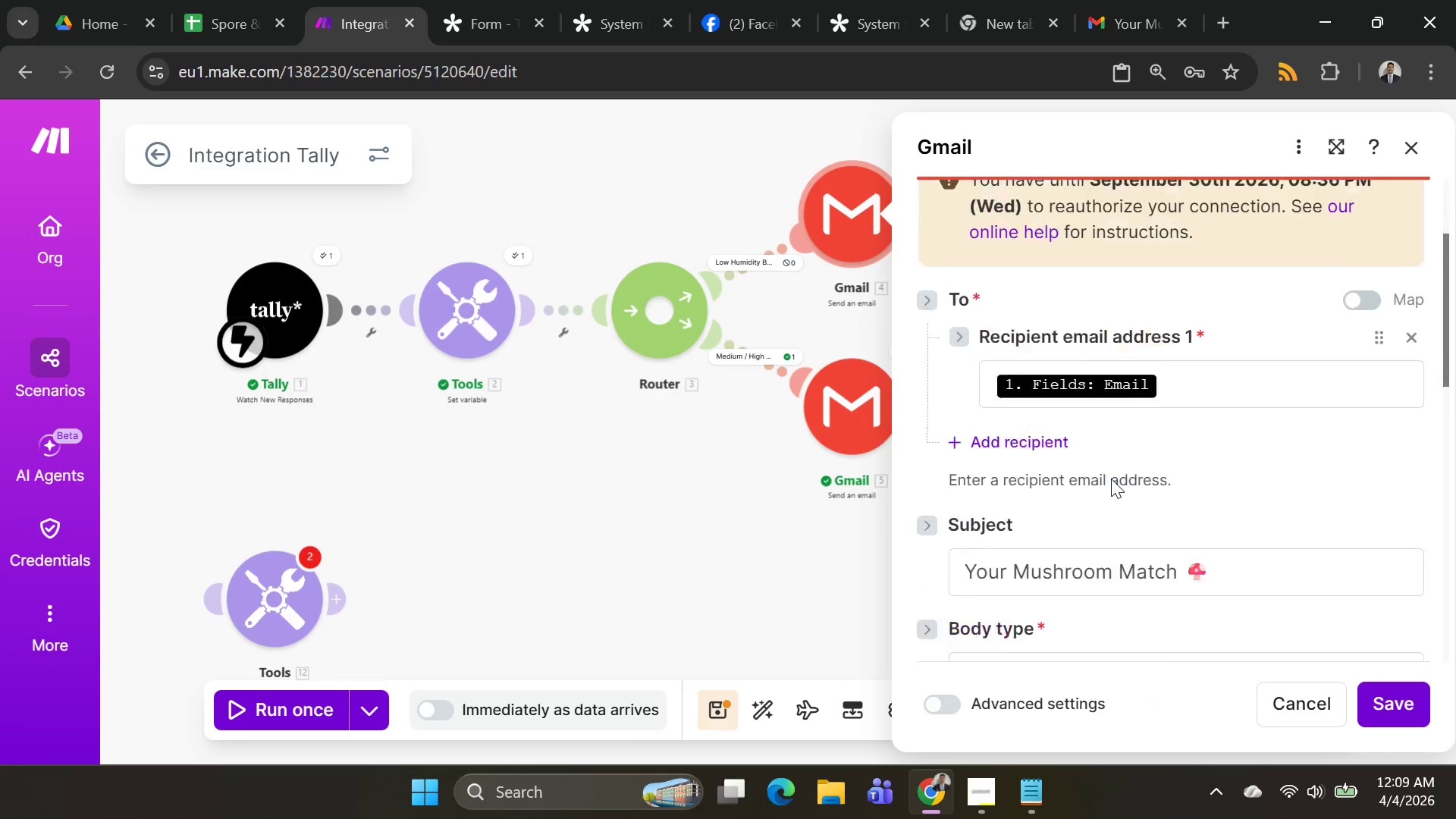 
left_click([1119, 612])
 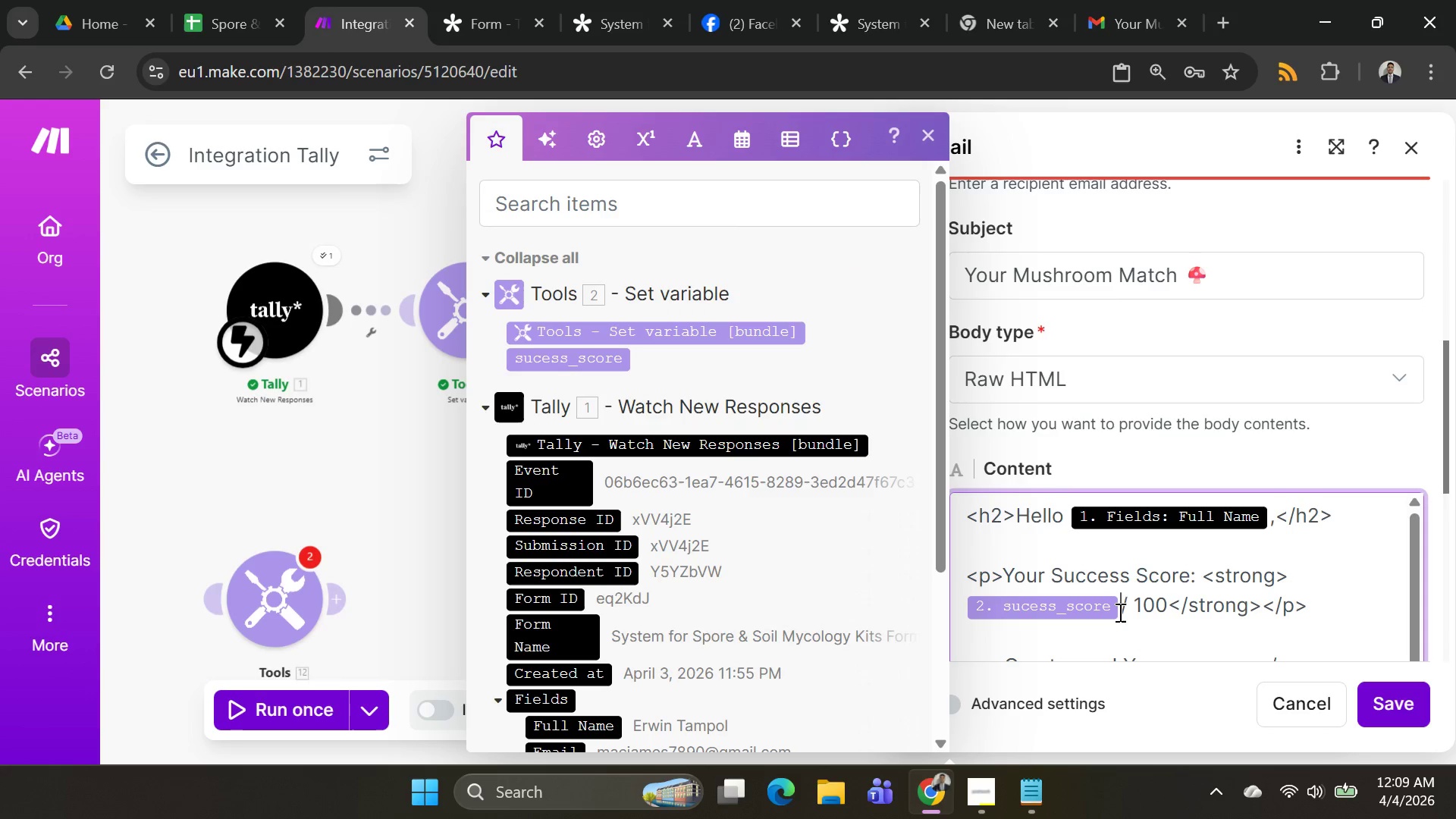 
key(Backspace)
 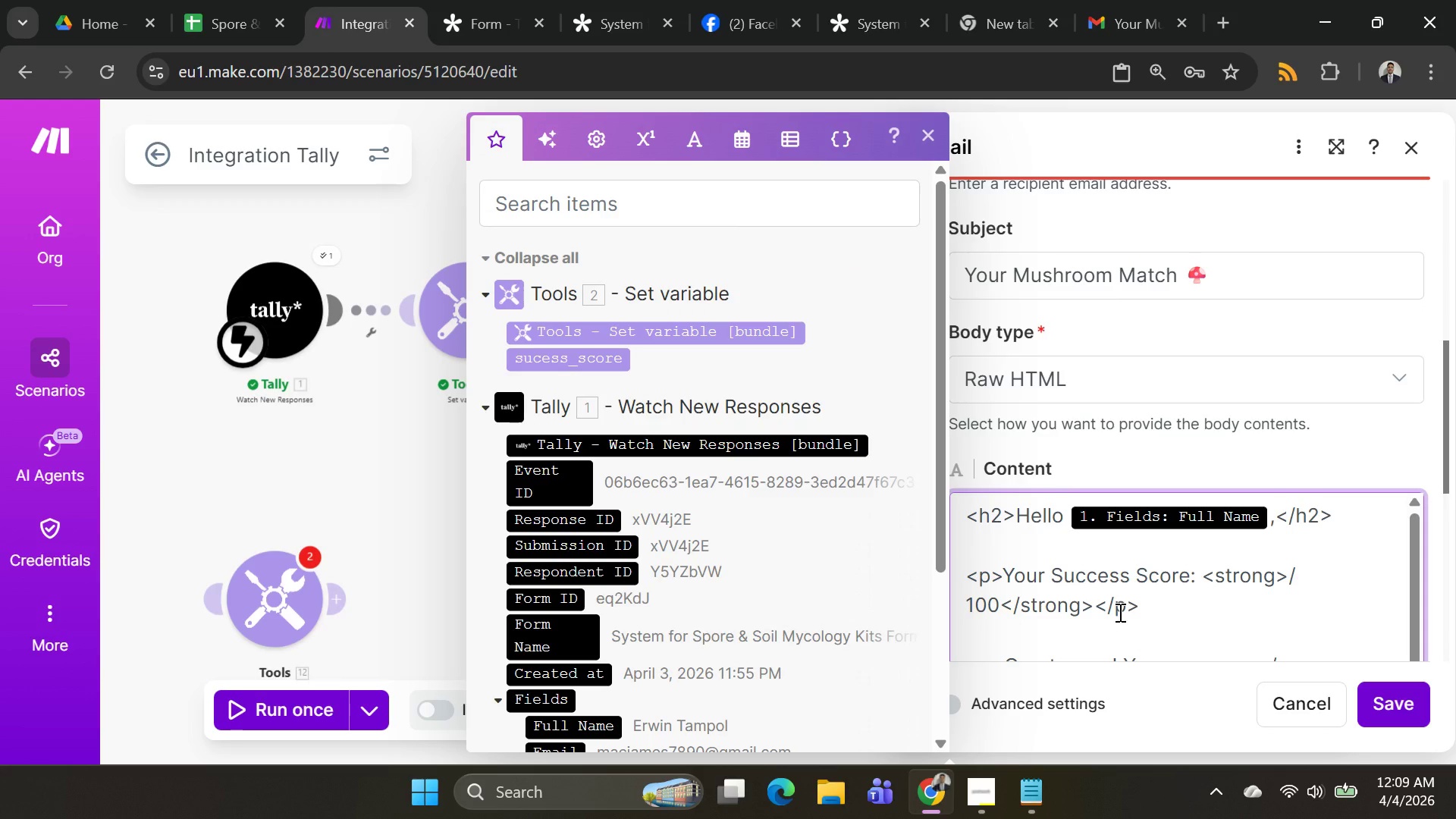 
key(Control+Z)
 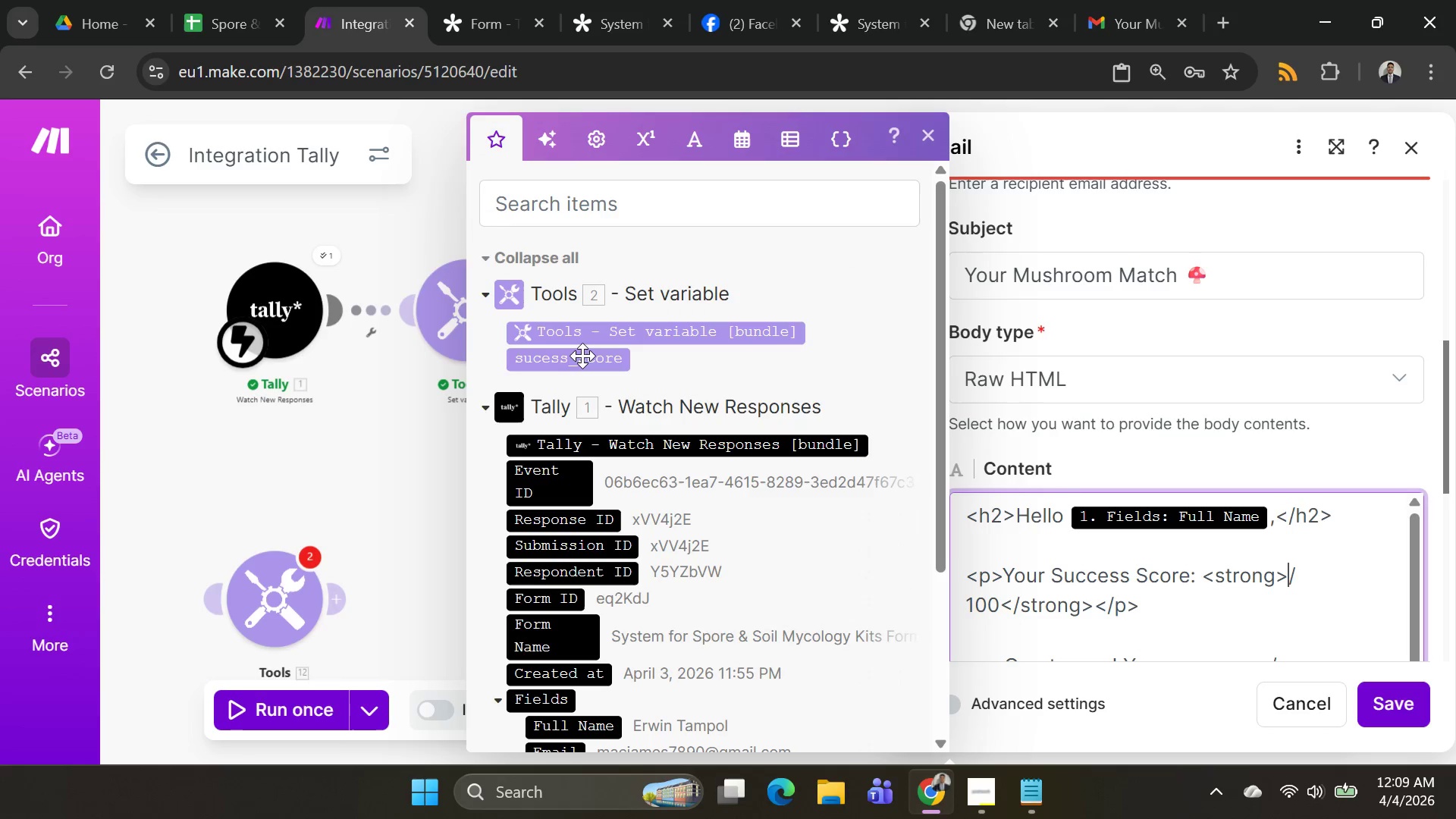 
left_click([582, 356])
 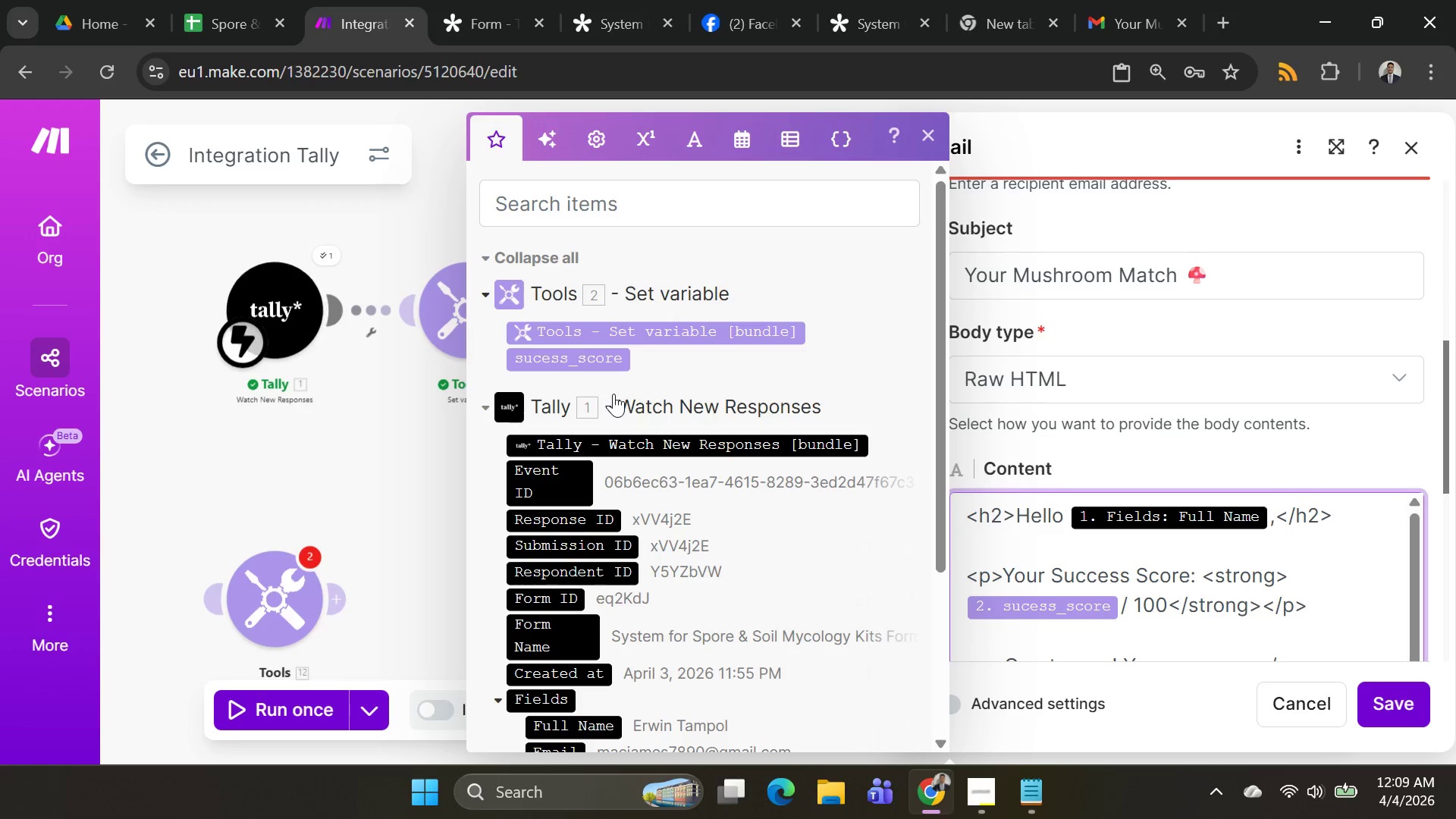 
type(65)
 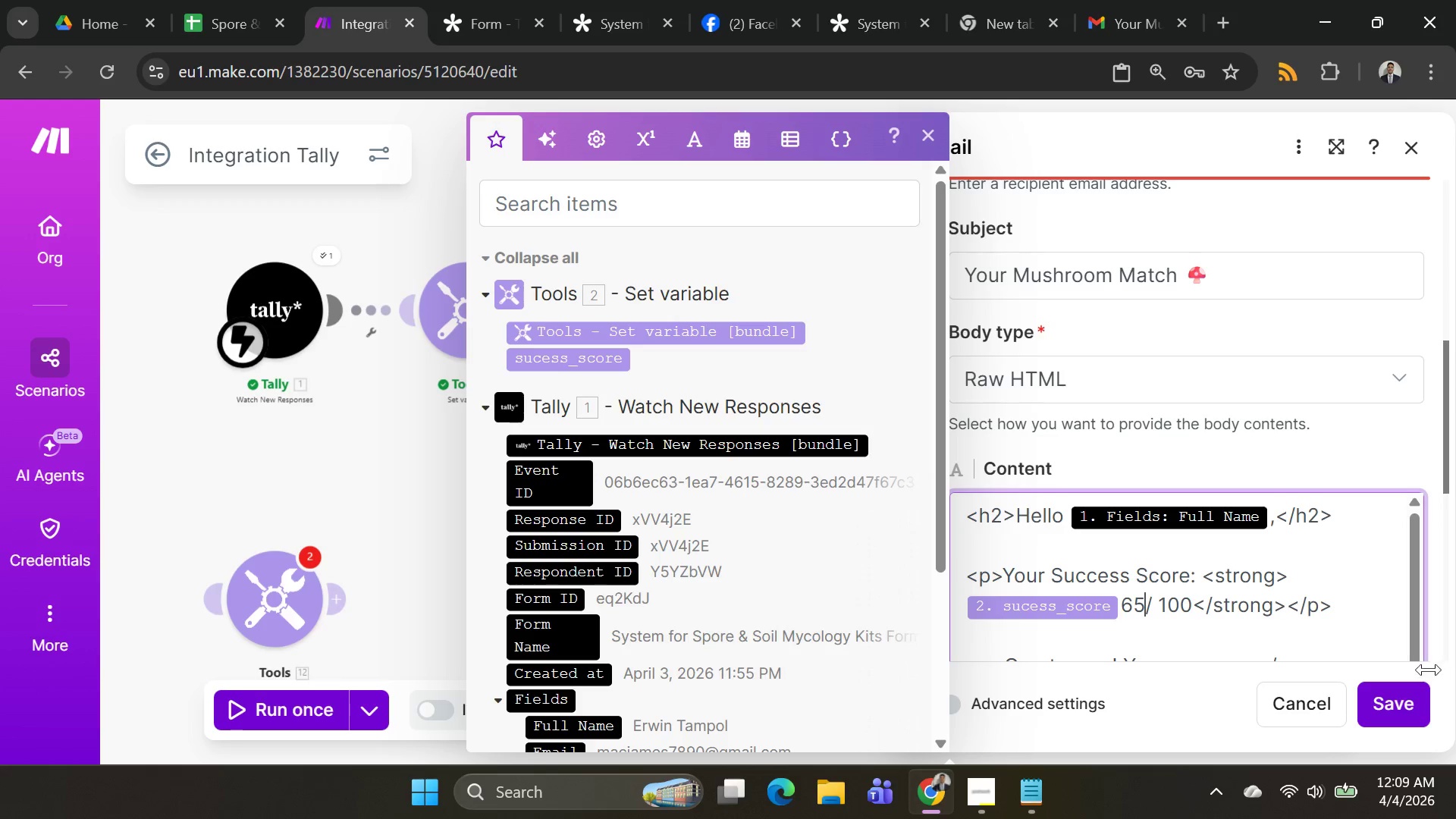 
left_click([1400, 703])
 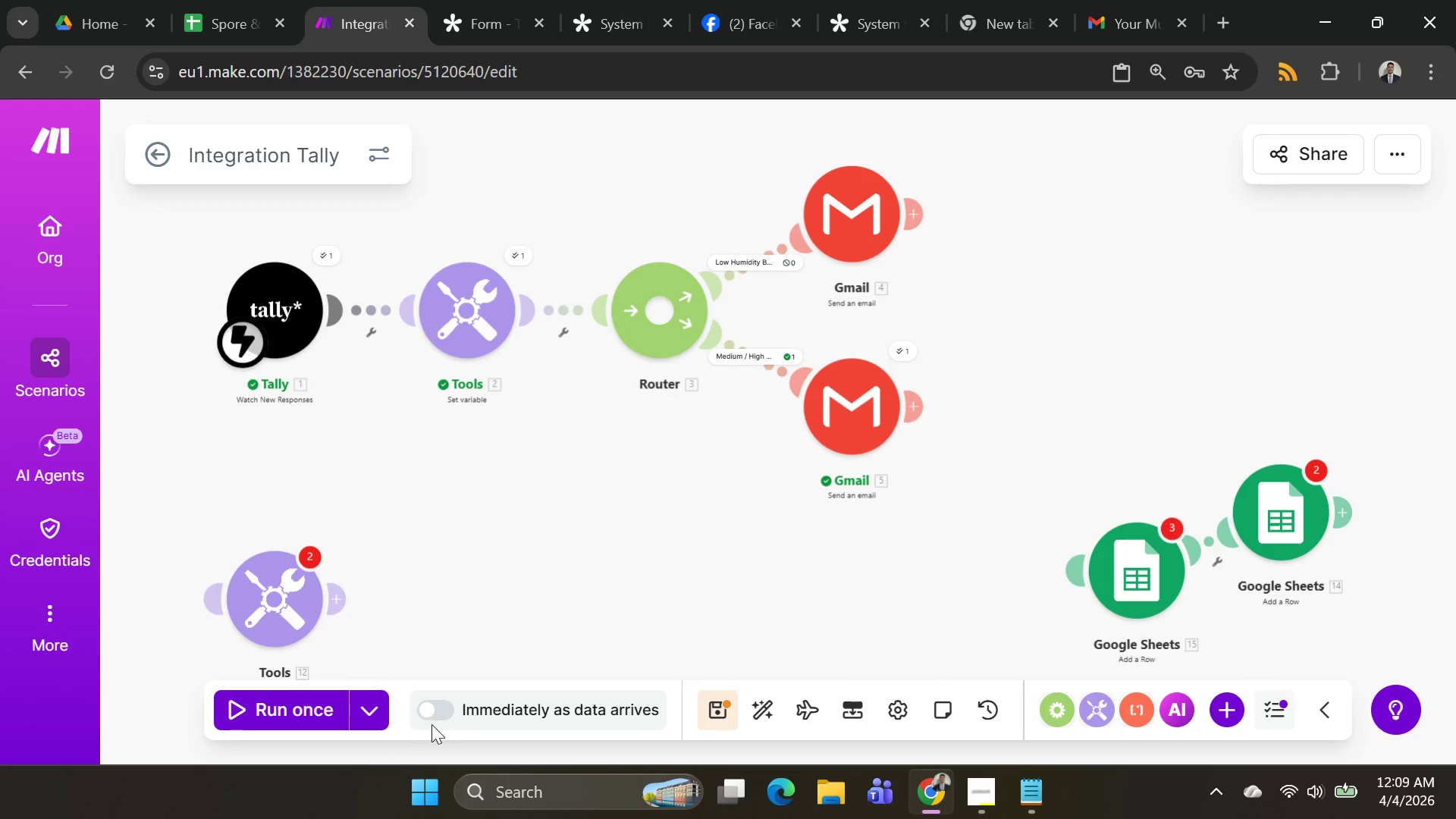 
left_click([372, 726])
 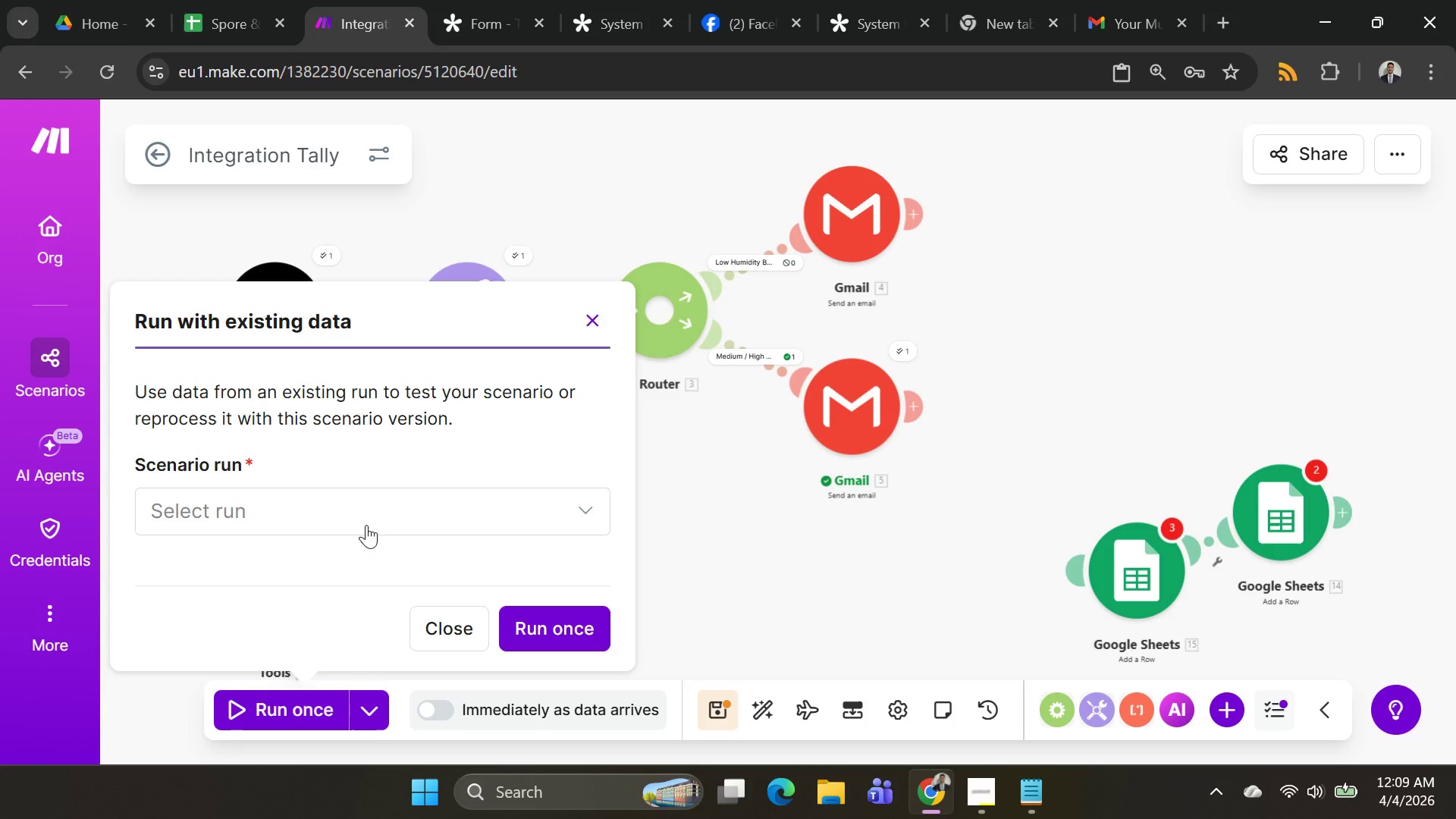 
left_click([366, 525])
 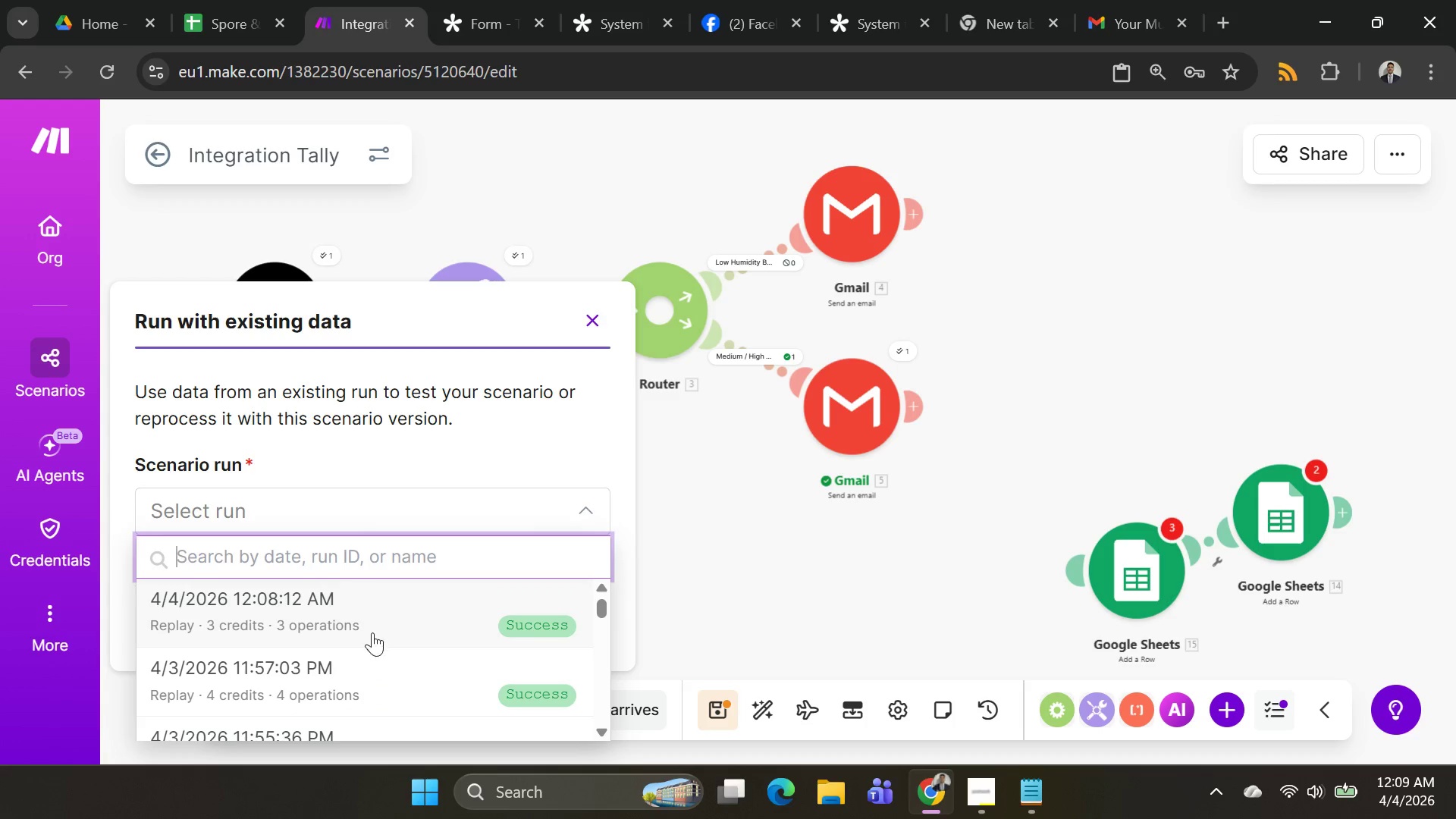 
left_click([372, 632])
 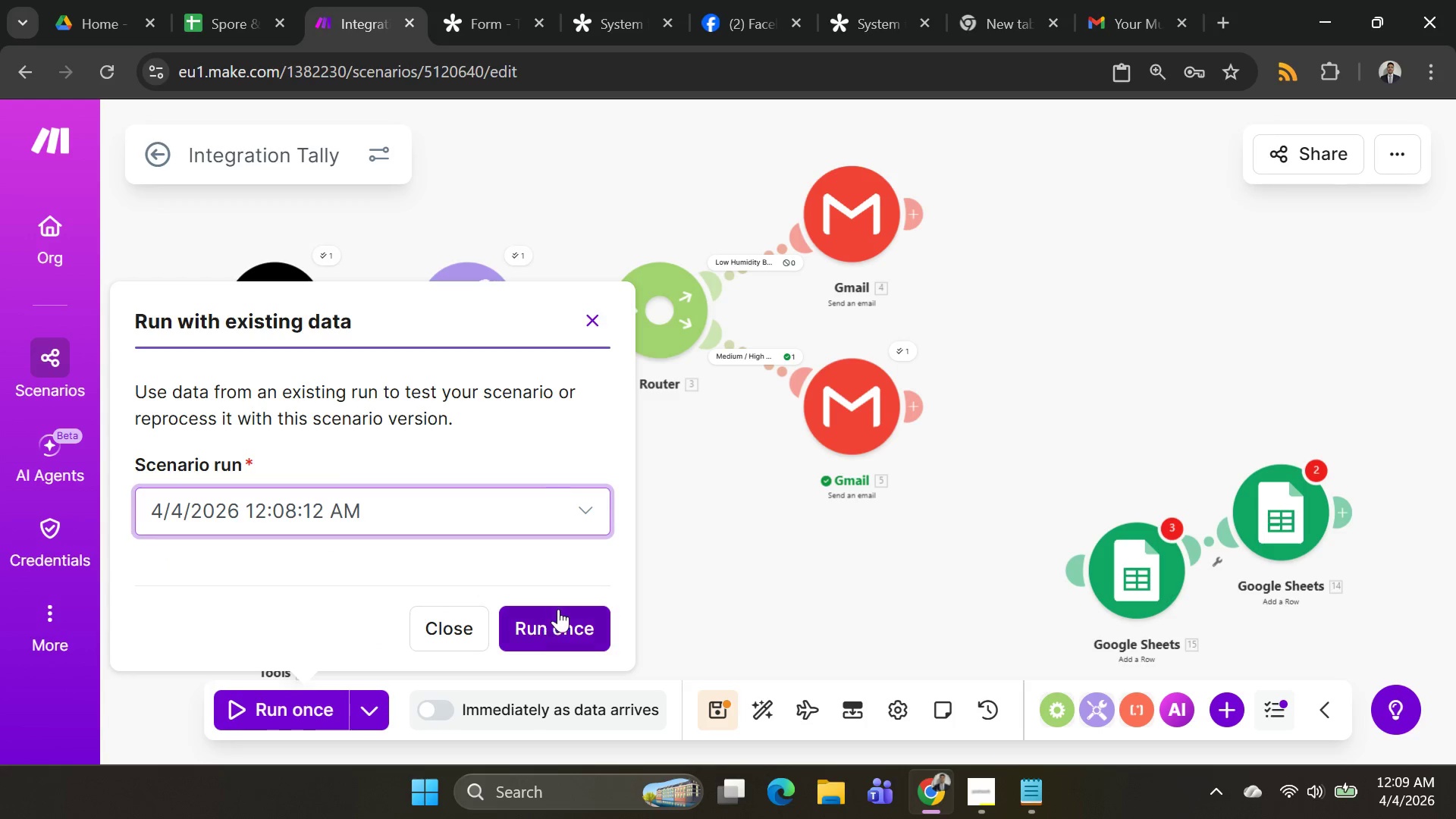 
left_click([564, 609])
 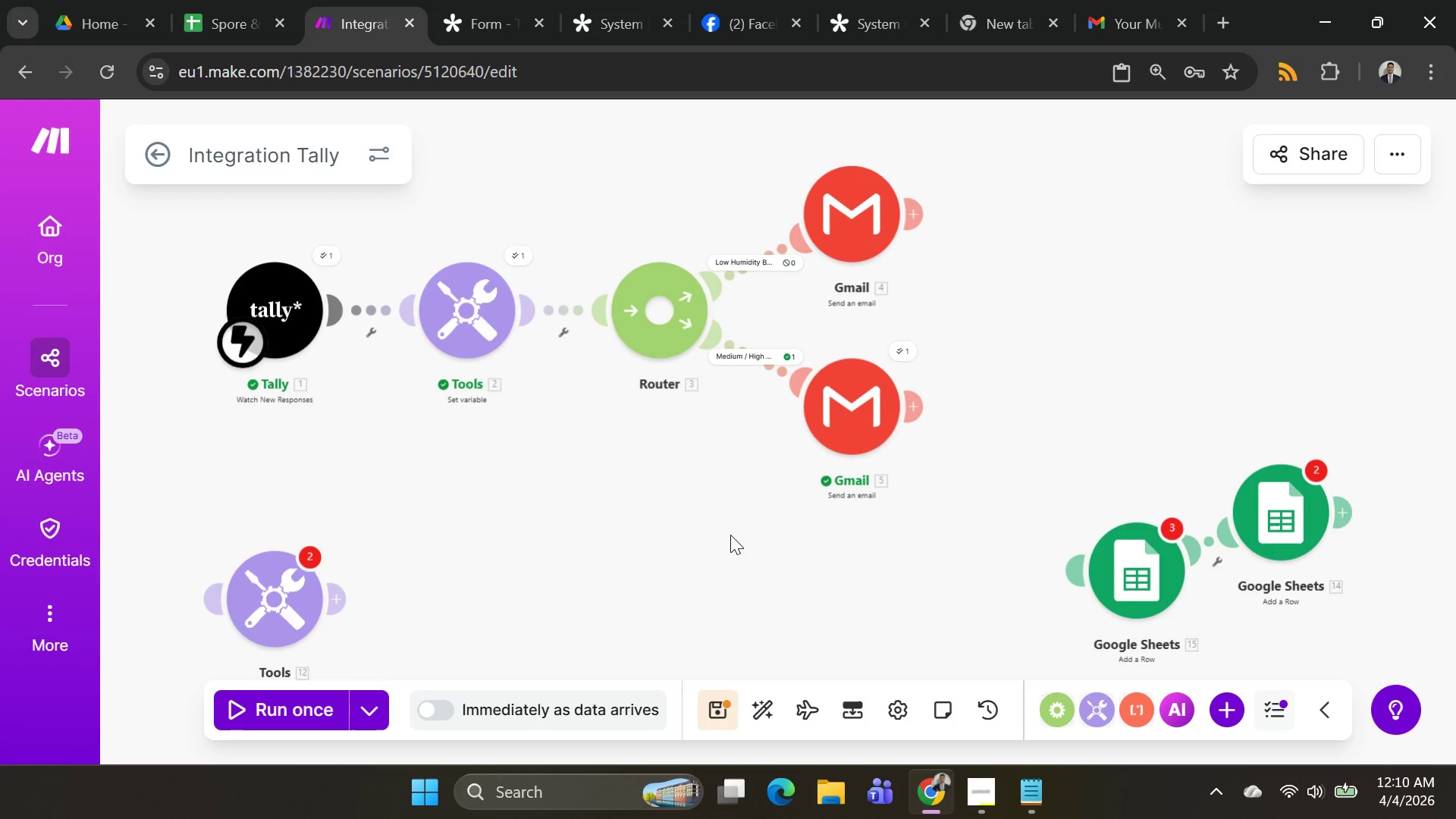 
wait(42.7)
 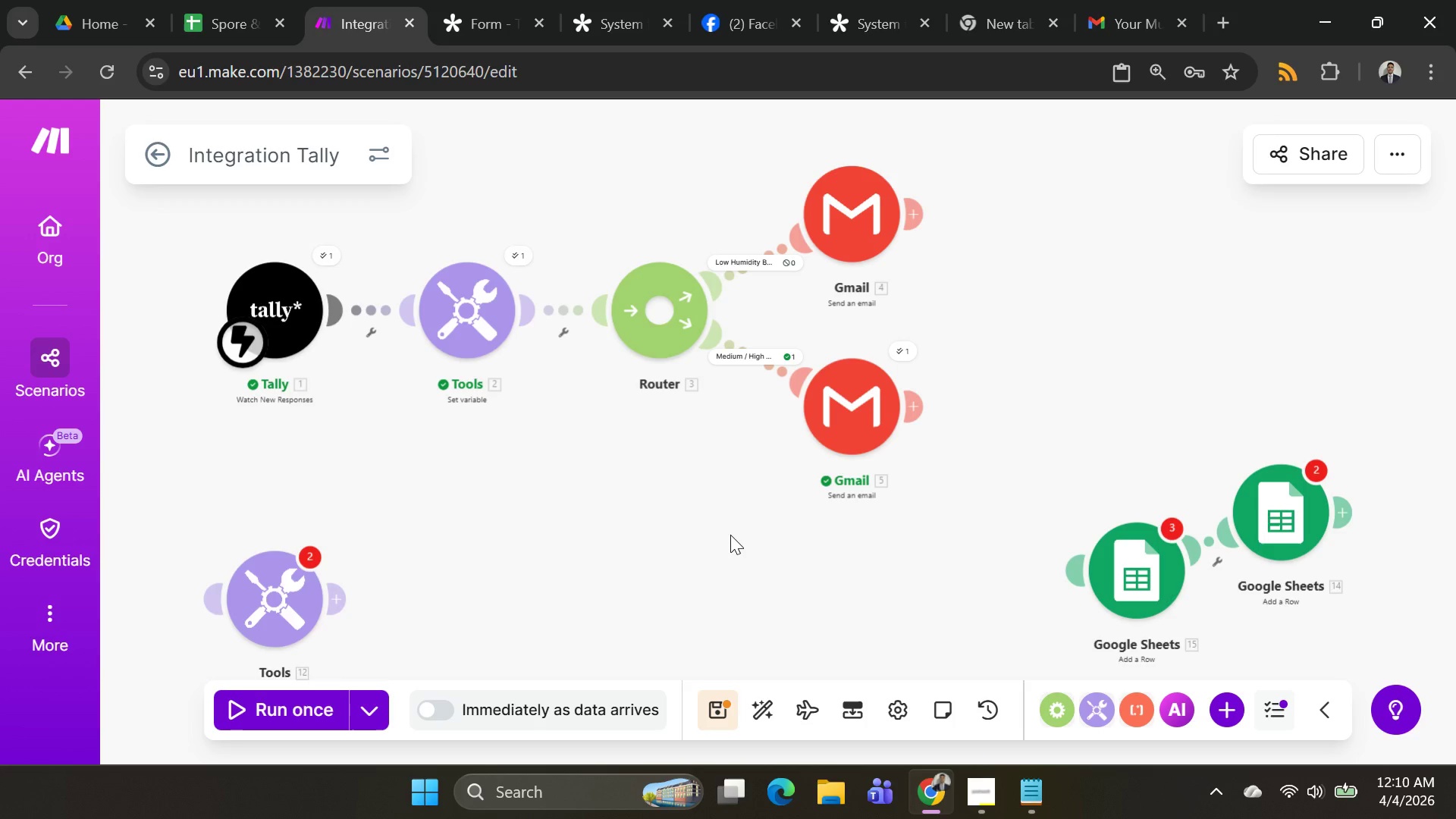 
left_click([451, 287])
 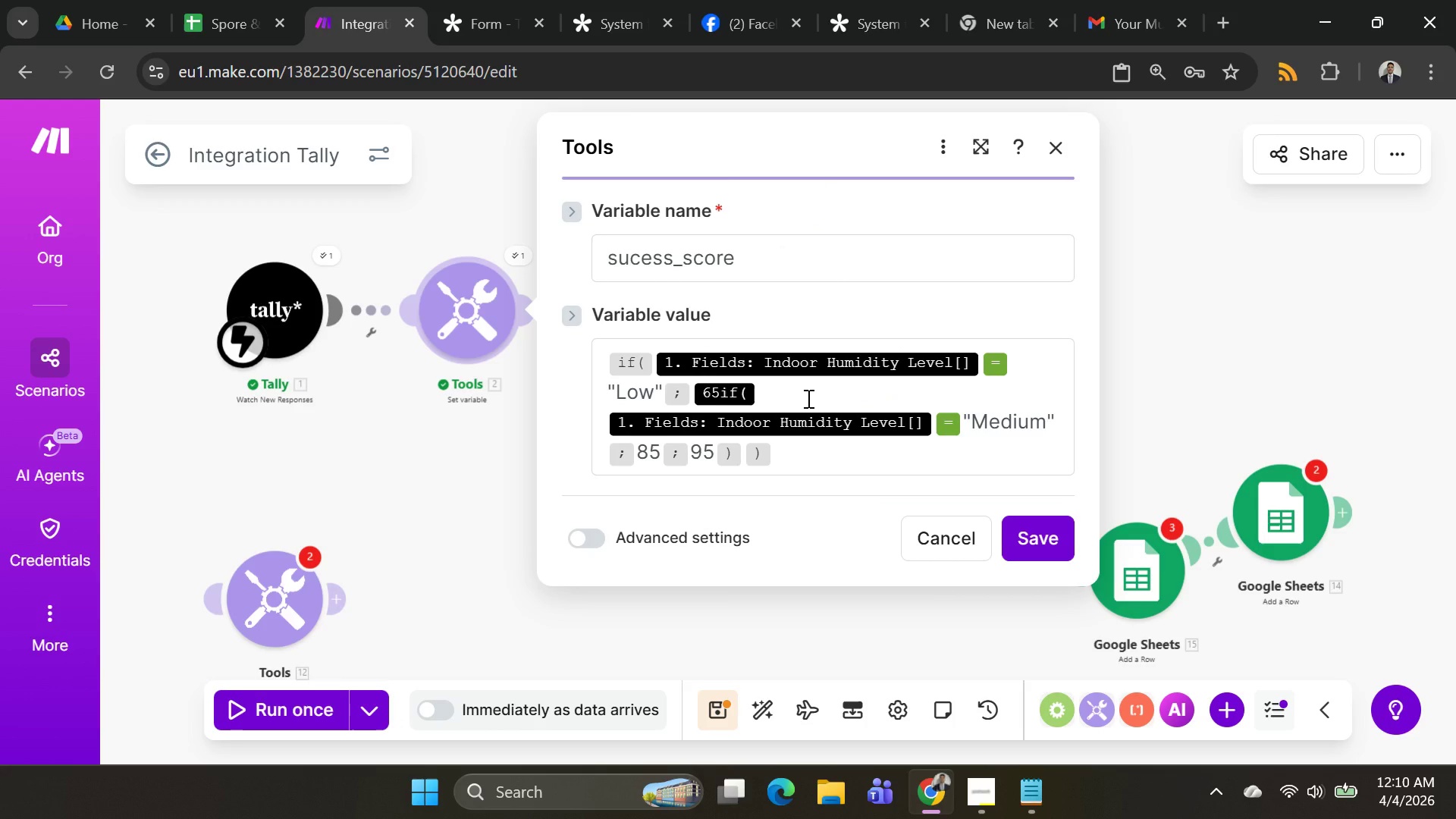 
wait(7.22)
 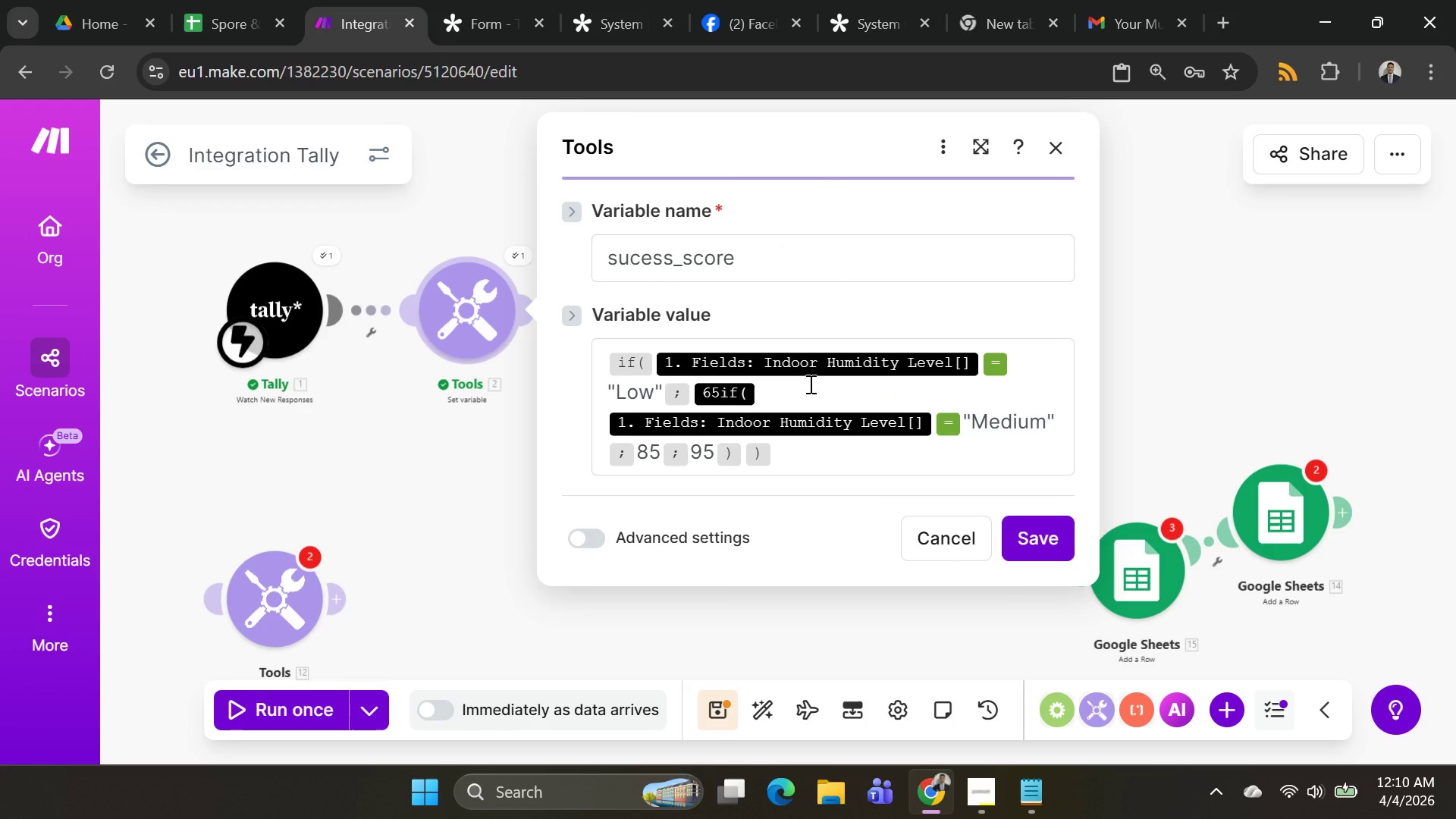 
left_click([807, 398])
 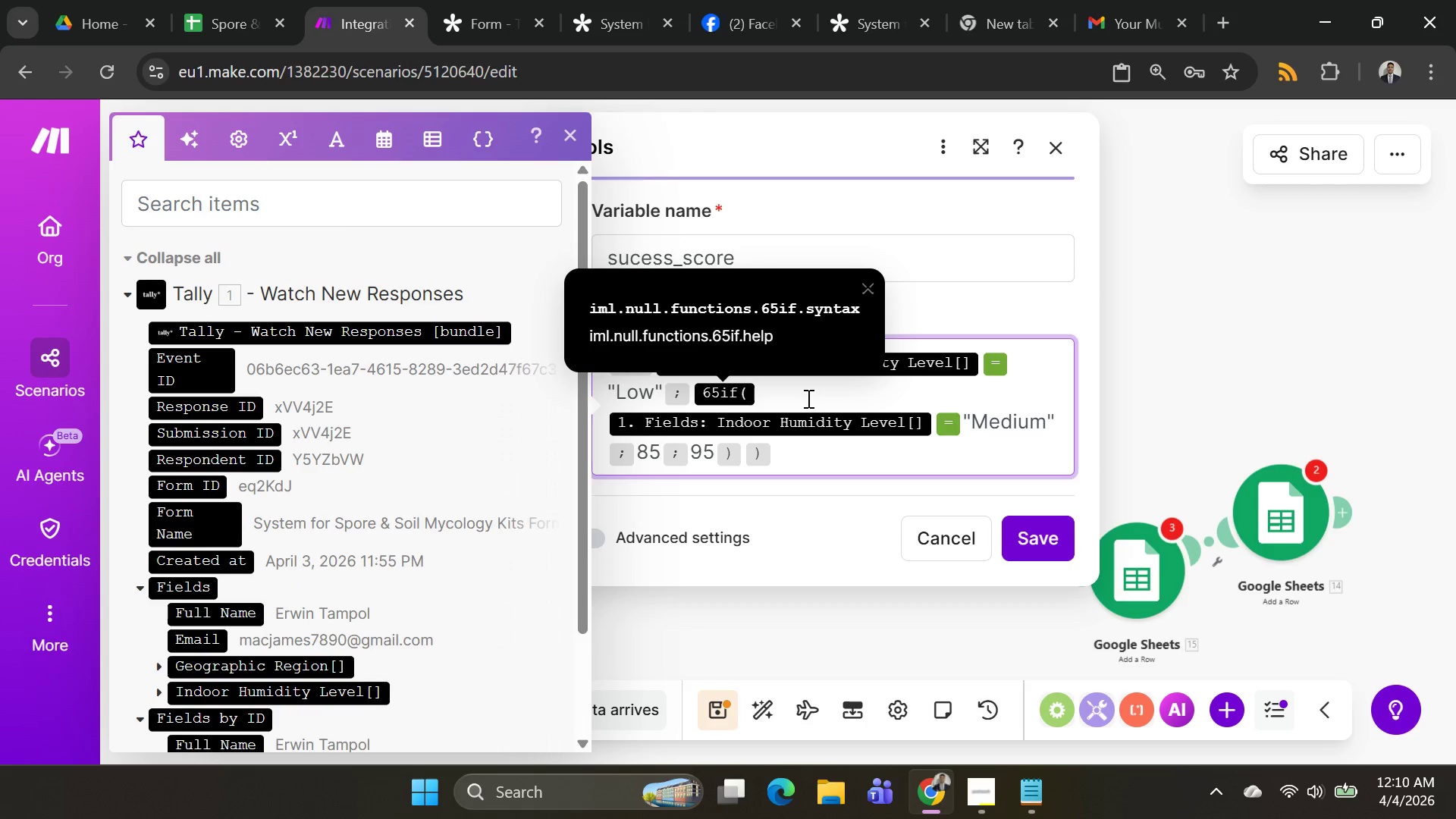 
key(Backspace)
 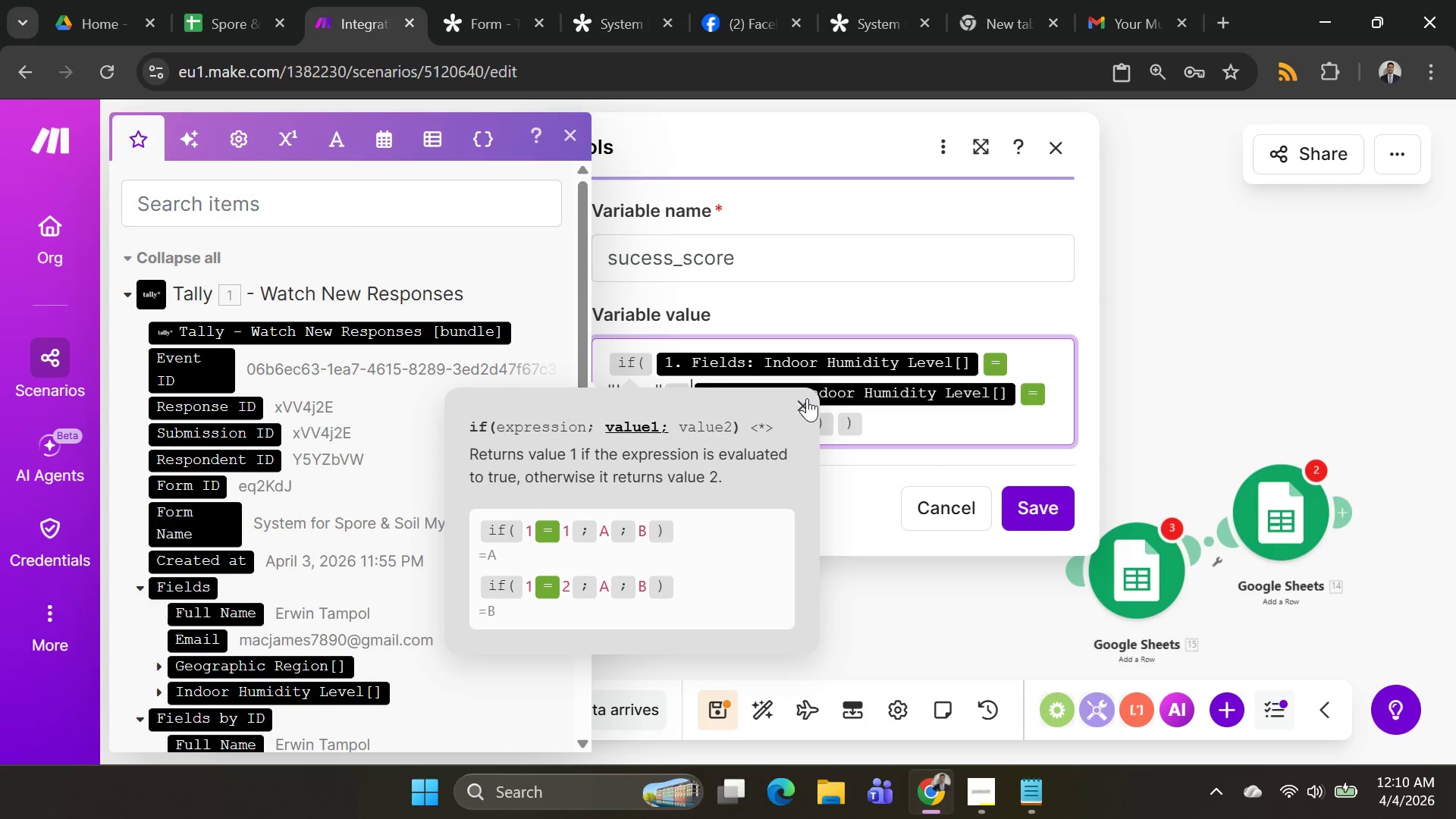 
key(Backspace)
 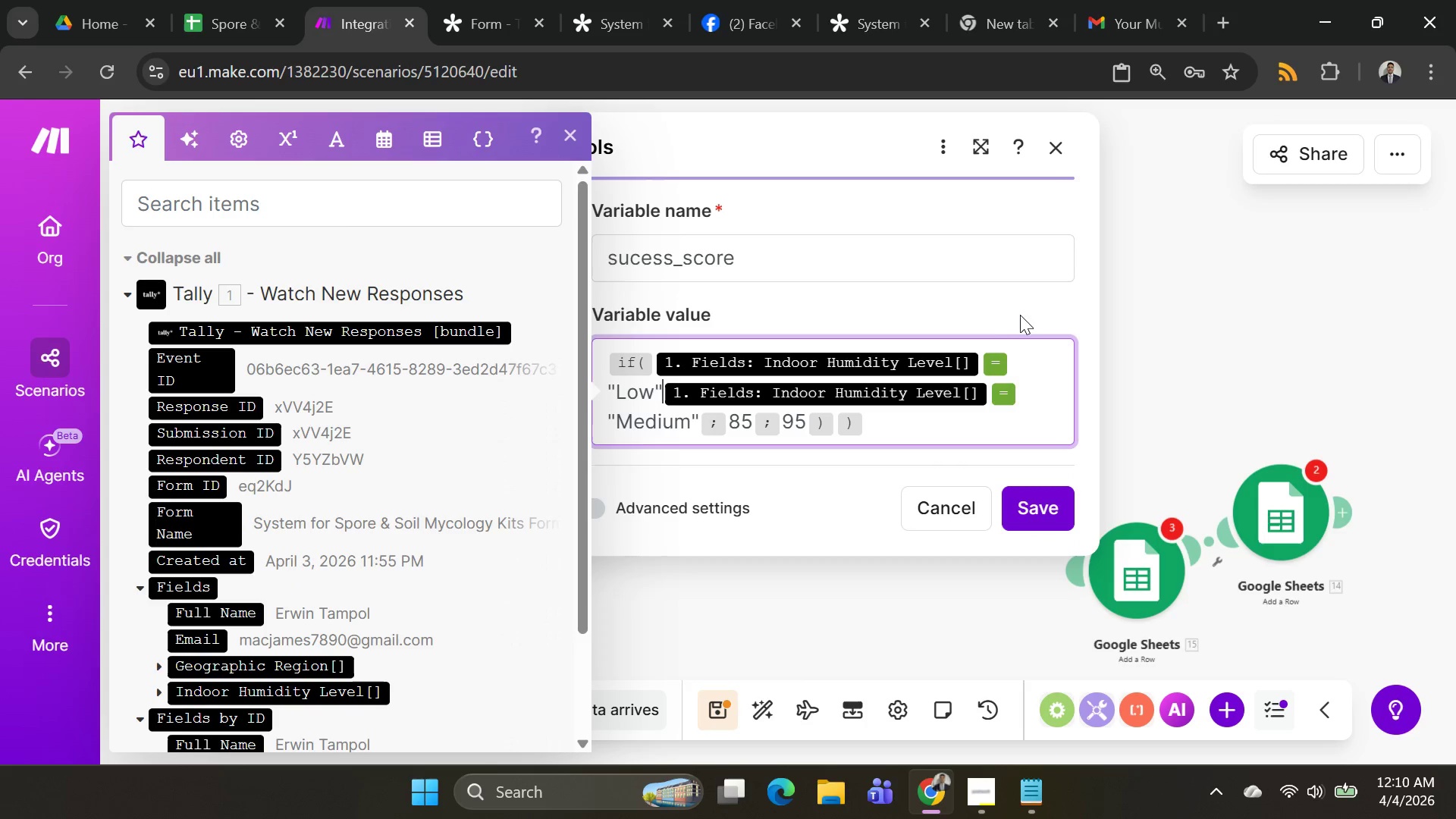 
key(Control+A)
 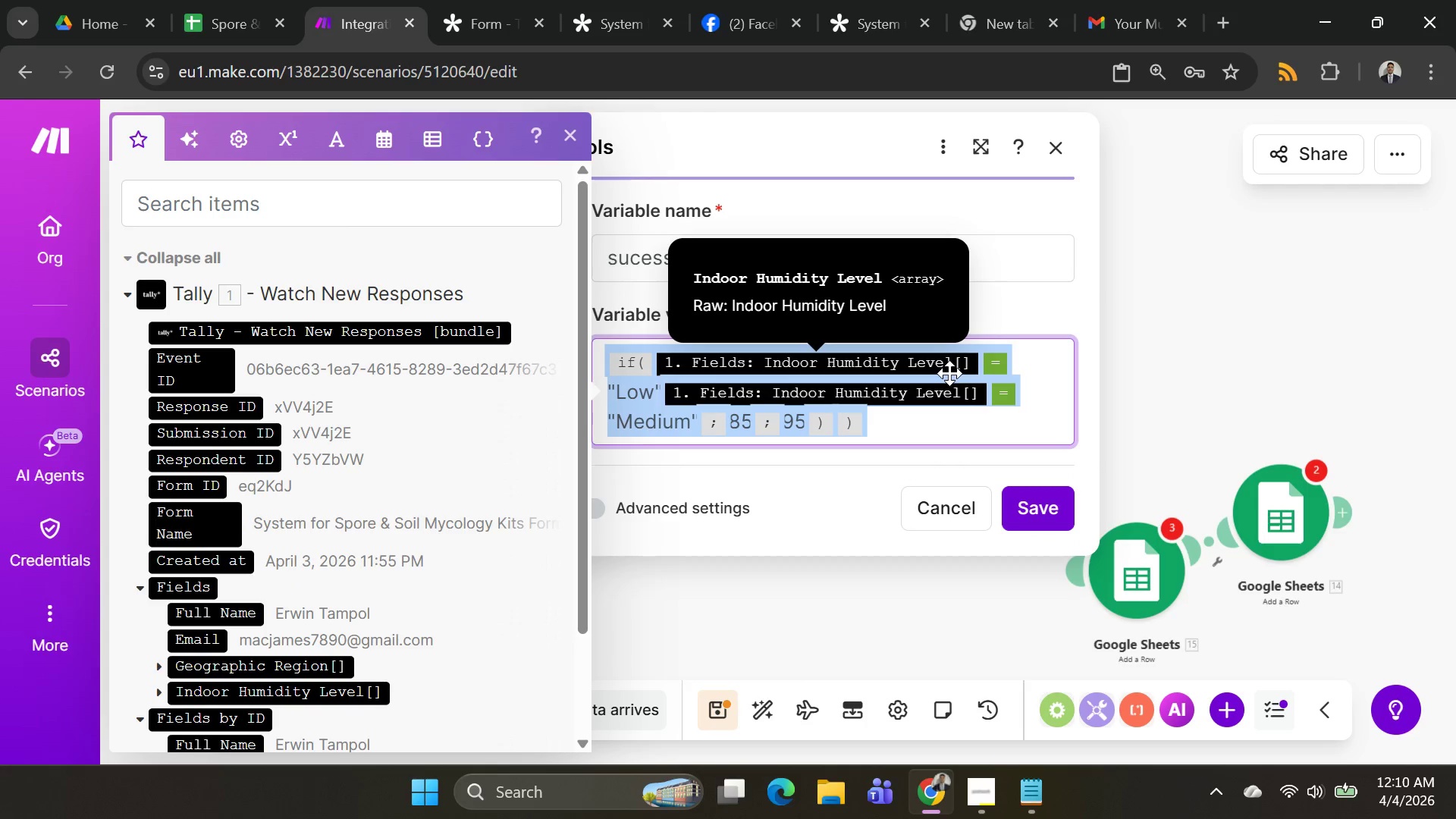 
key(Backspace)
 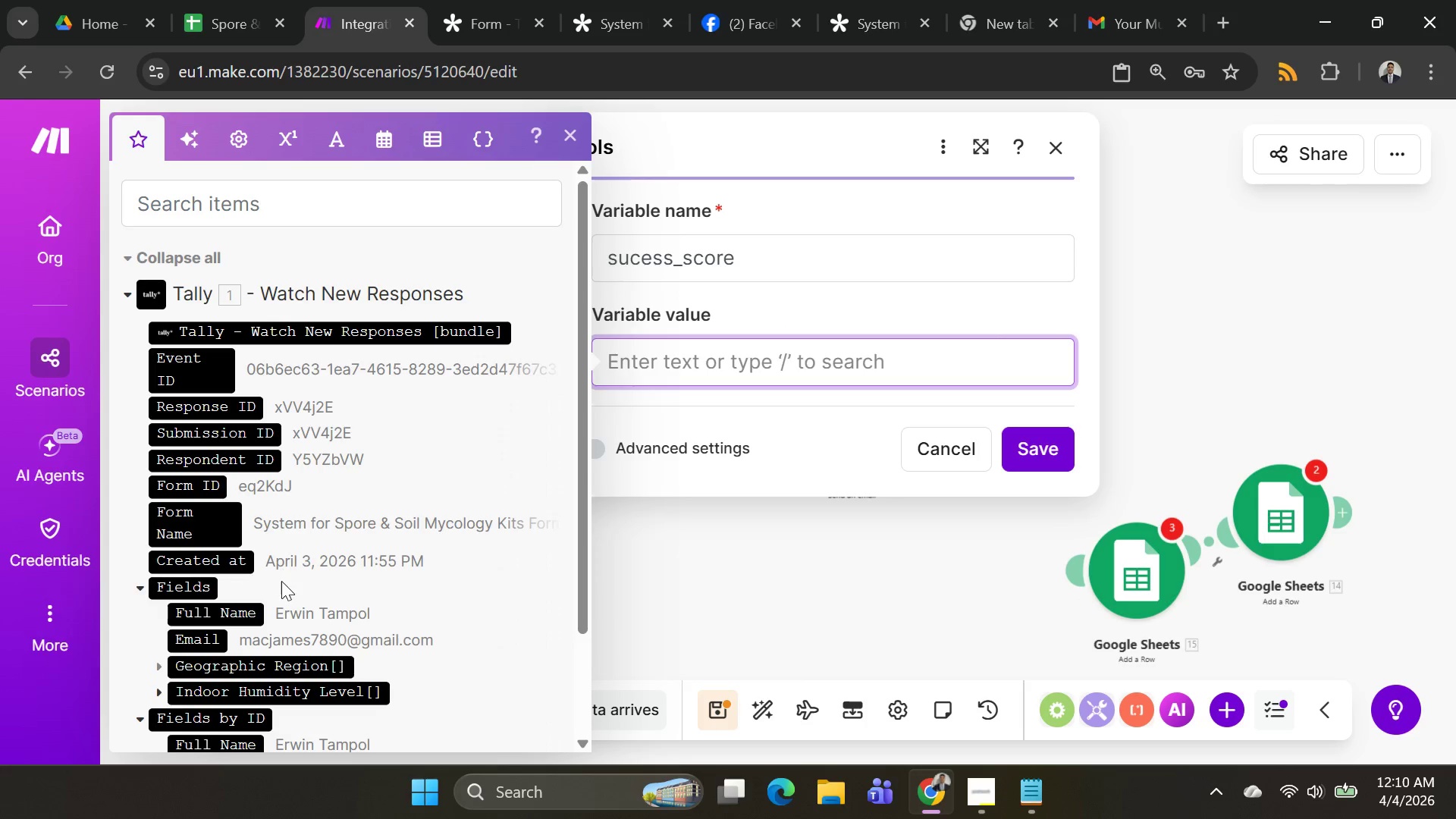 
wait(6.69)
 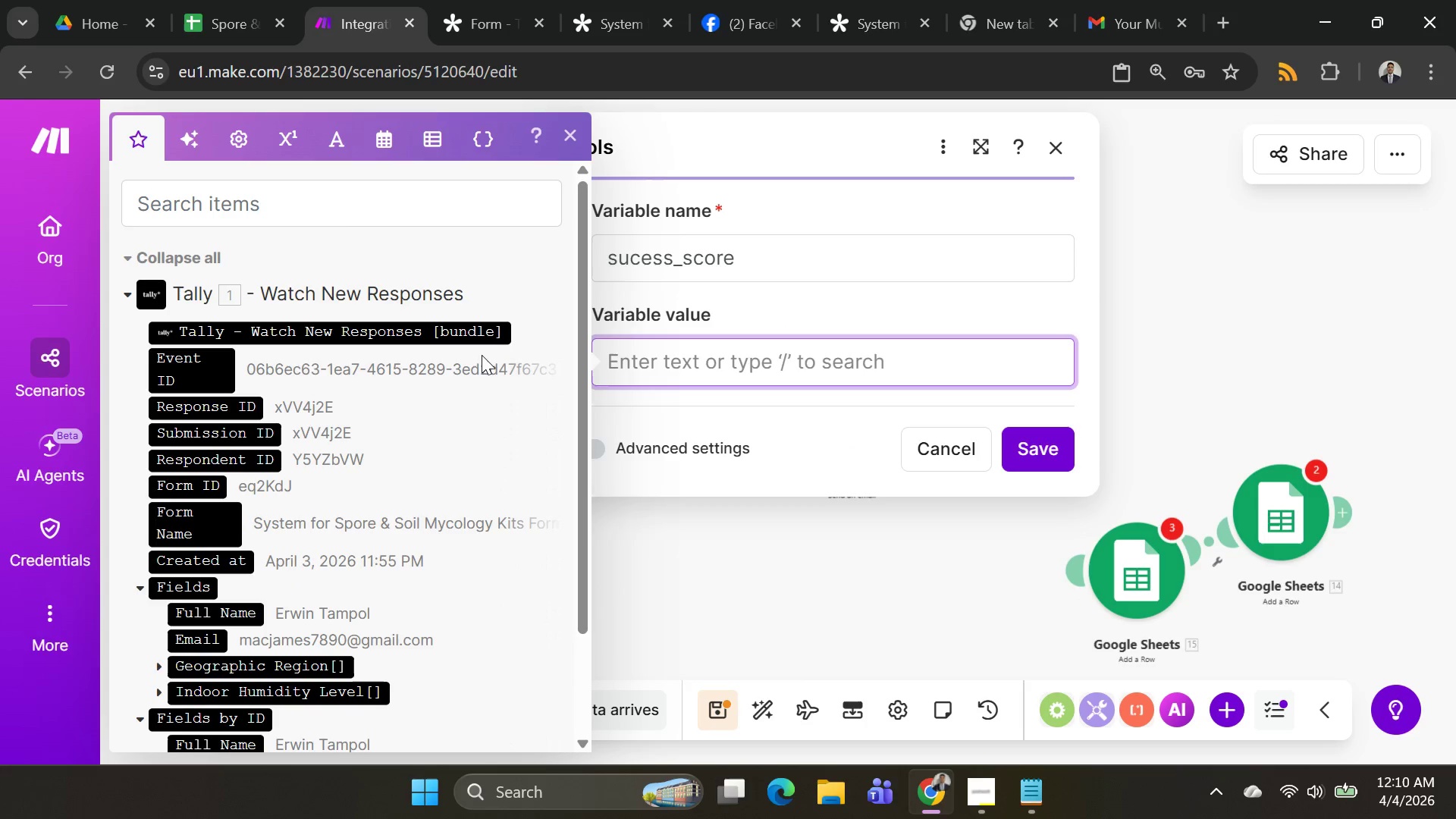 
left_click([228, 139])
 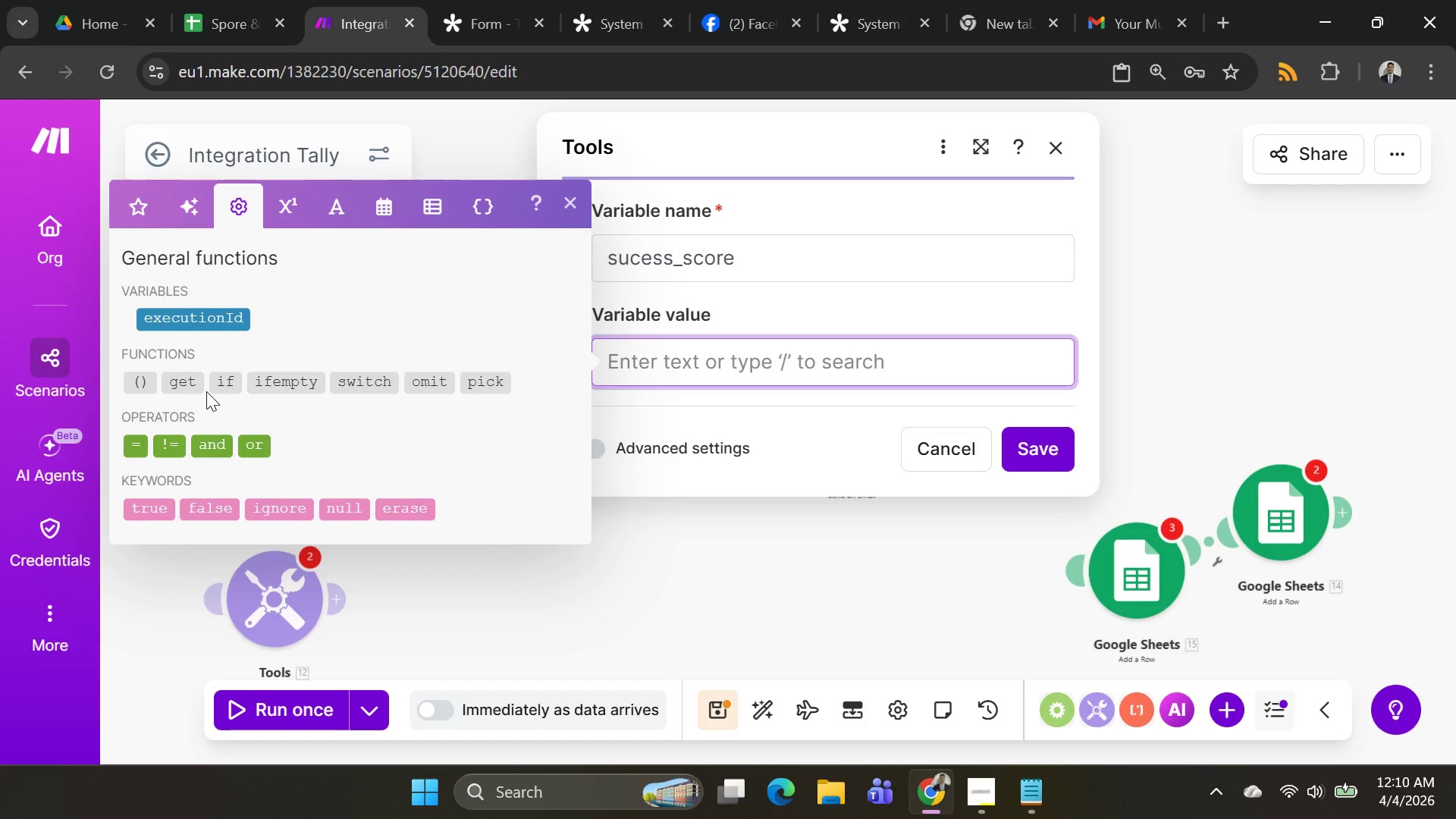 
left_click([217, 382])
 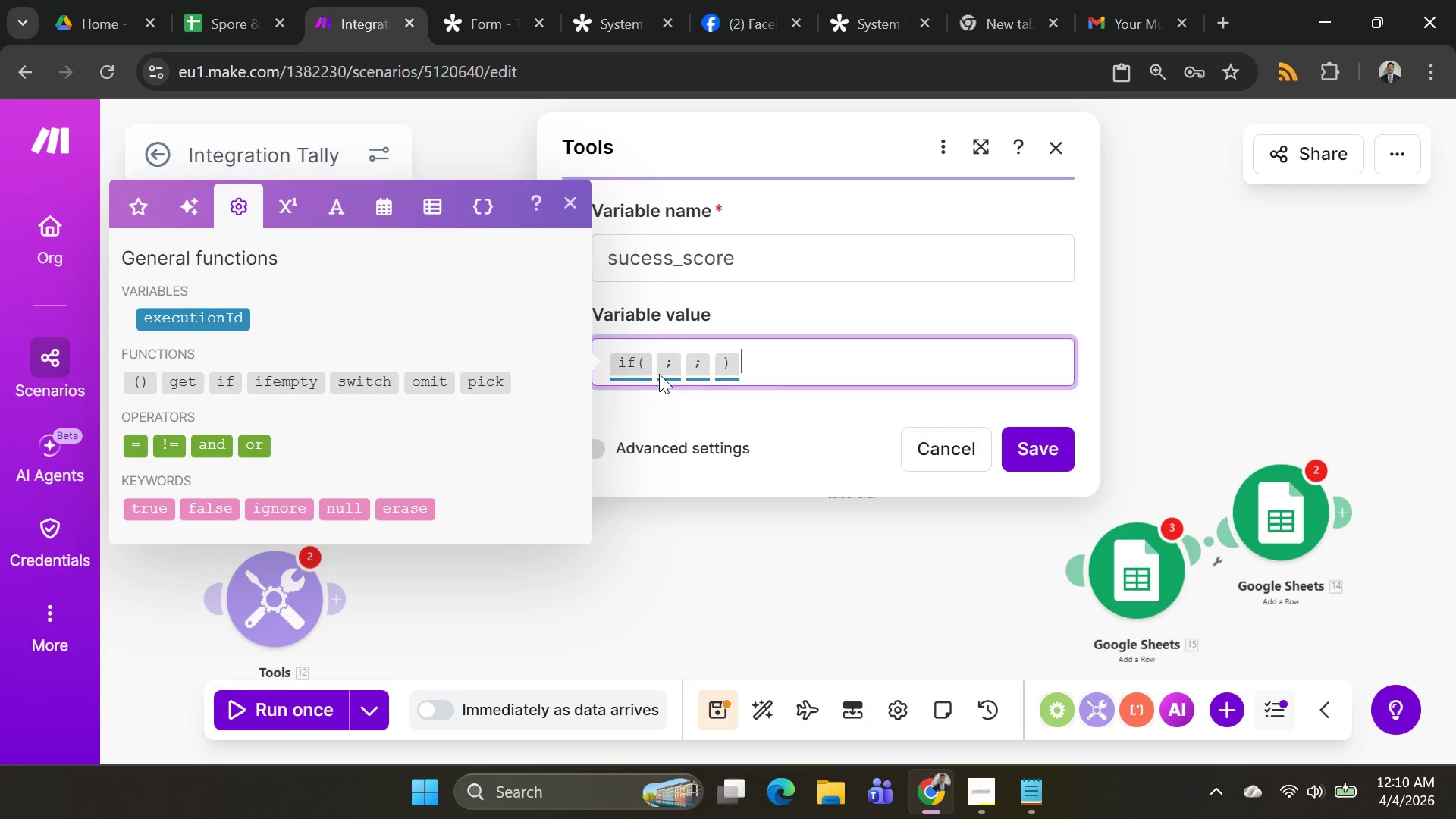 
left_click([657, 362])
 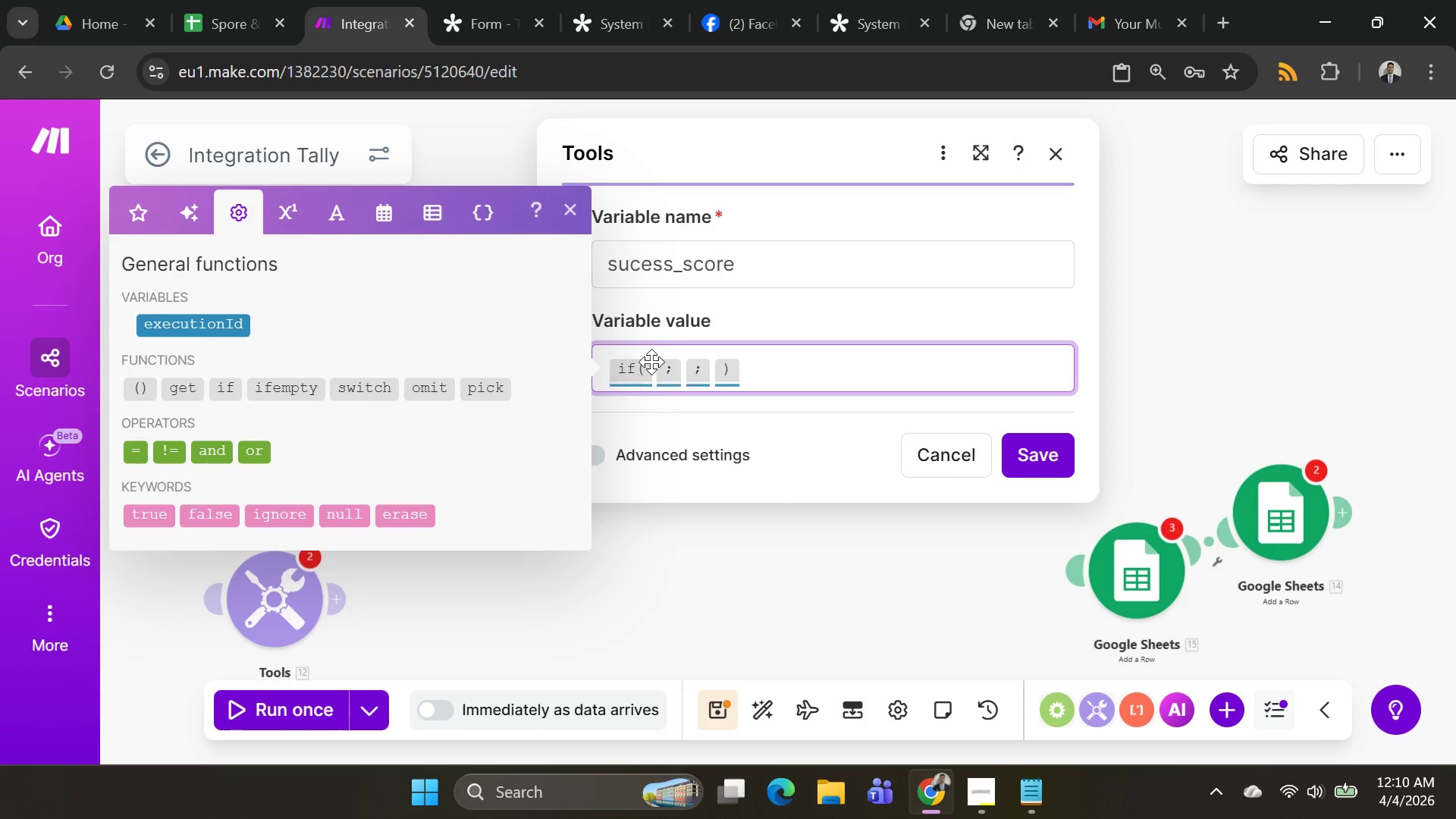 
left_click_drag(start_coordinate=[651, 362], to_coordinate=[654, 369])
 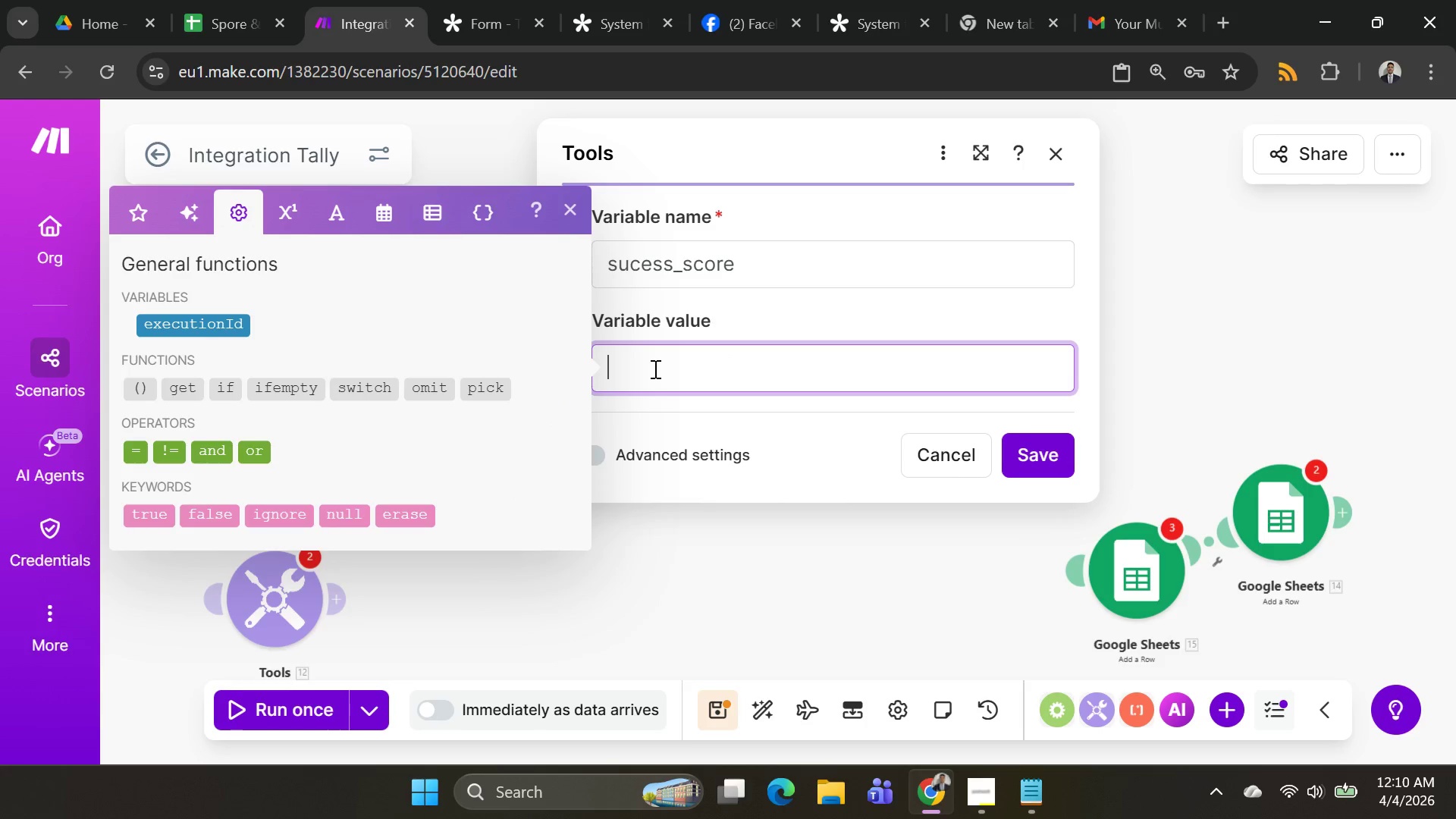 
left_click([654, 369])
 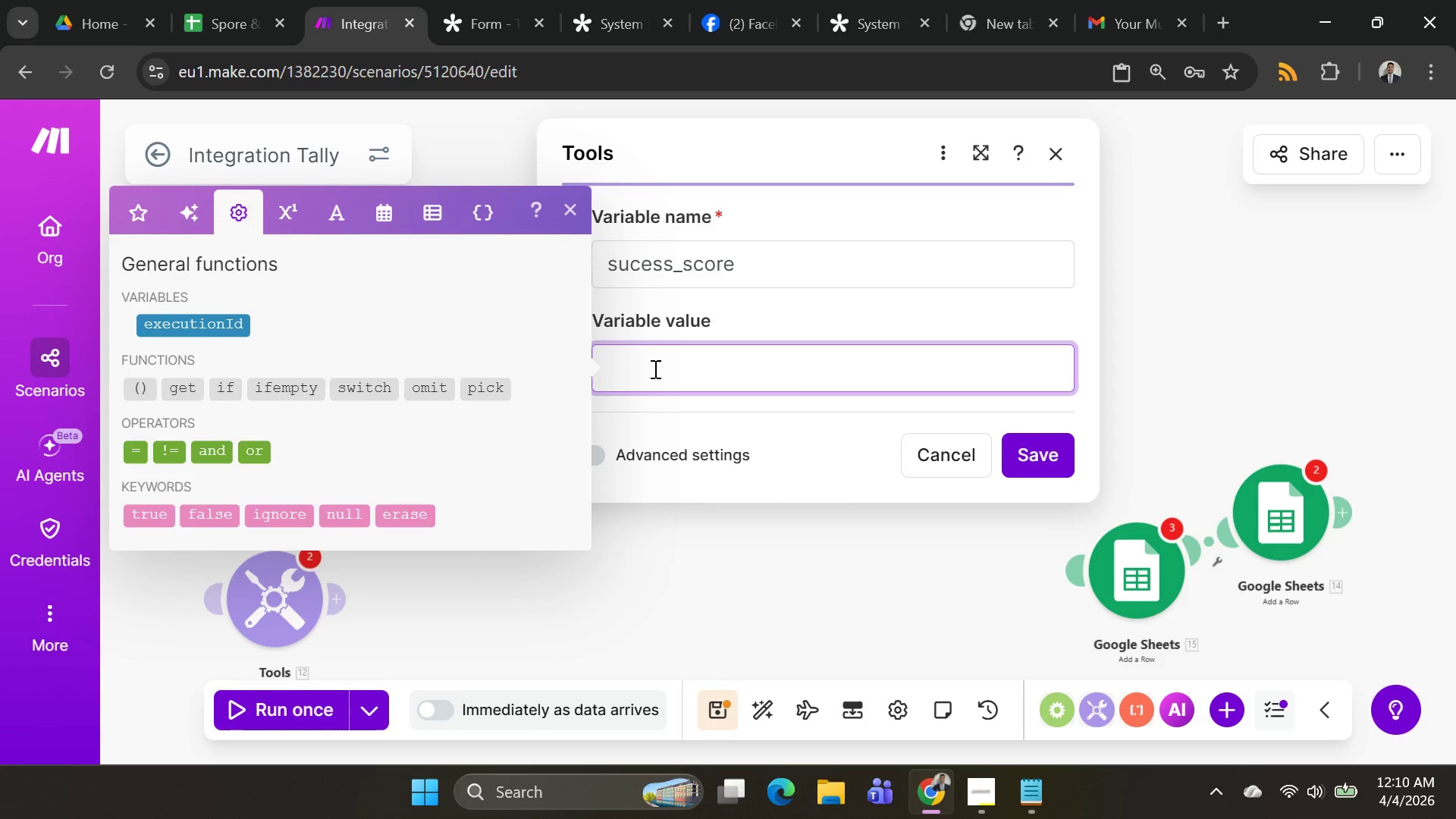 
key(Control+ControlLeft)
 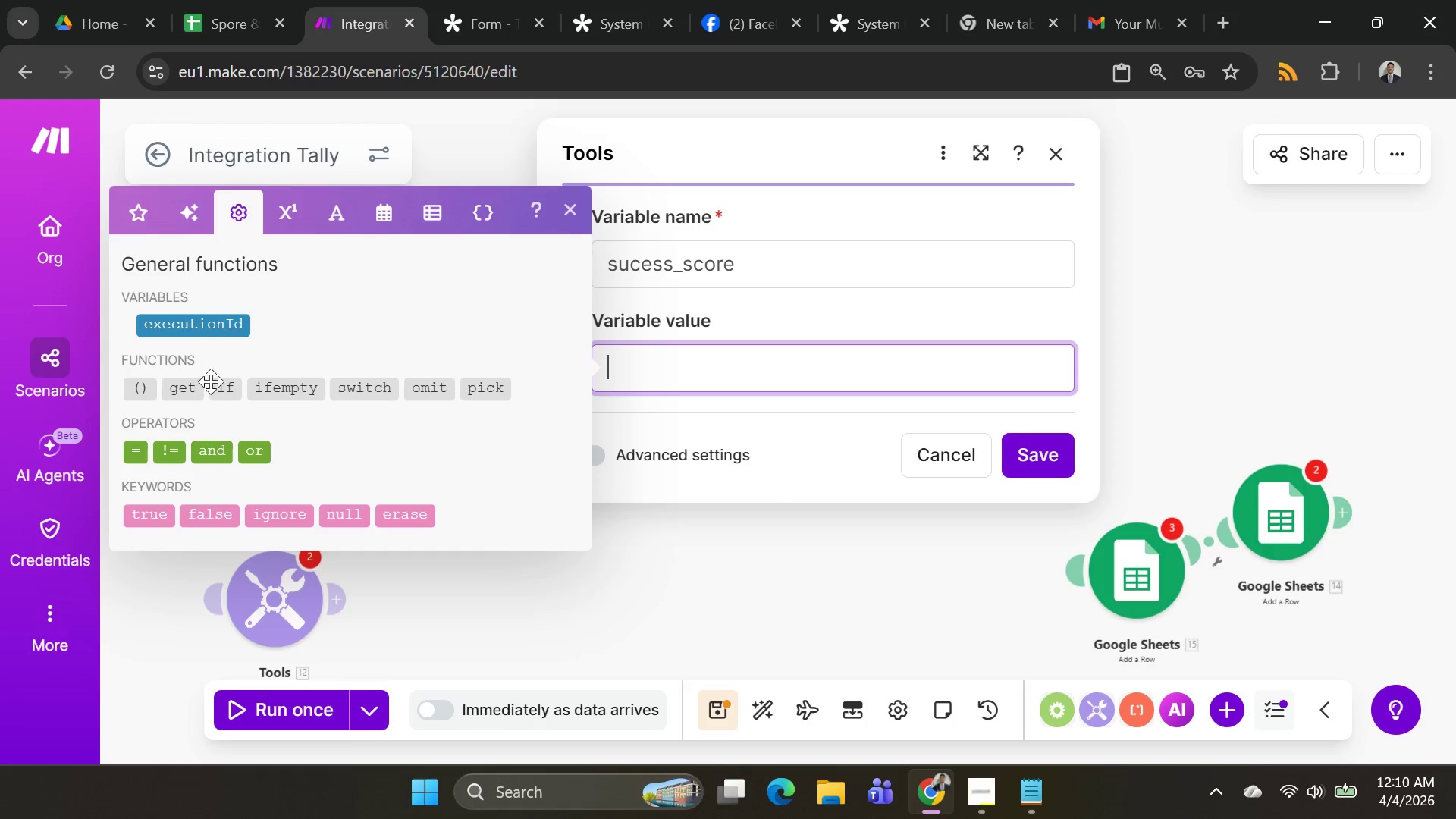 
left_click([221, 382])
 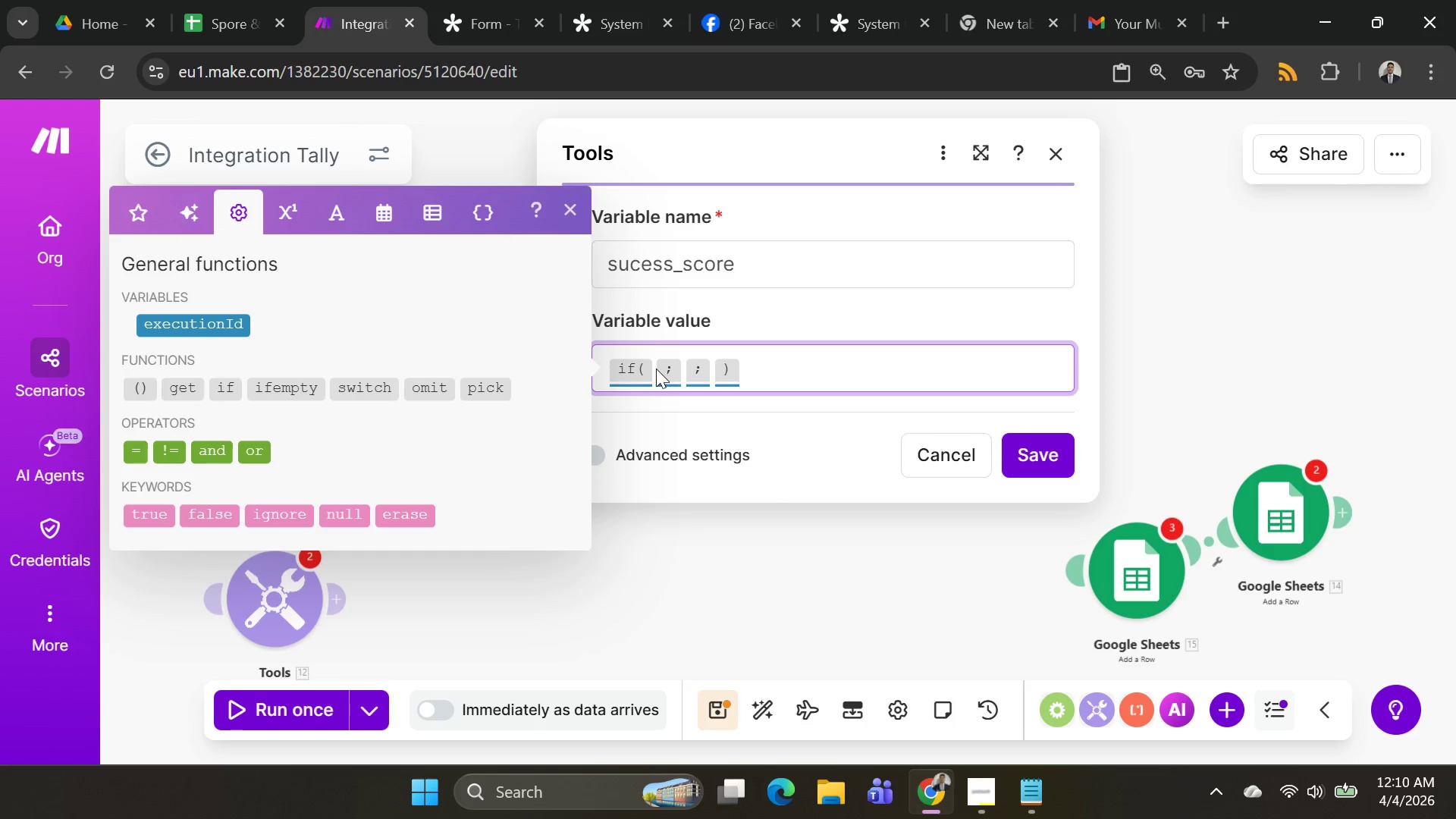 
left_click([654, 368])
 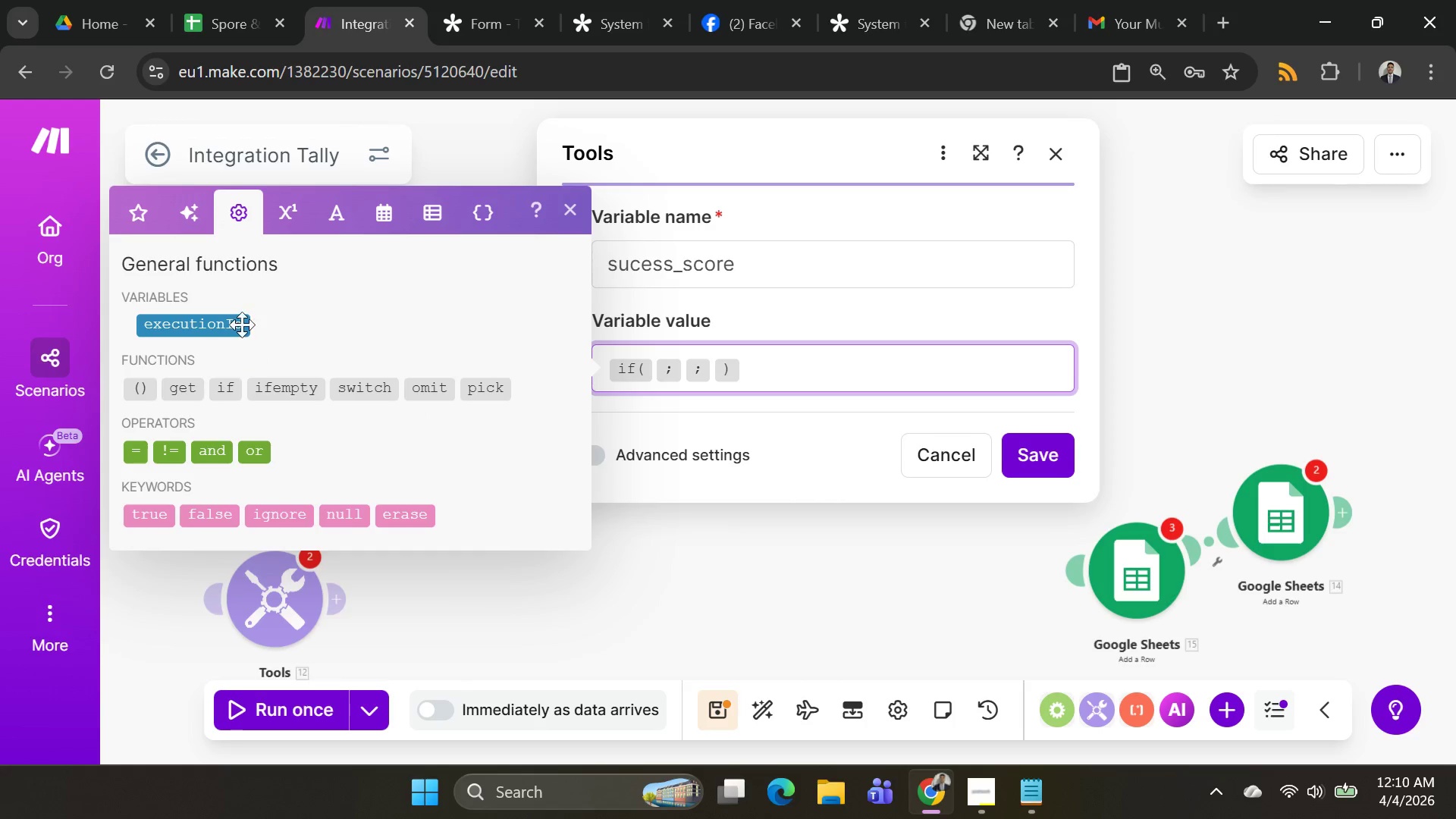 
left_click_drag(start_coordinate=[131, 236], to_coordinate=[131, 212])
 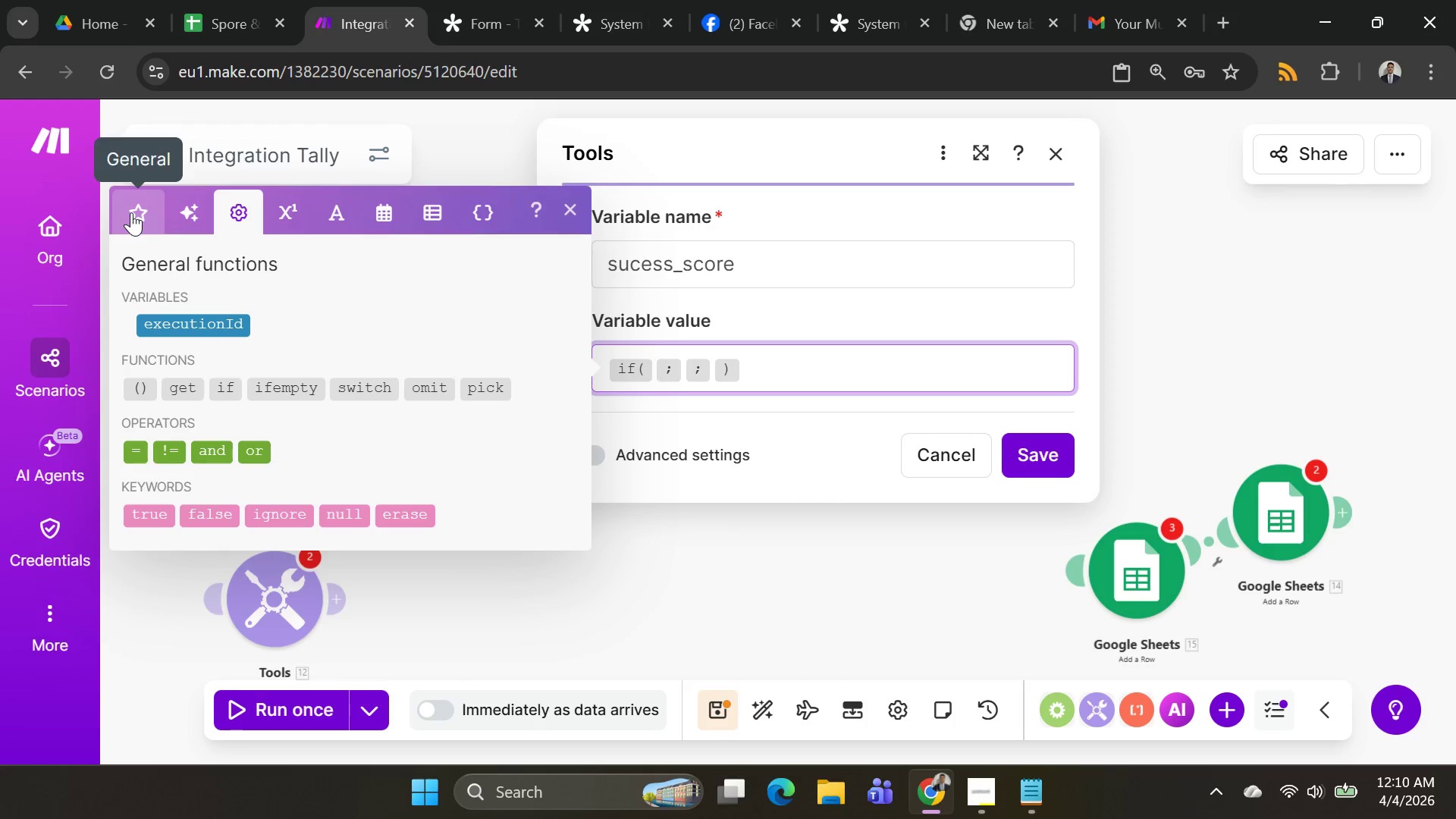 
left_click([131, 212])
 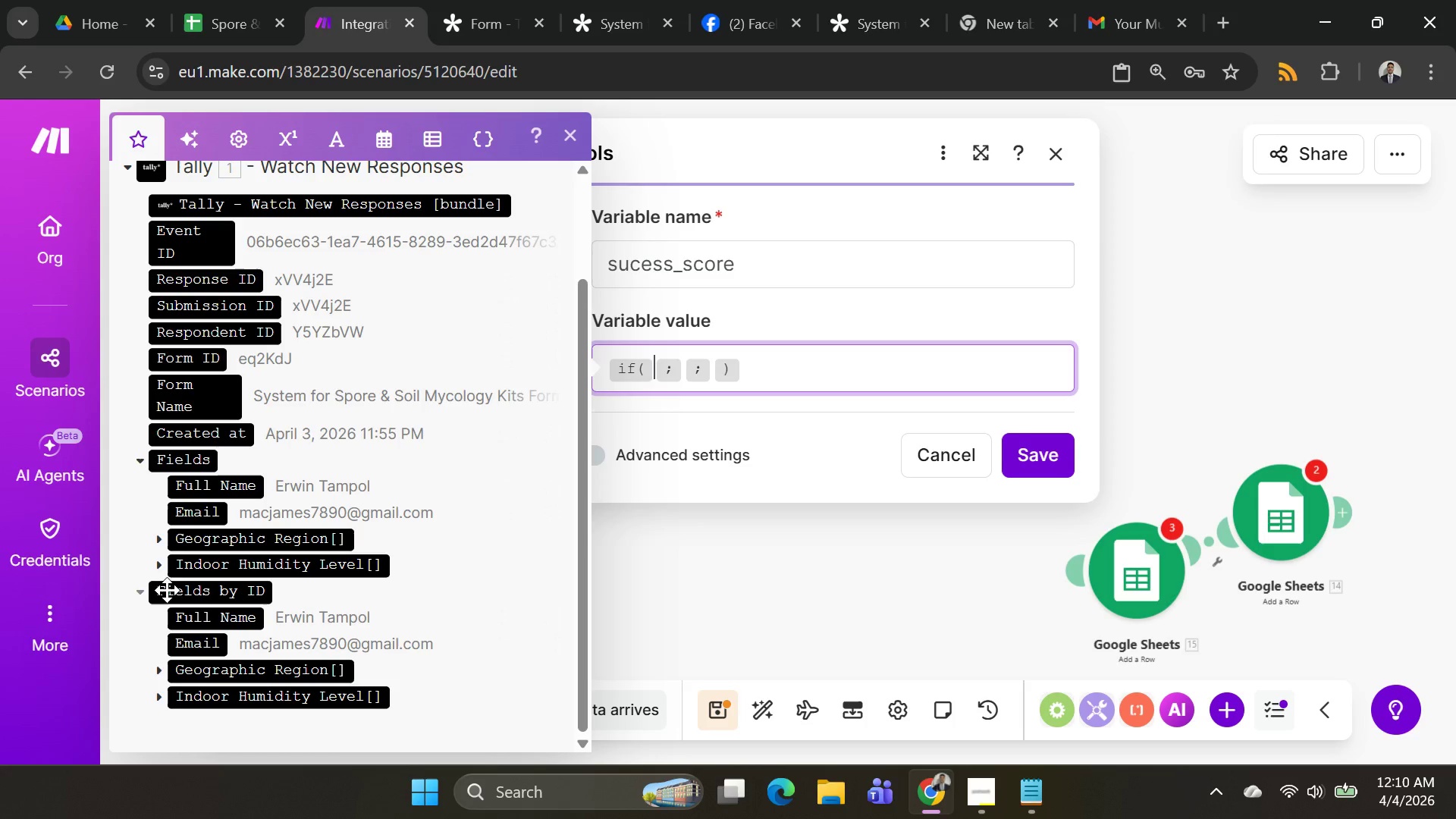 
left_click([161, 568])
 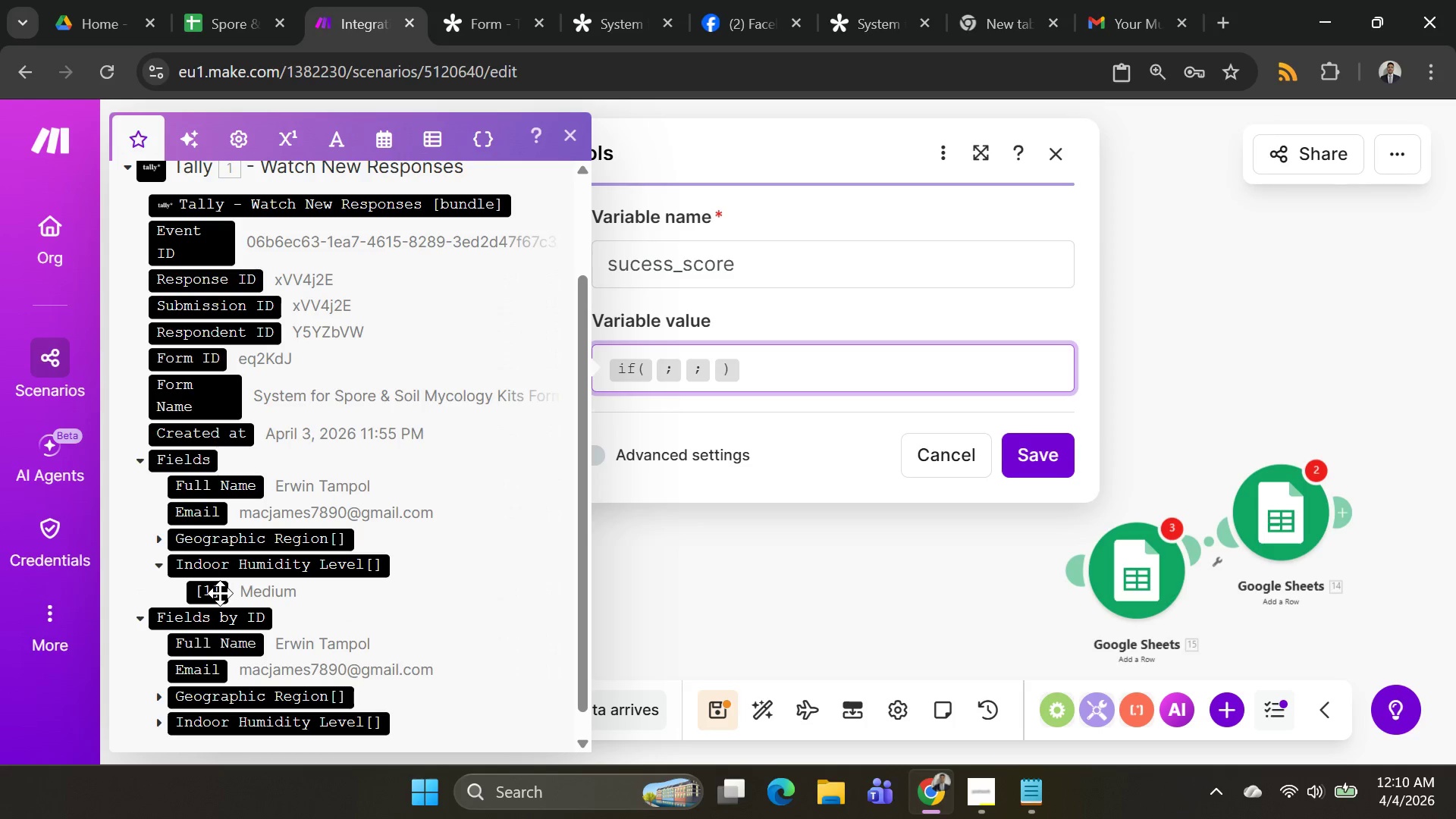 
left_click([220, 593])
 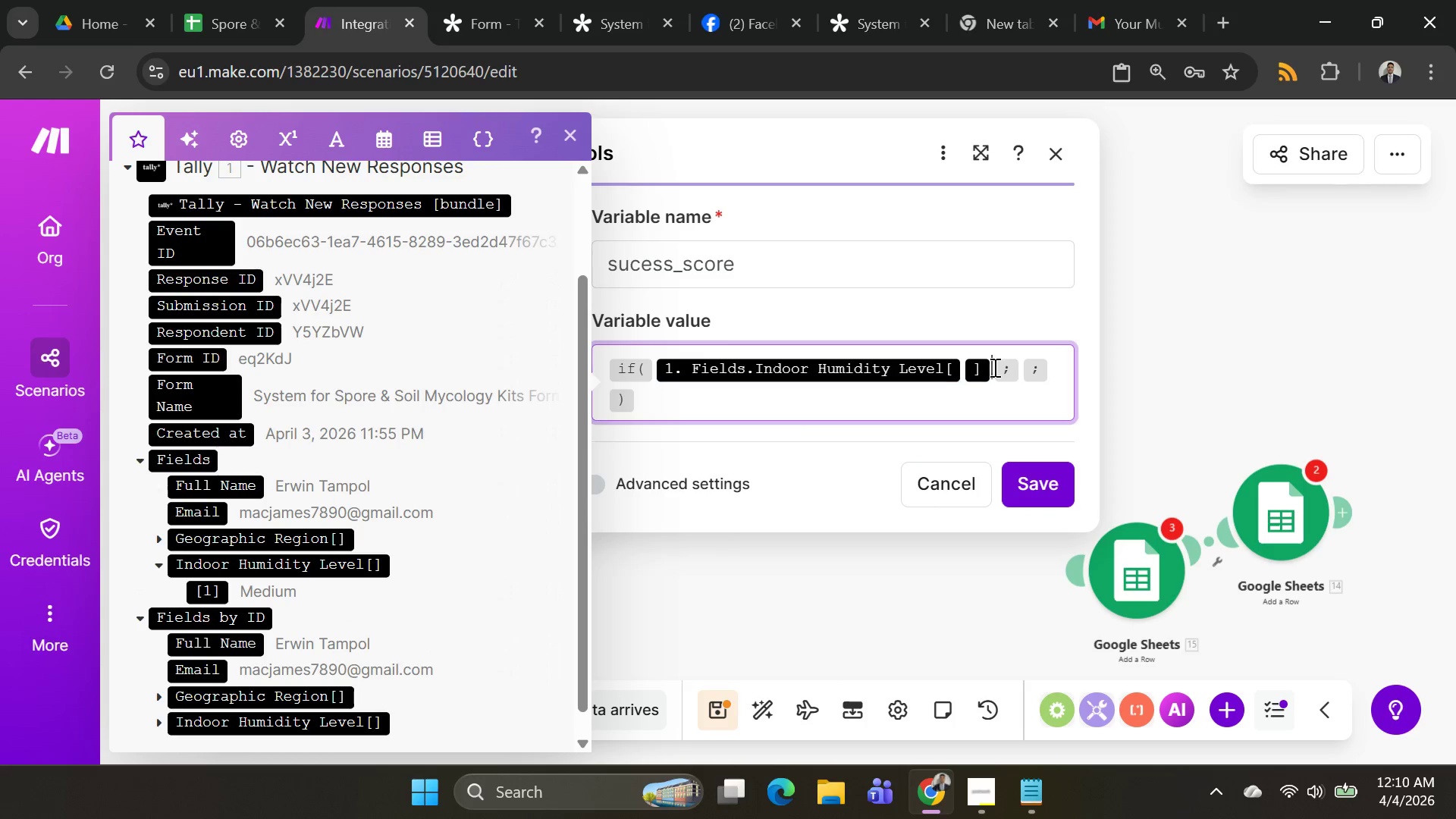 
wait(11.05)
 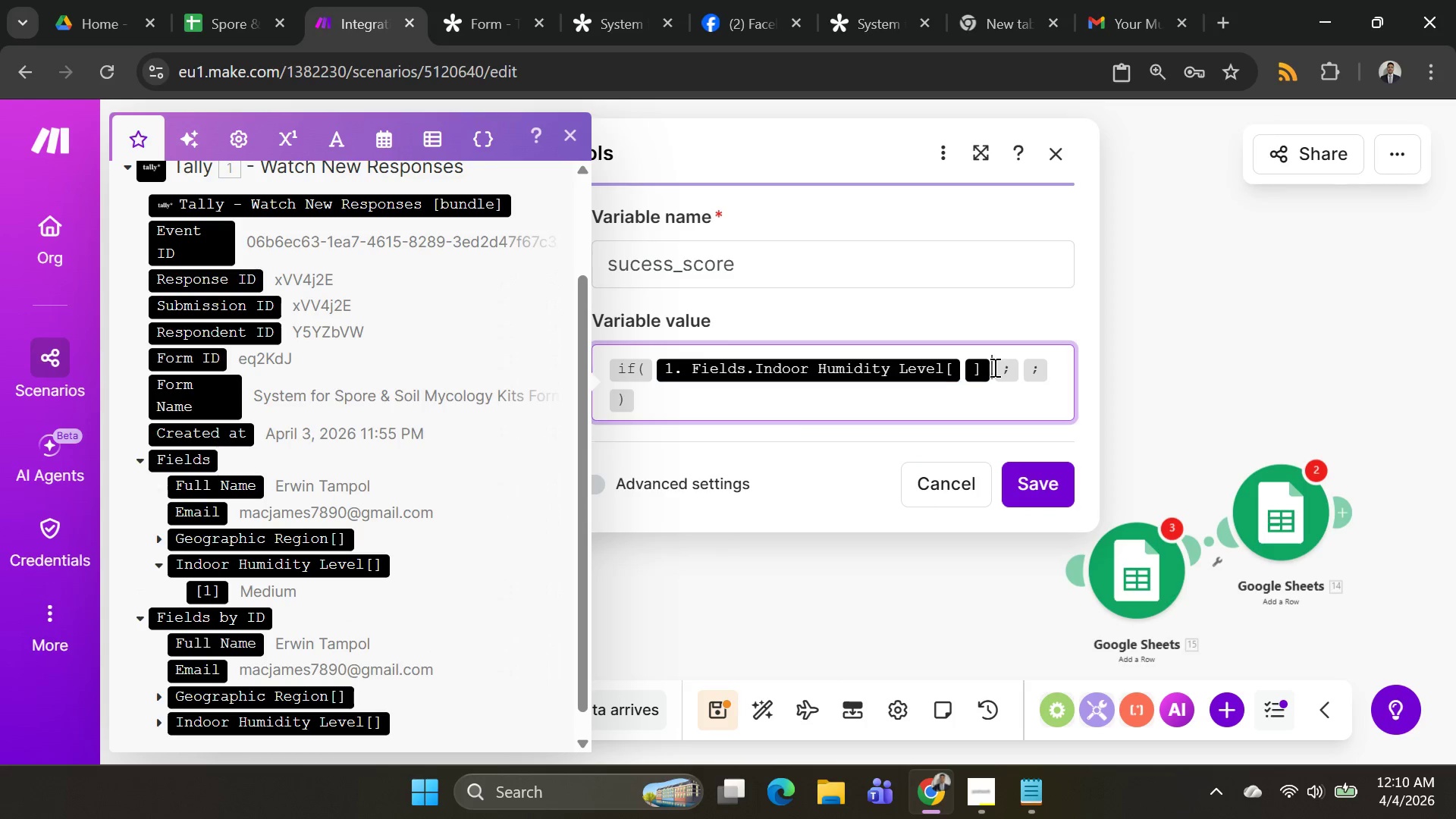 
key(Equal)
 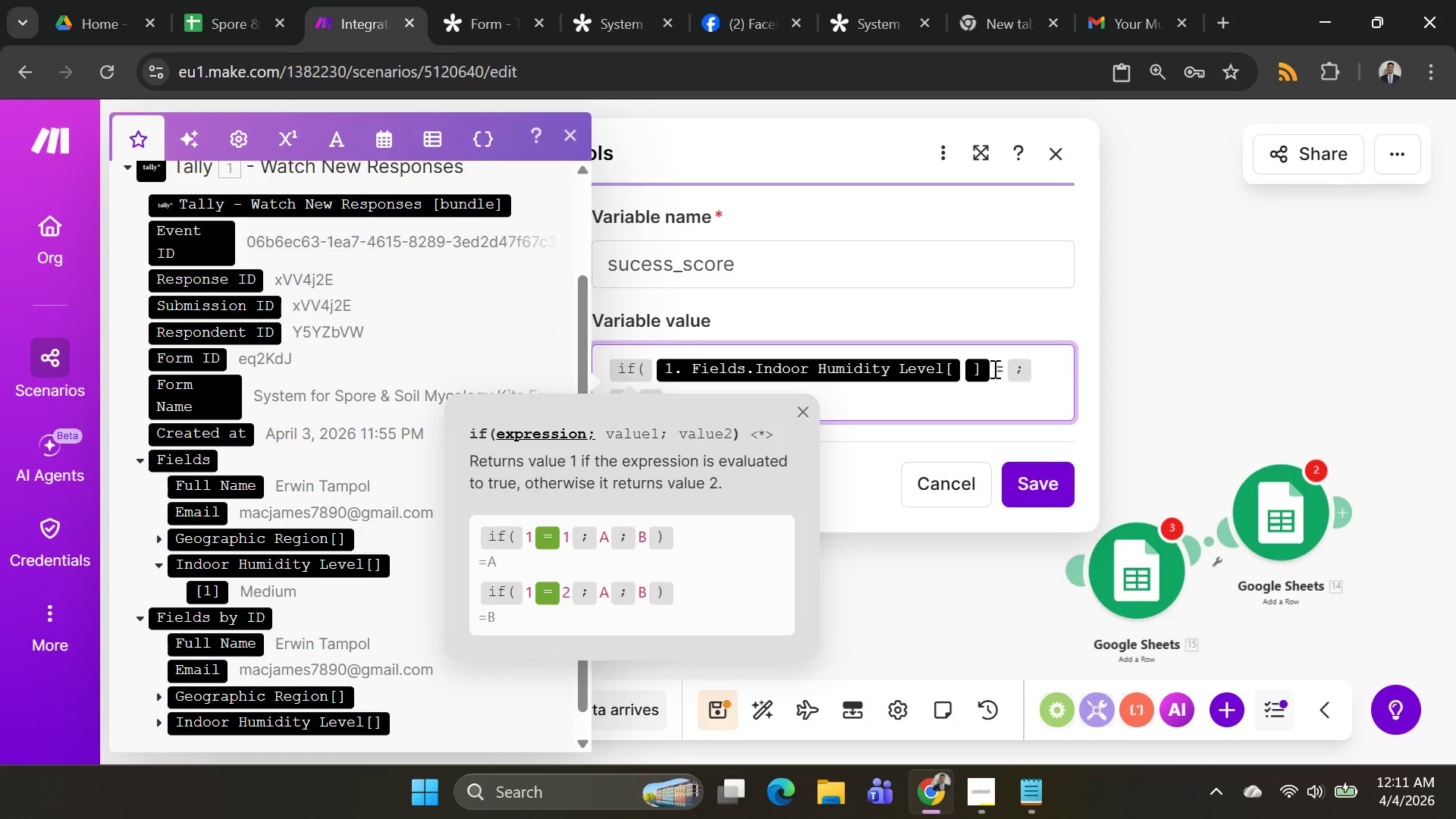 
key(Backspace)
 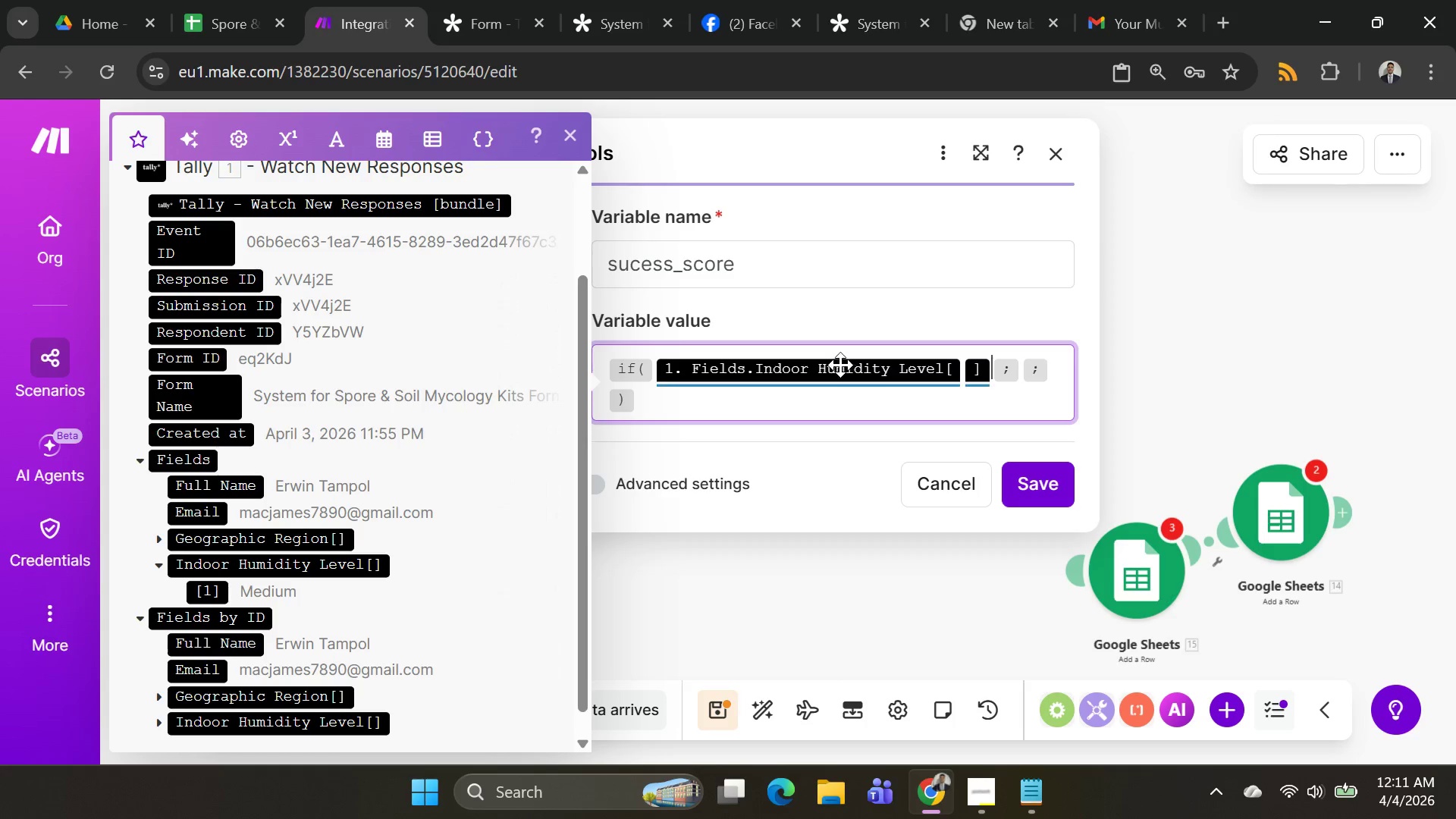 
mouse_move([679, 318])
 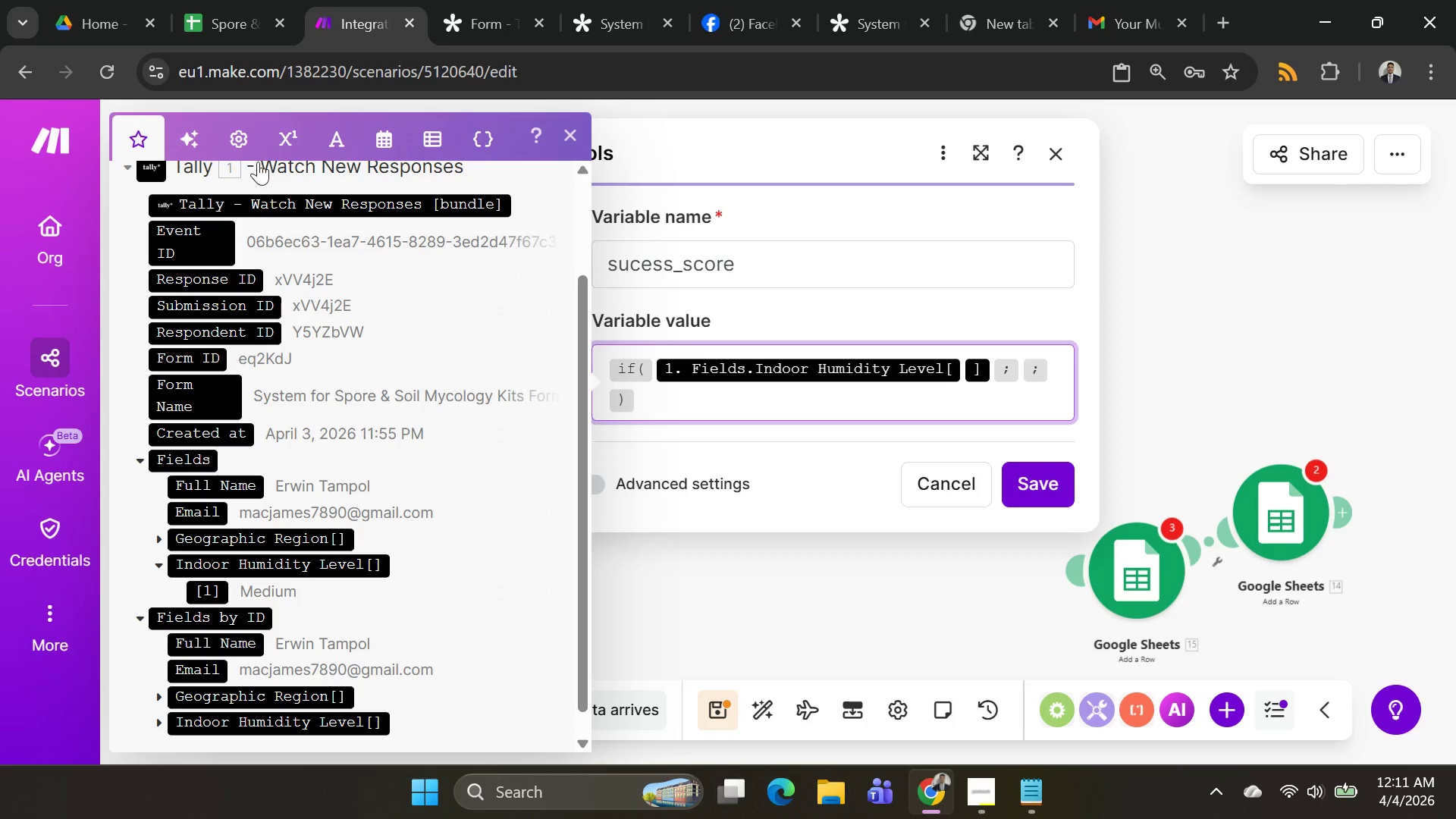 
left_click([237, 141])
 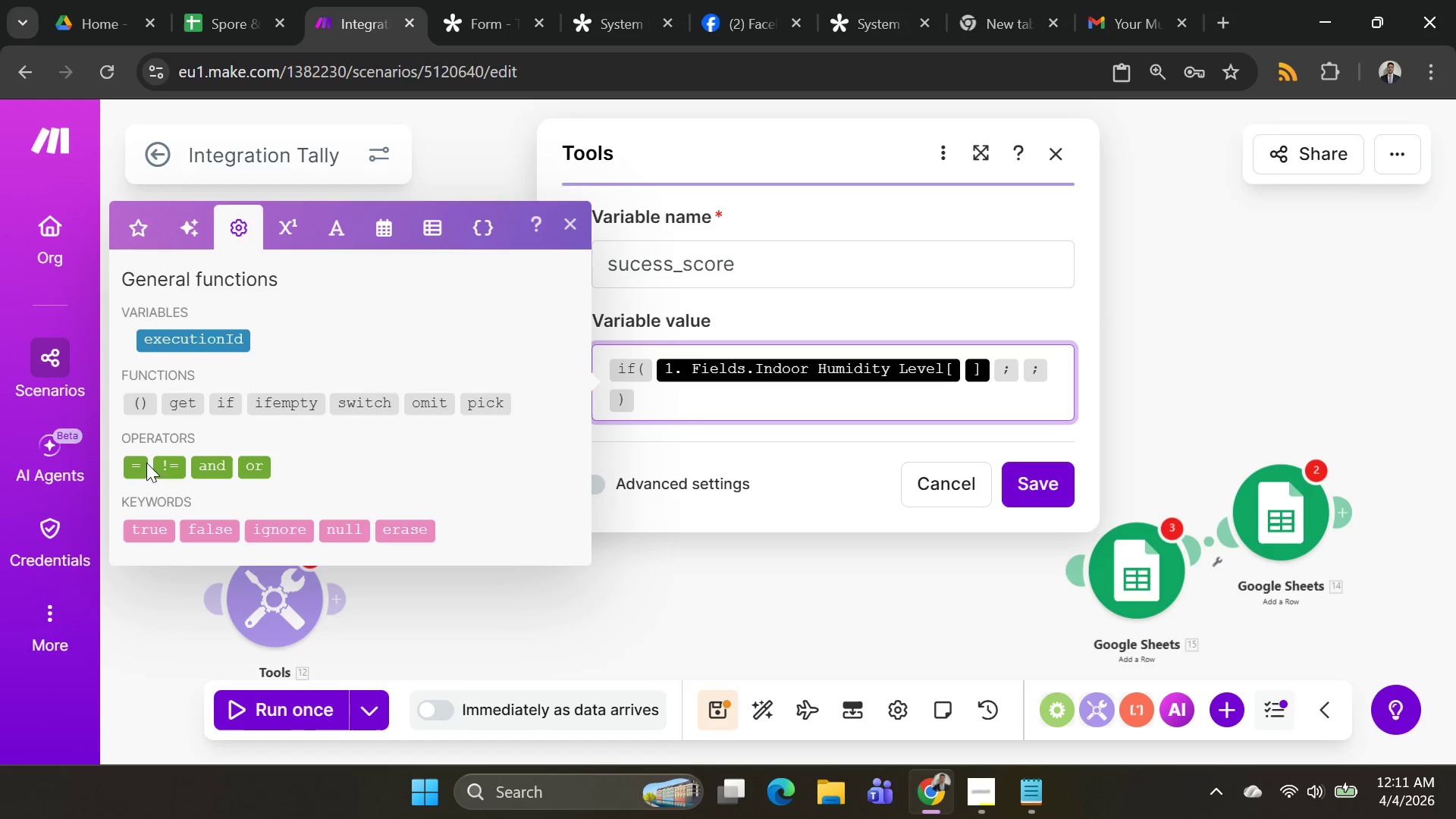 
left_click([128, 462])
 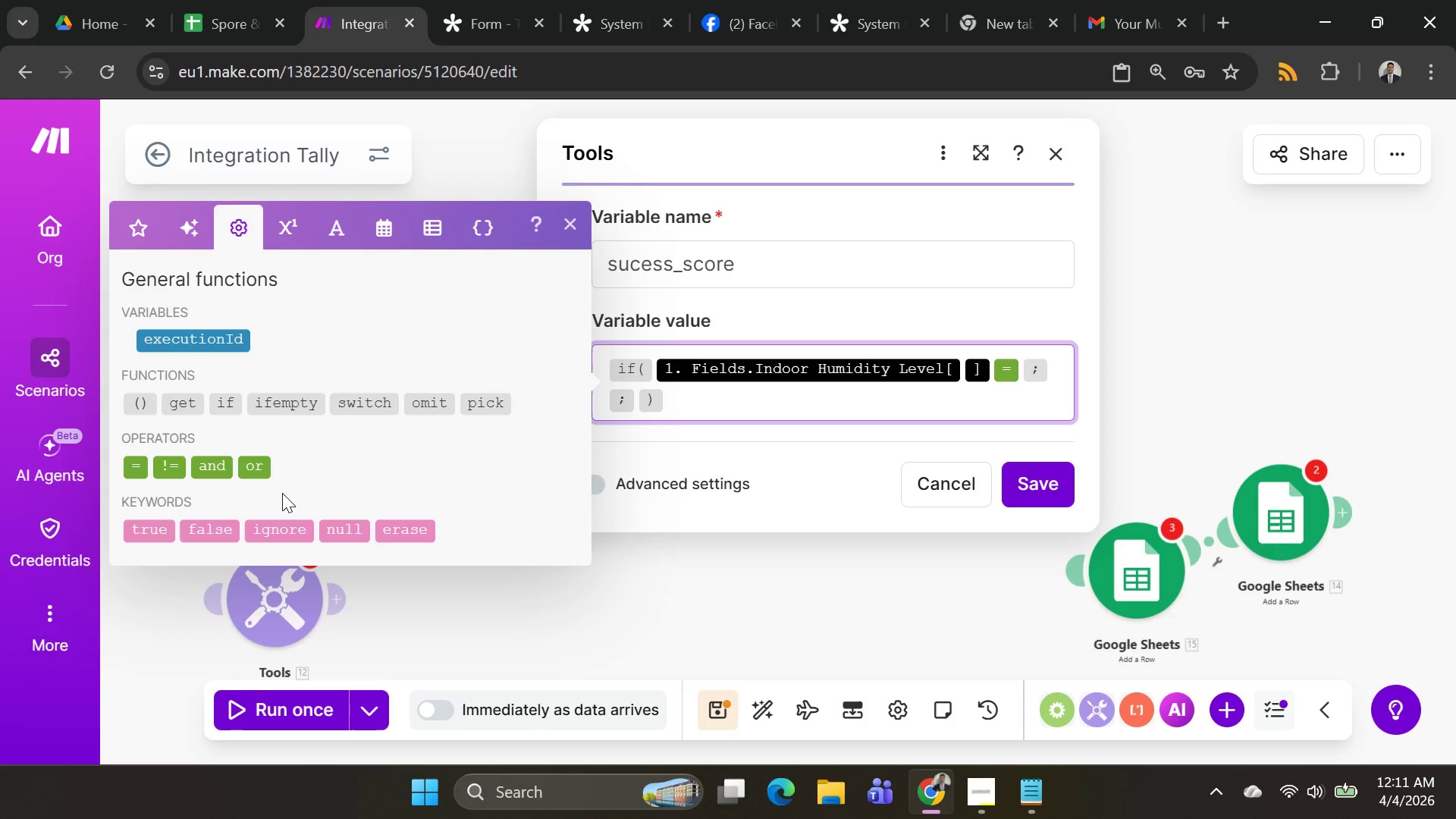 
wait(17.59)
 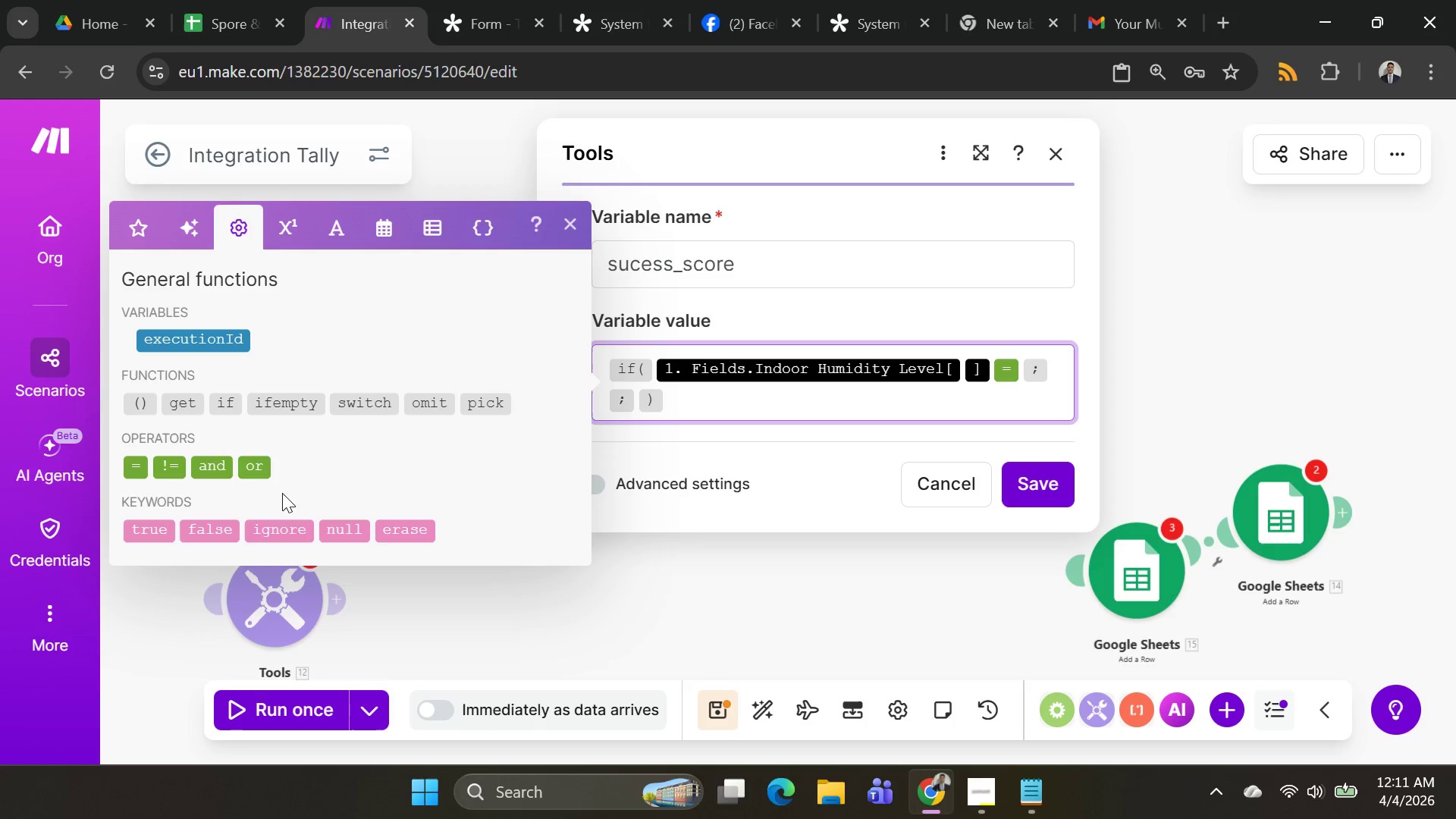 
key(Shift+ShiftRight)
 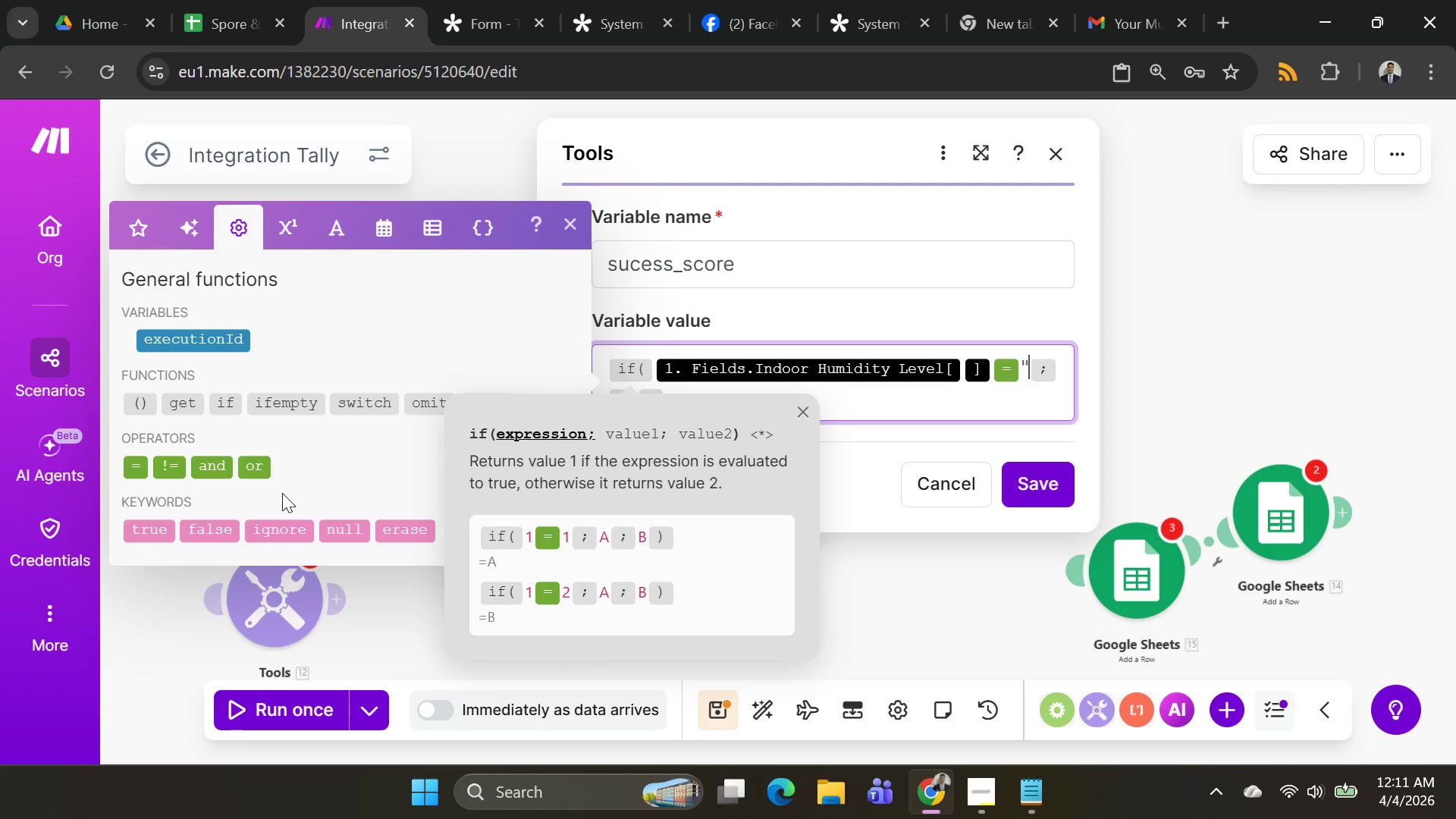 
key(Shift+Quote)
 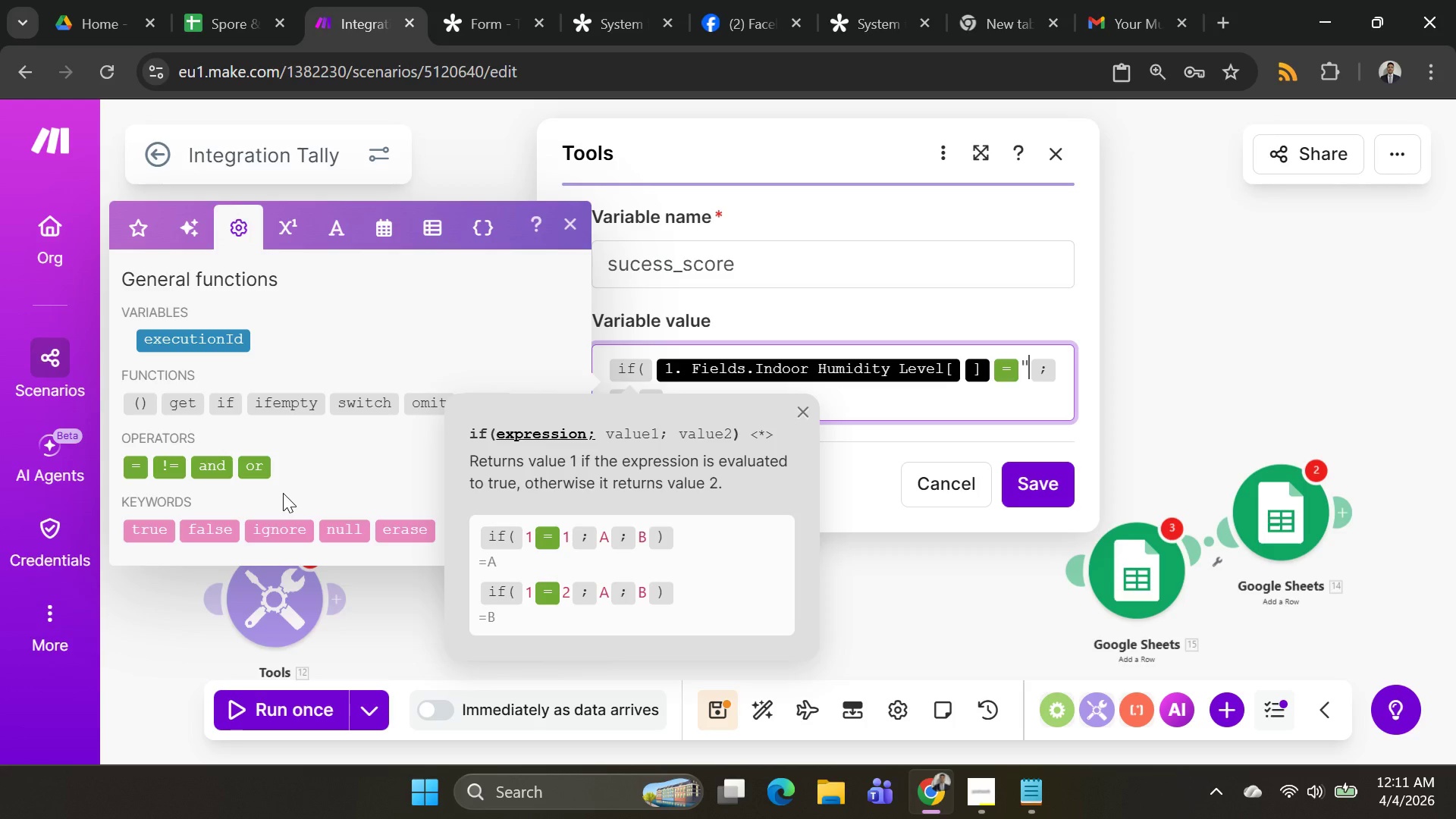 
type(65")
 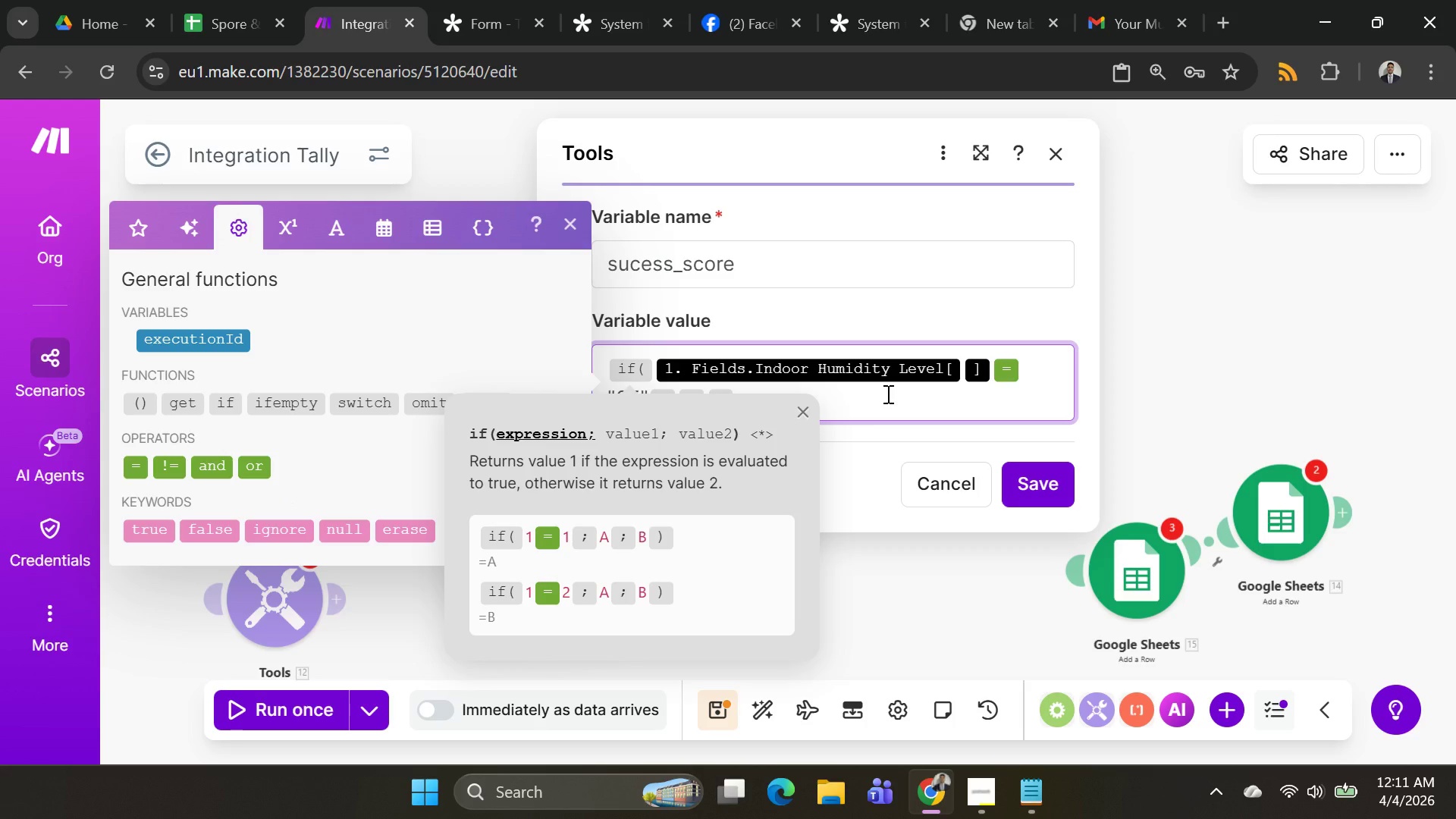 
wait(6.7)
 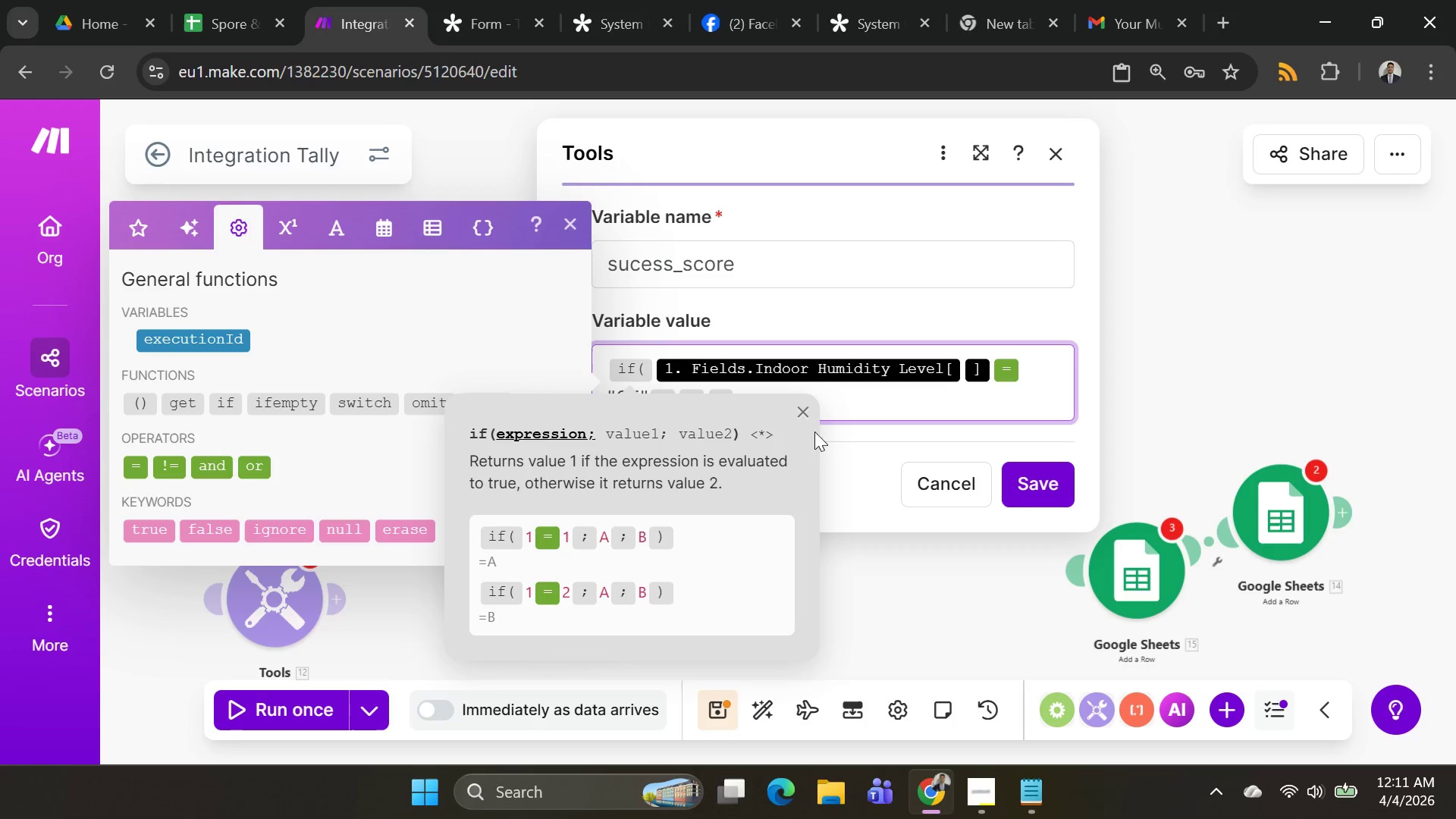 
key(Semicolon)
 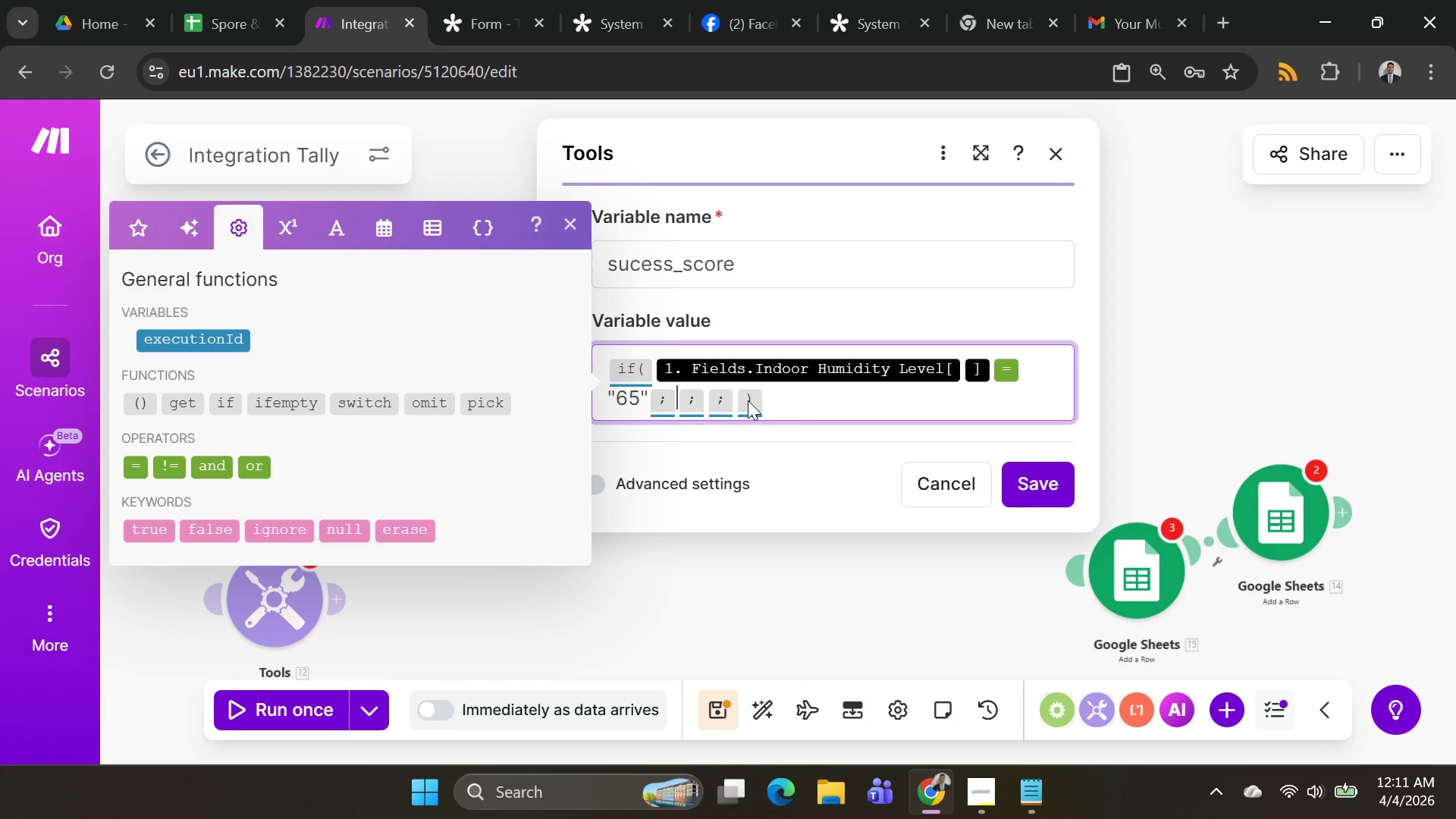 
wait(5.44)
 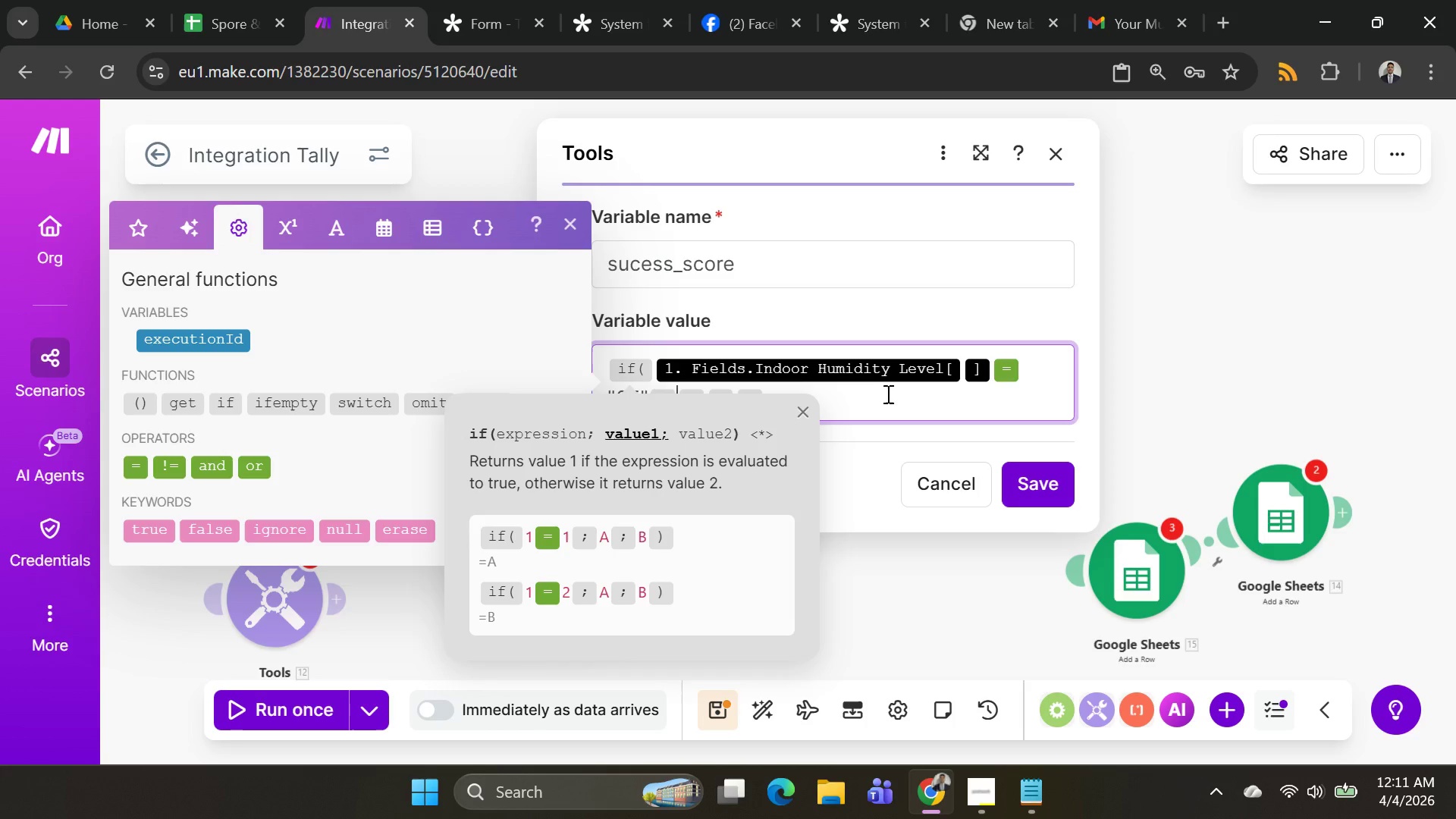 
key(ArrowRight)
 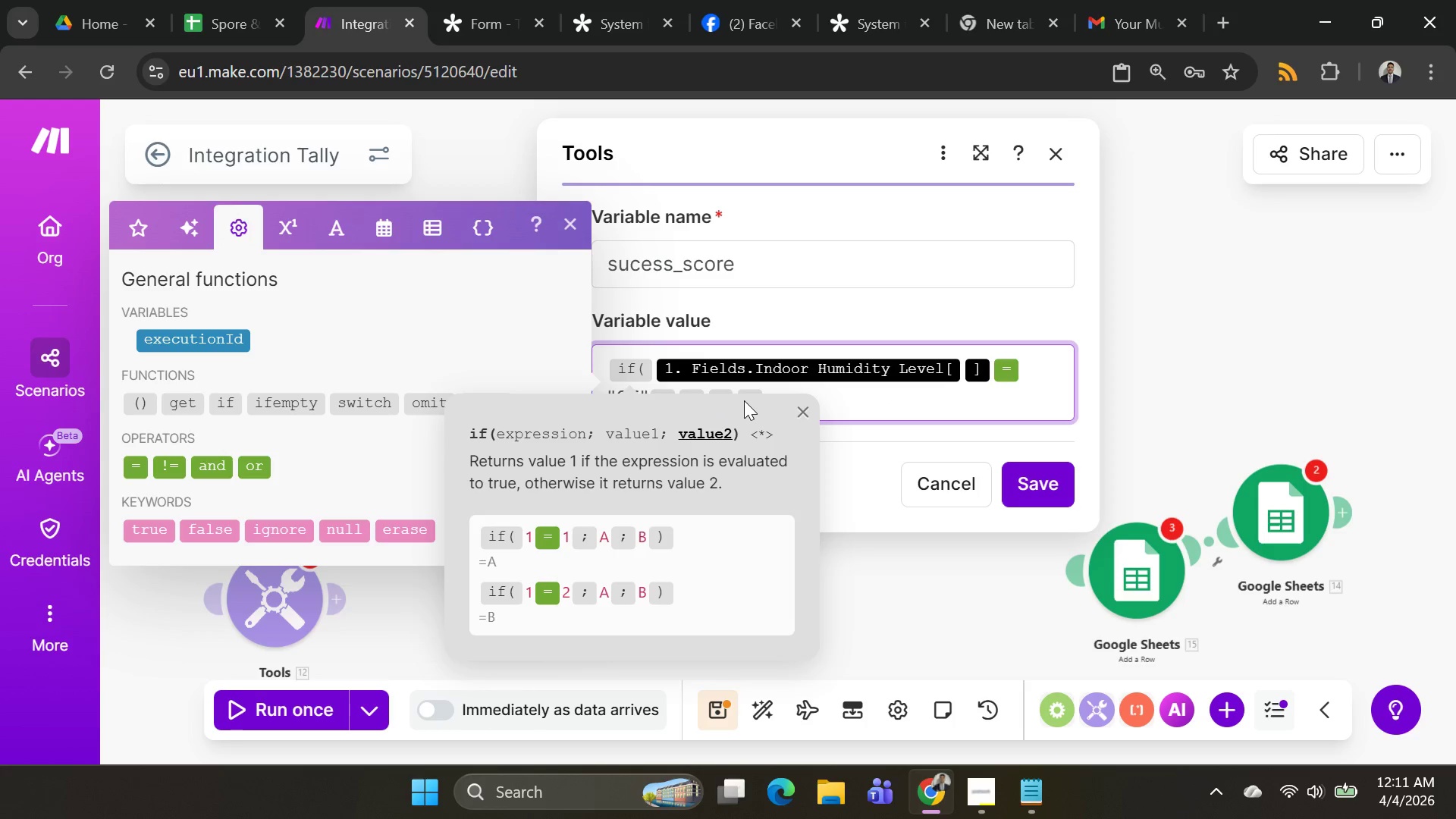 
key(Backspace)
 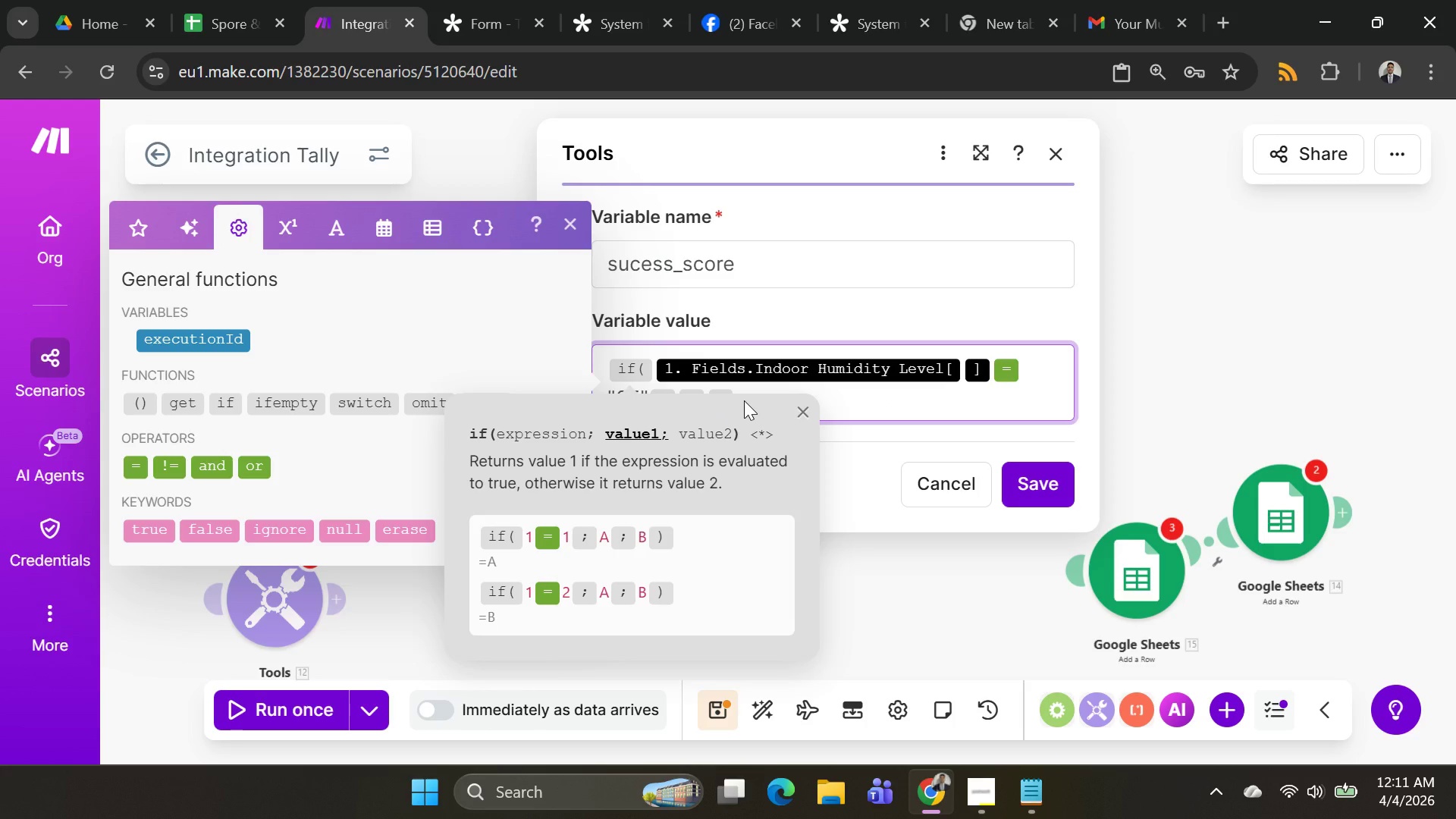 
key(ArrowRight)
 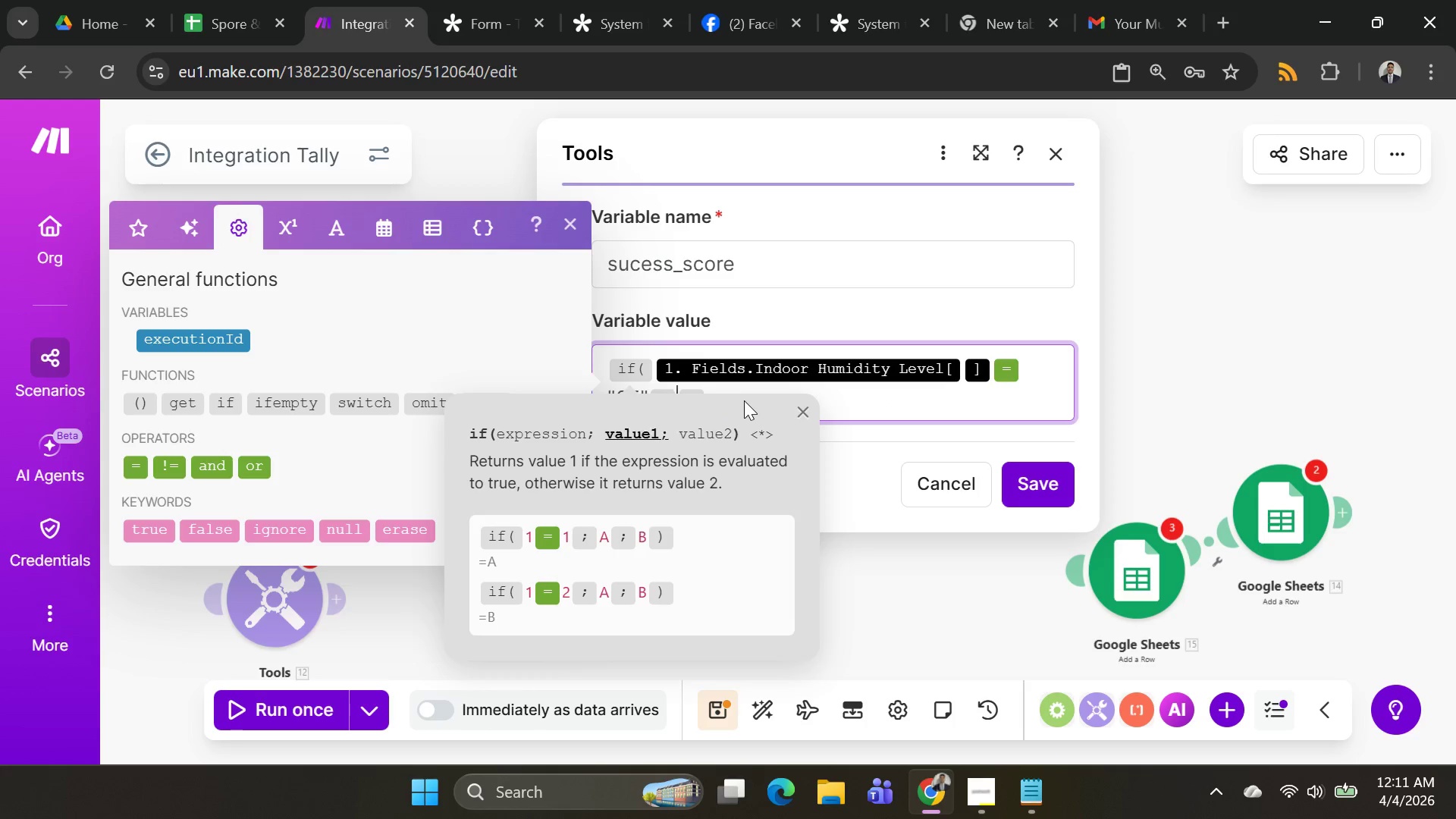 
key(Backspace)
 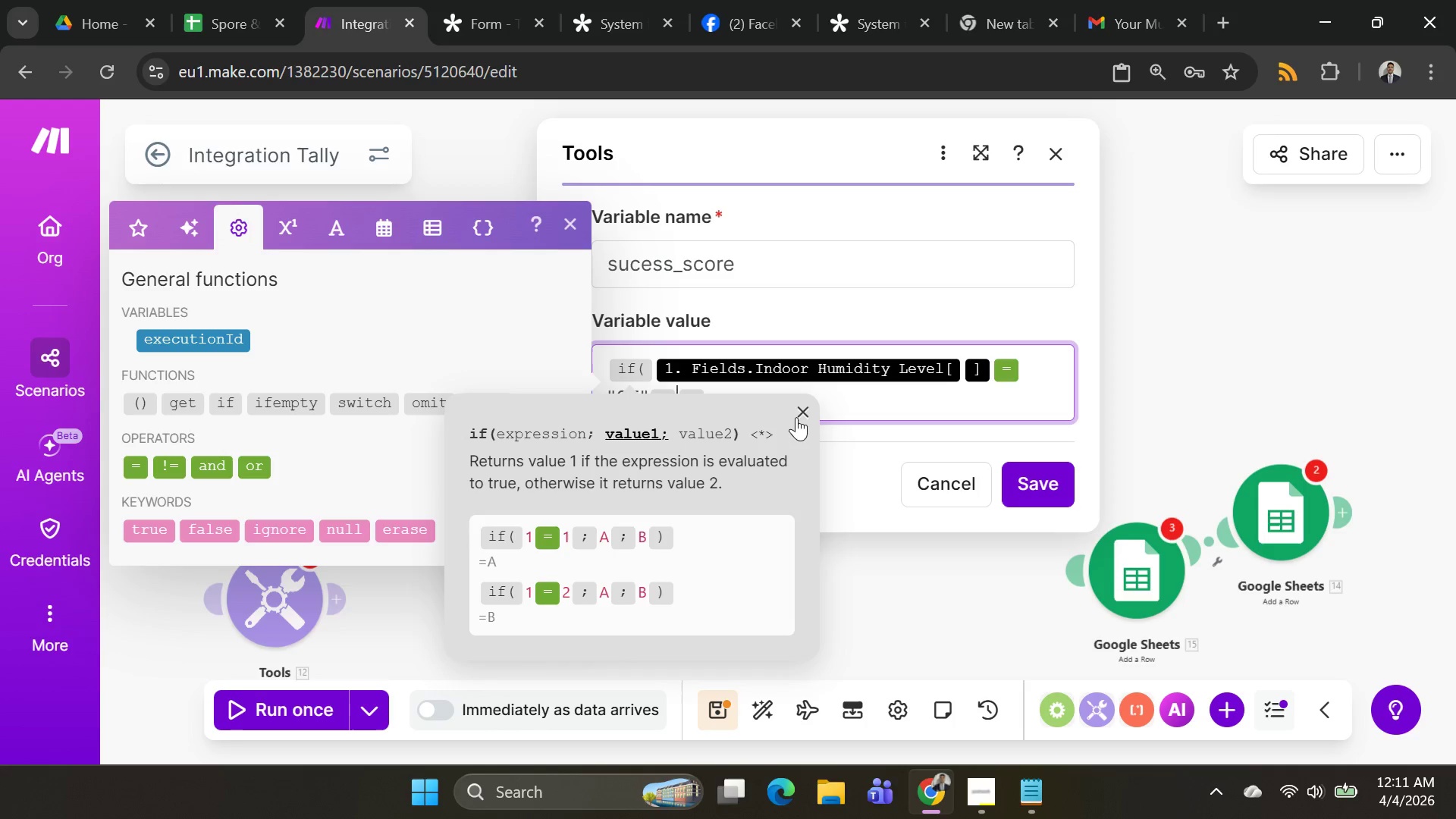 
left_click([808, 415])
 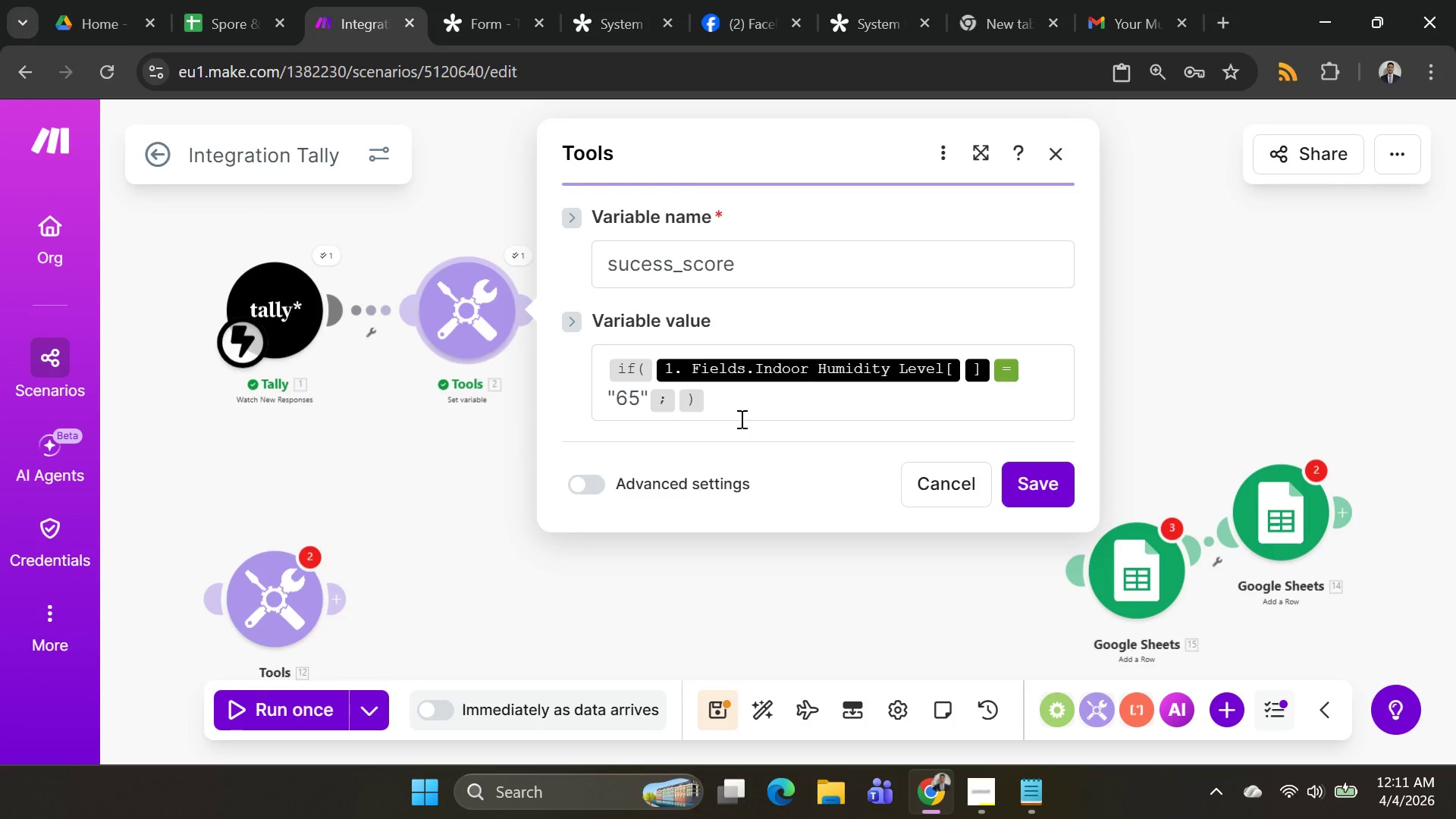 
left_click([735, 405])
 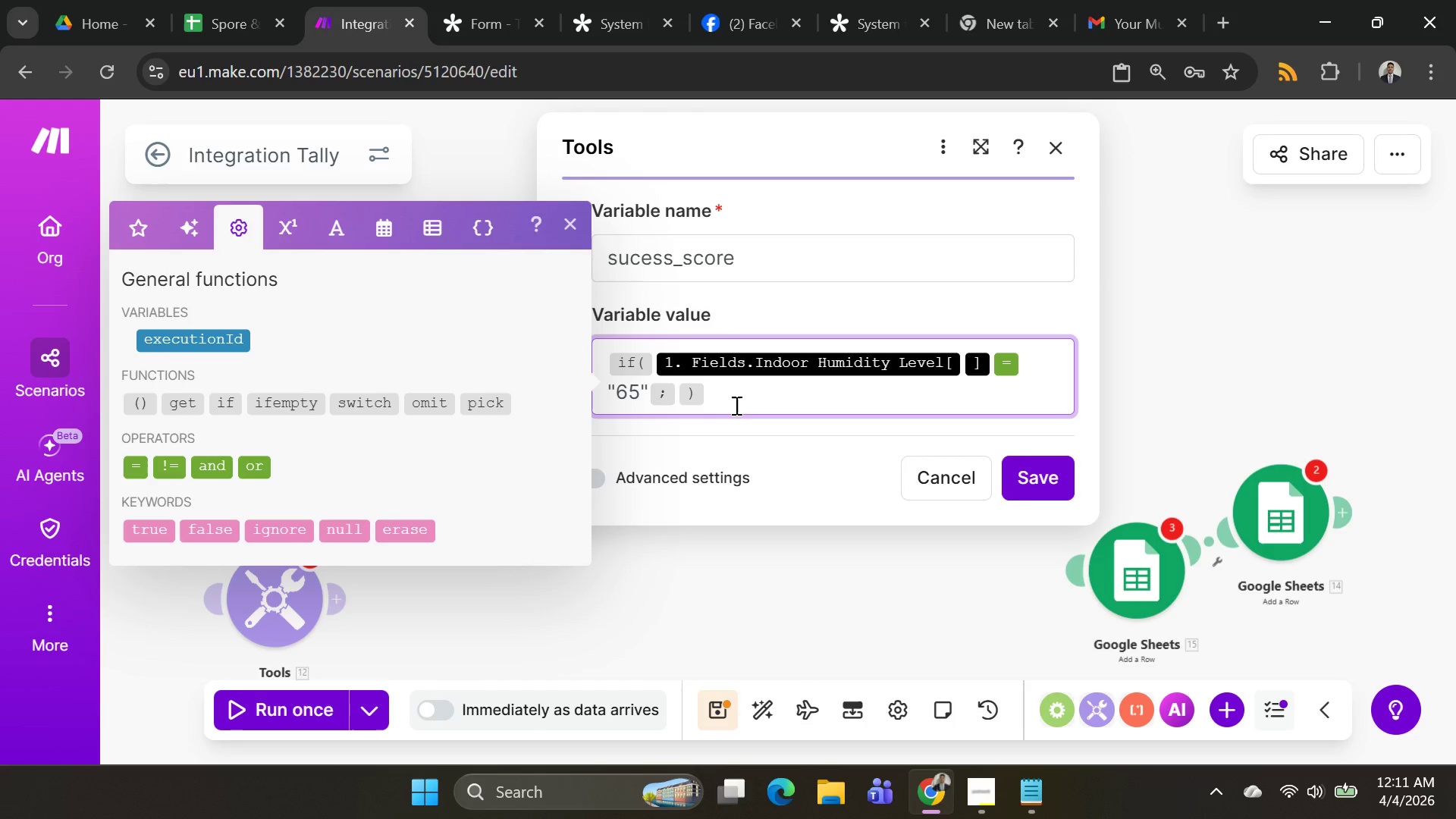 
key(Shift+ShiftRight)
 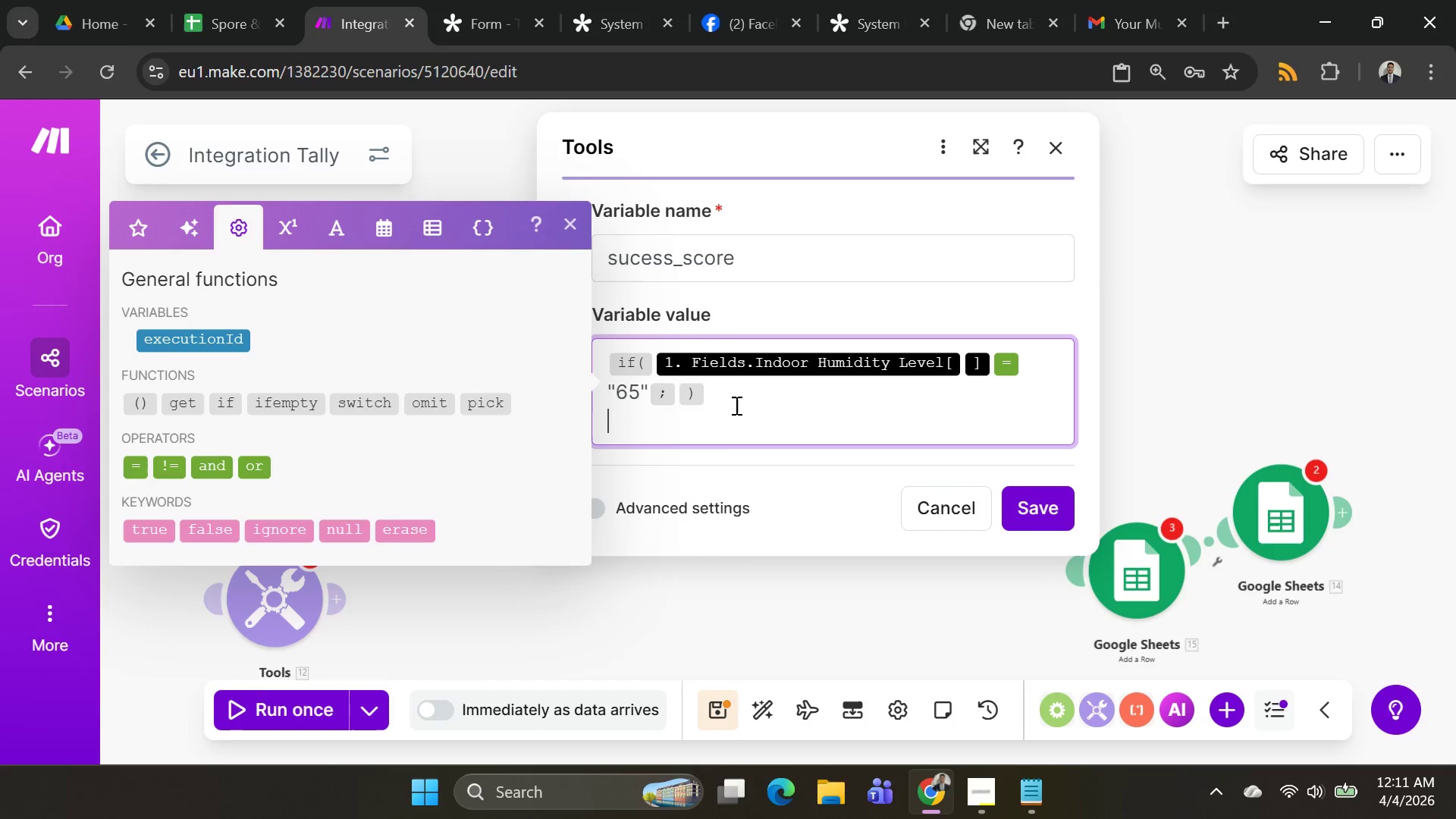 
key(Shift+Enter)
 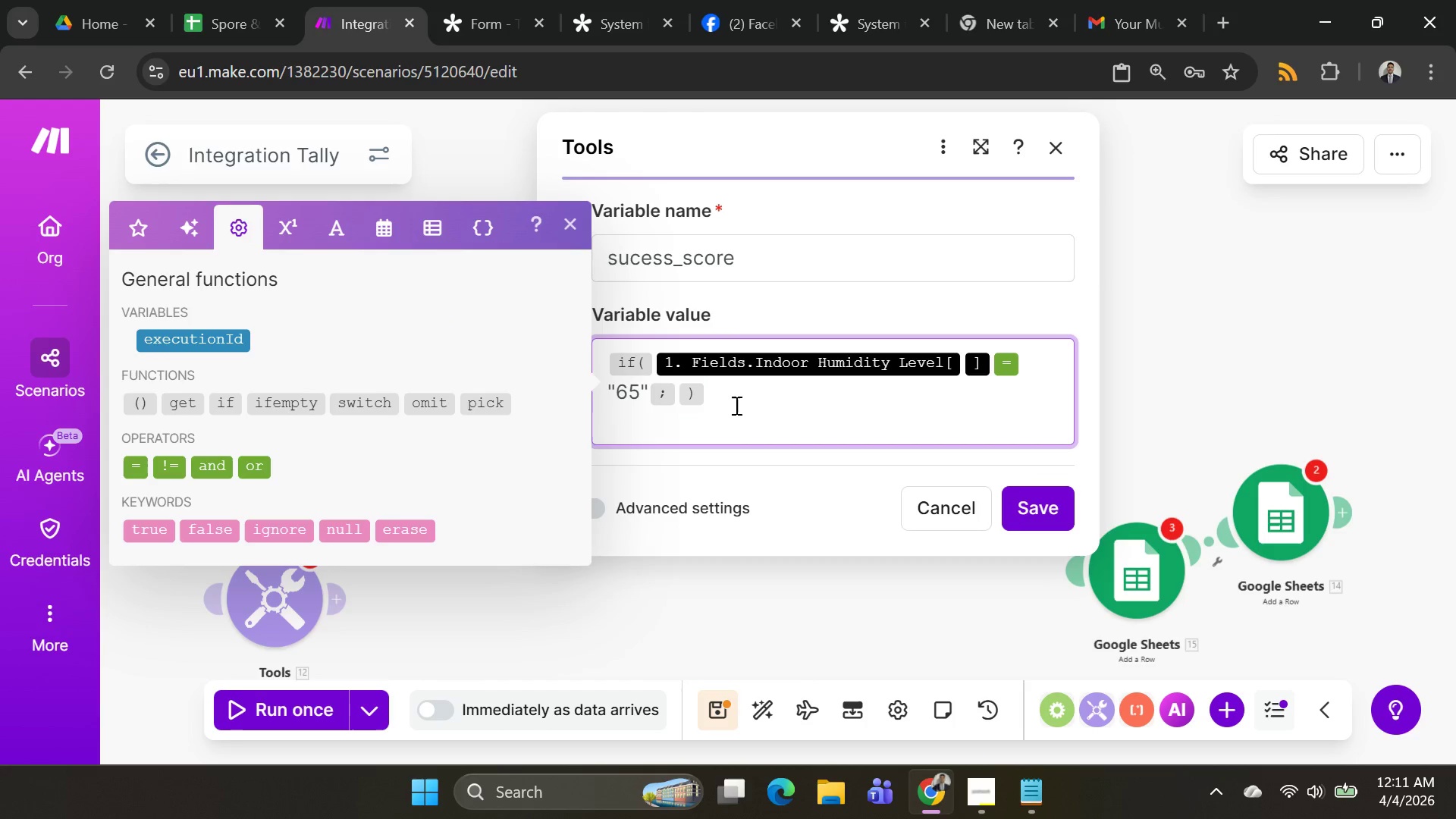 
key(Backspace)
 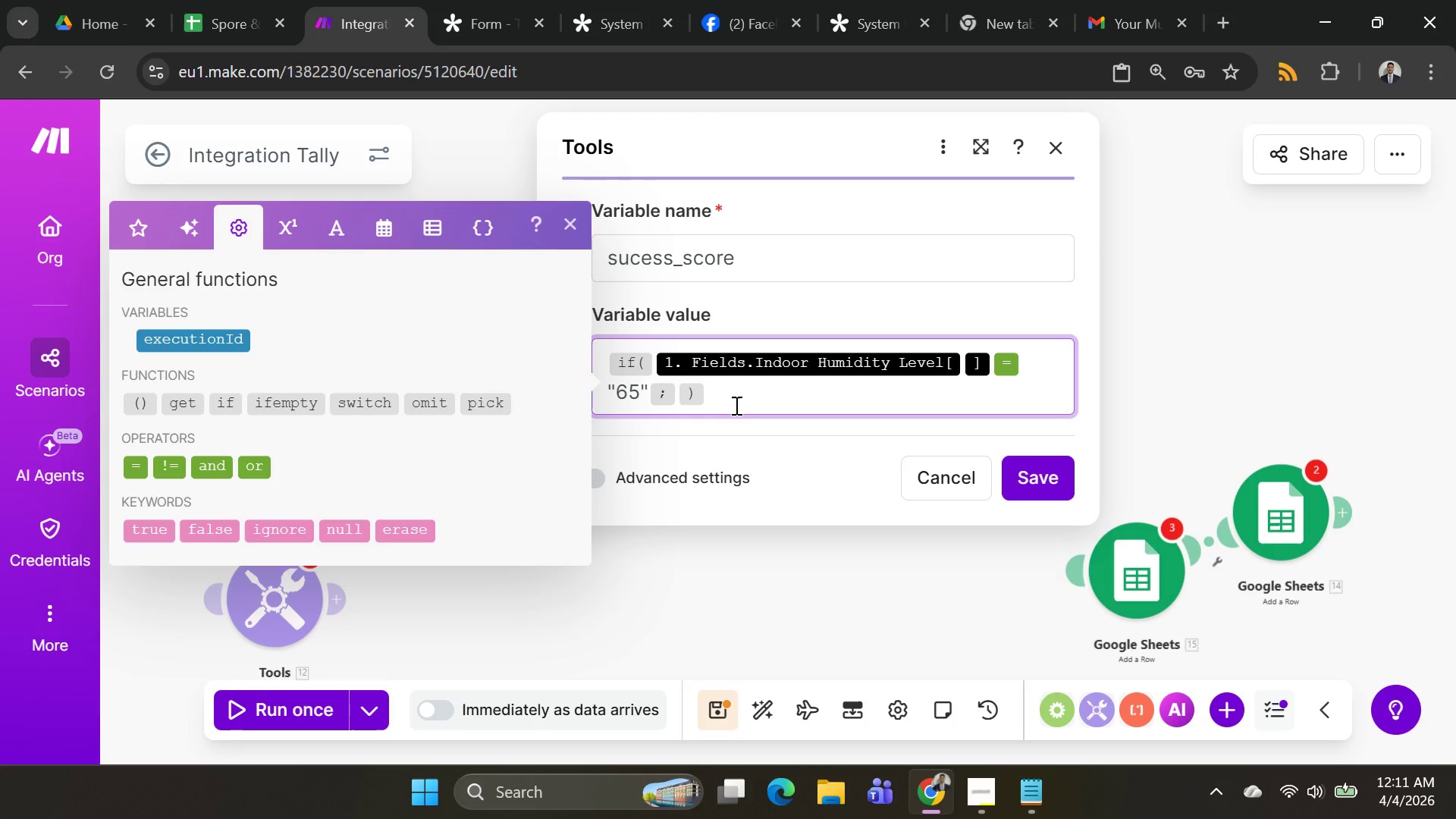 
key(Backspace)
 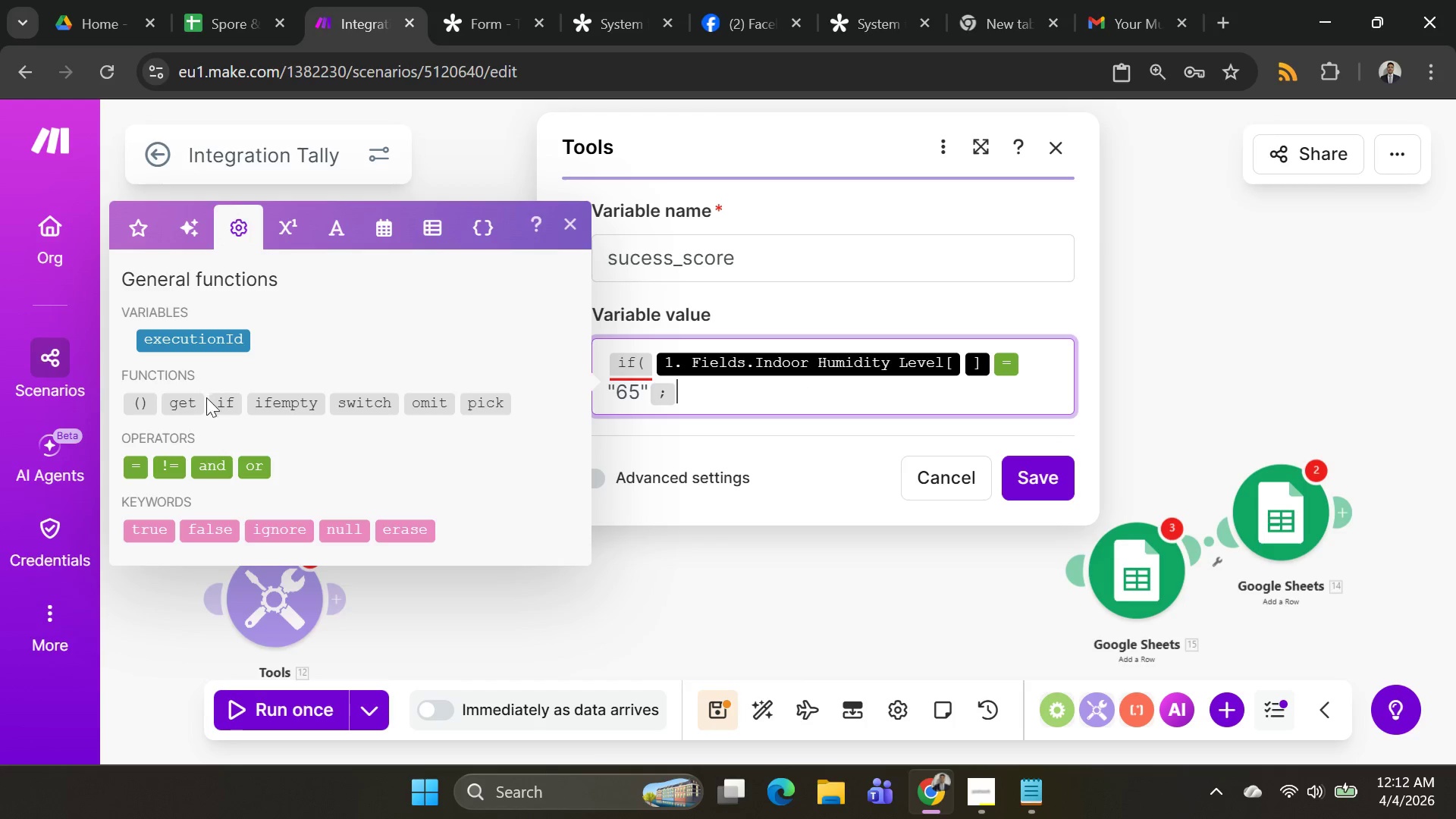 
left_click([222, 402])
 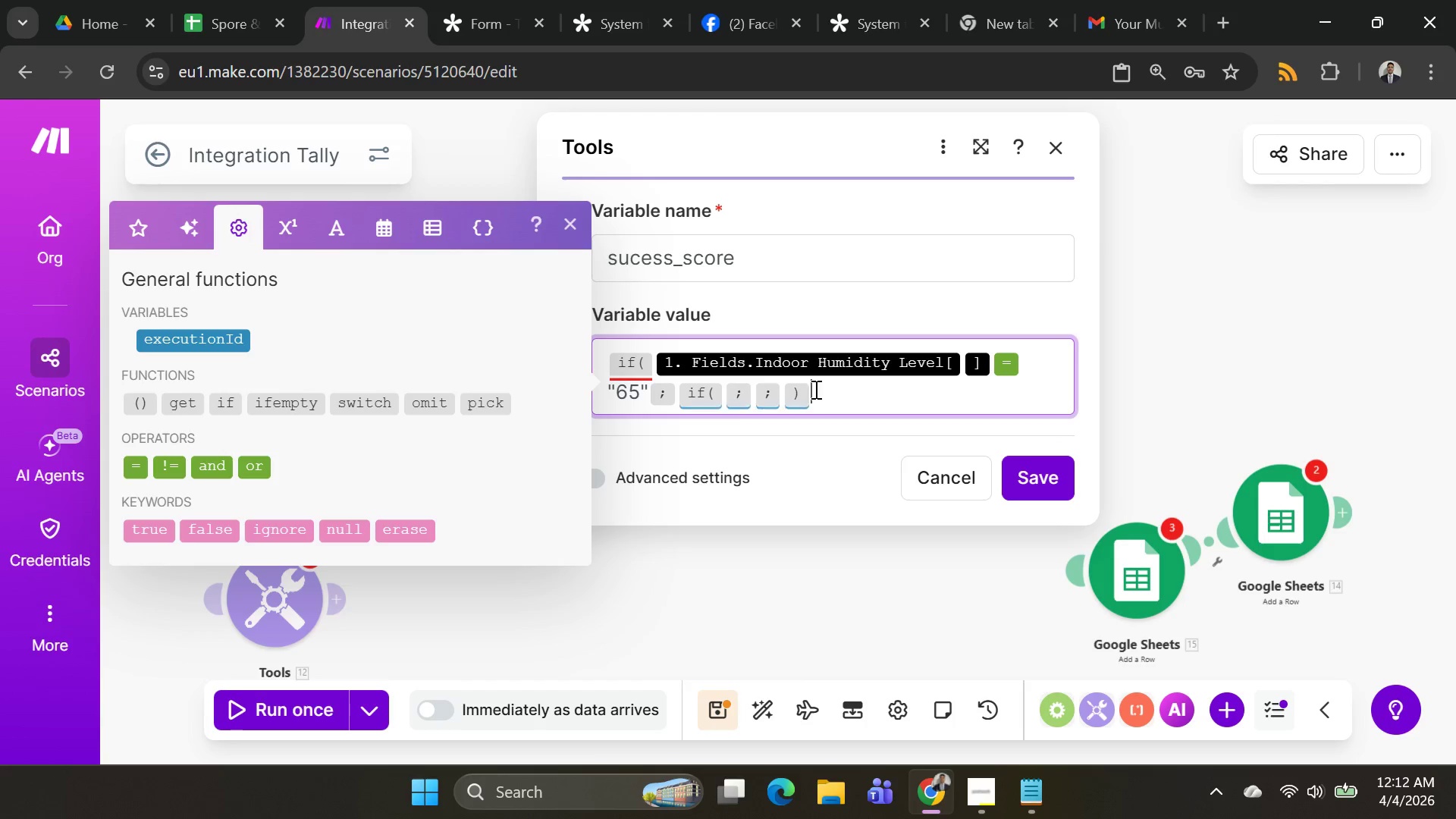 
key(Backspace)
 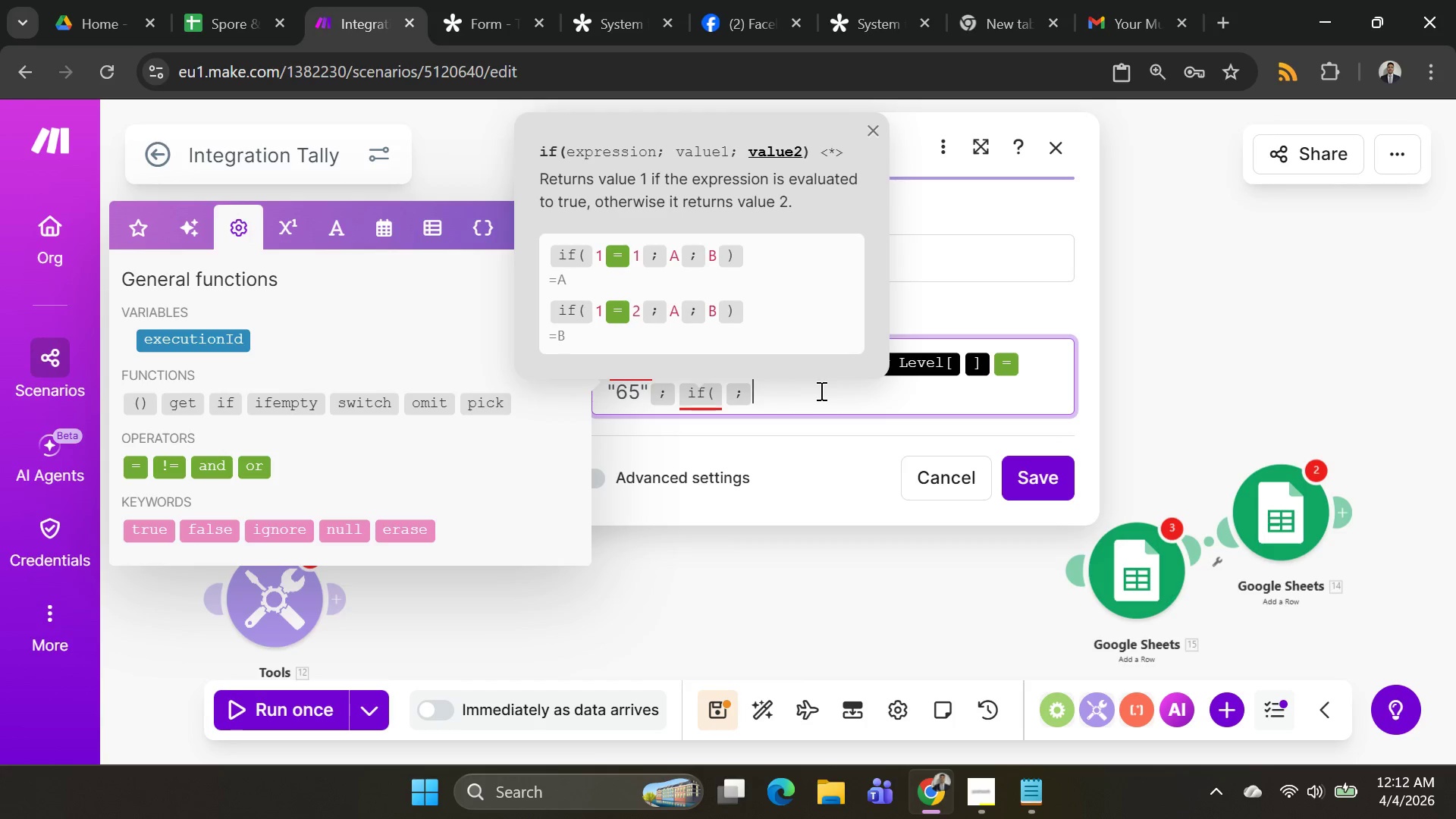 
key(Backspace)
 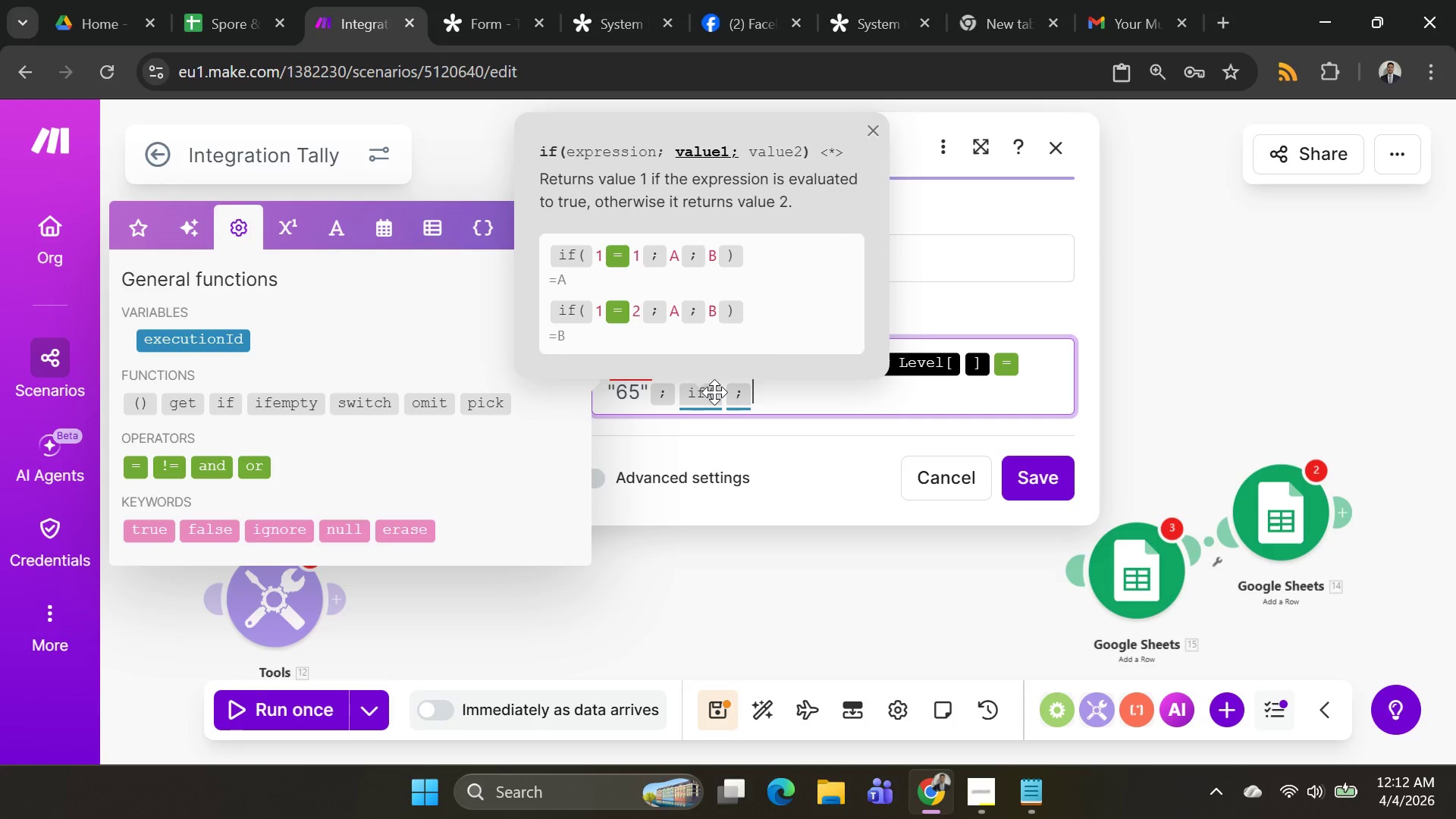 
left_click([723, 392])
 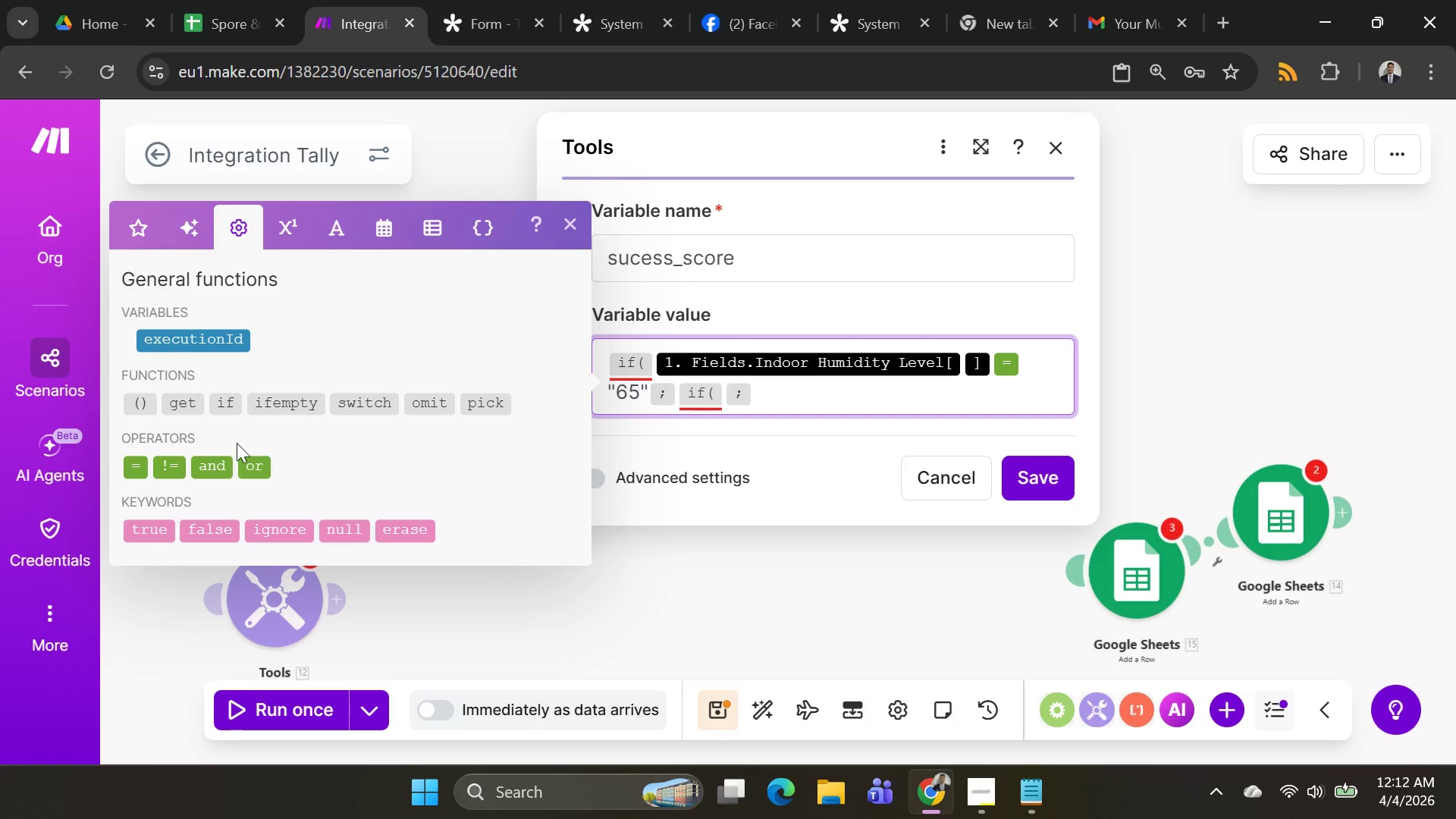 
wait(6.66)
 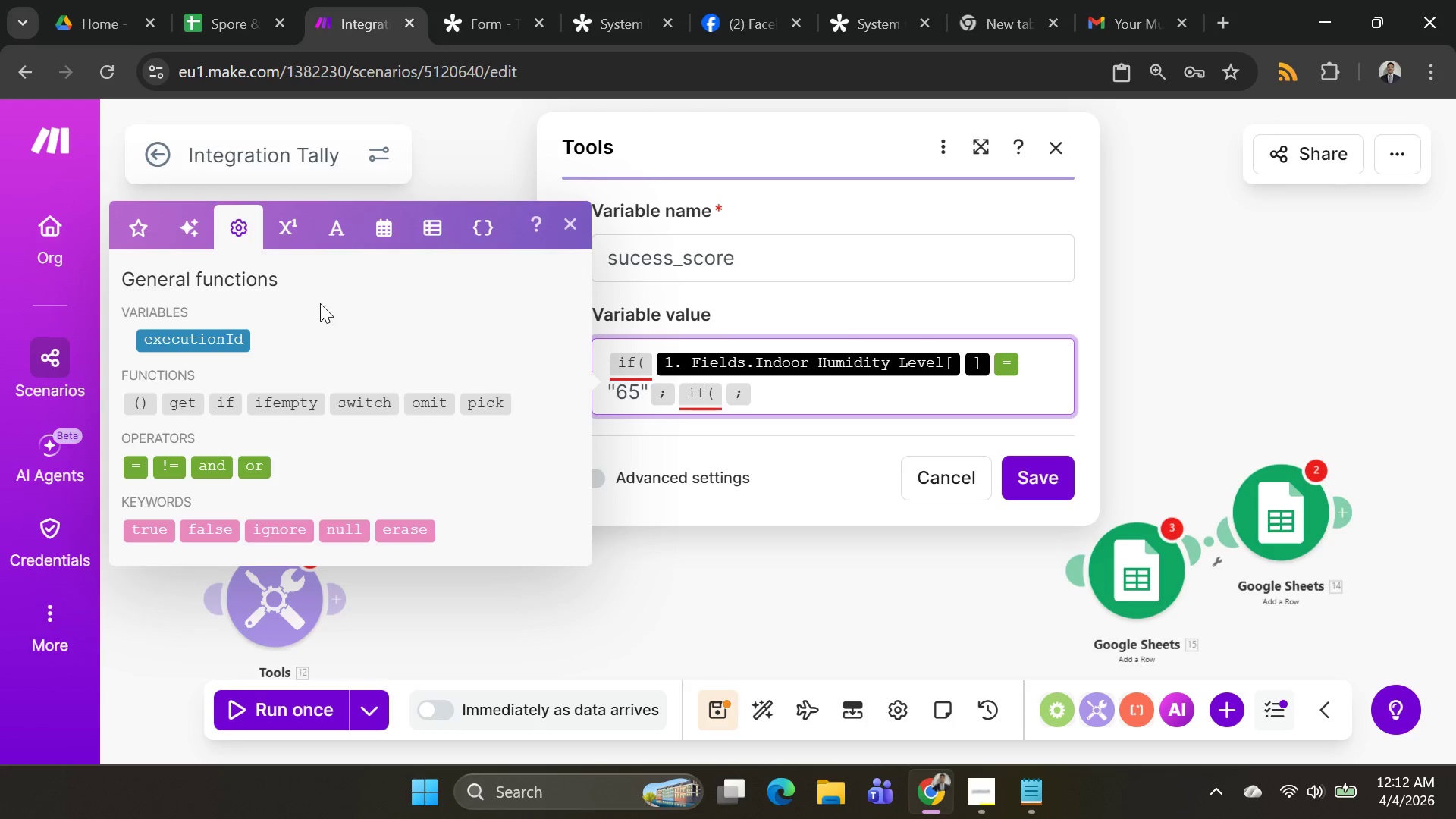 
left_click([143, 242])
 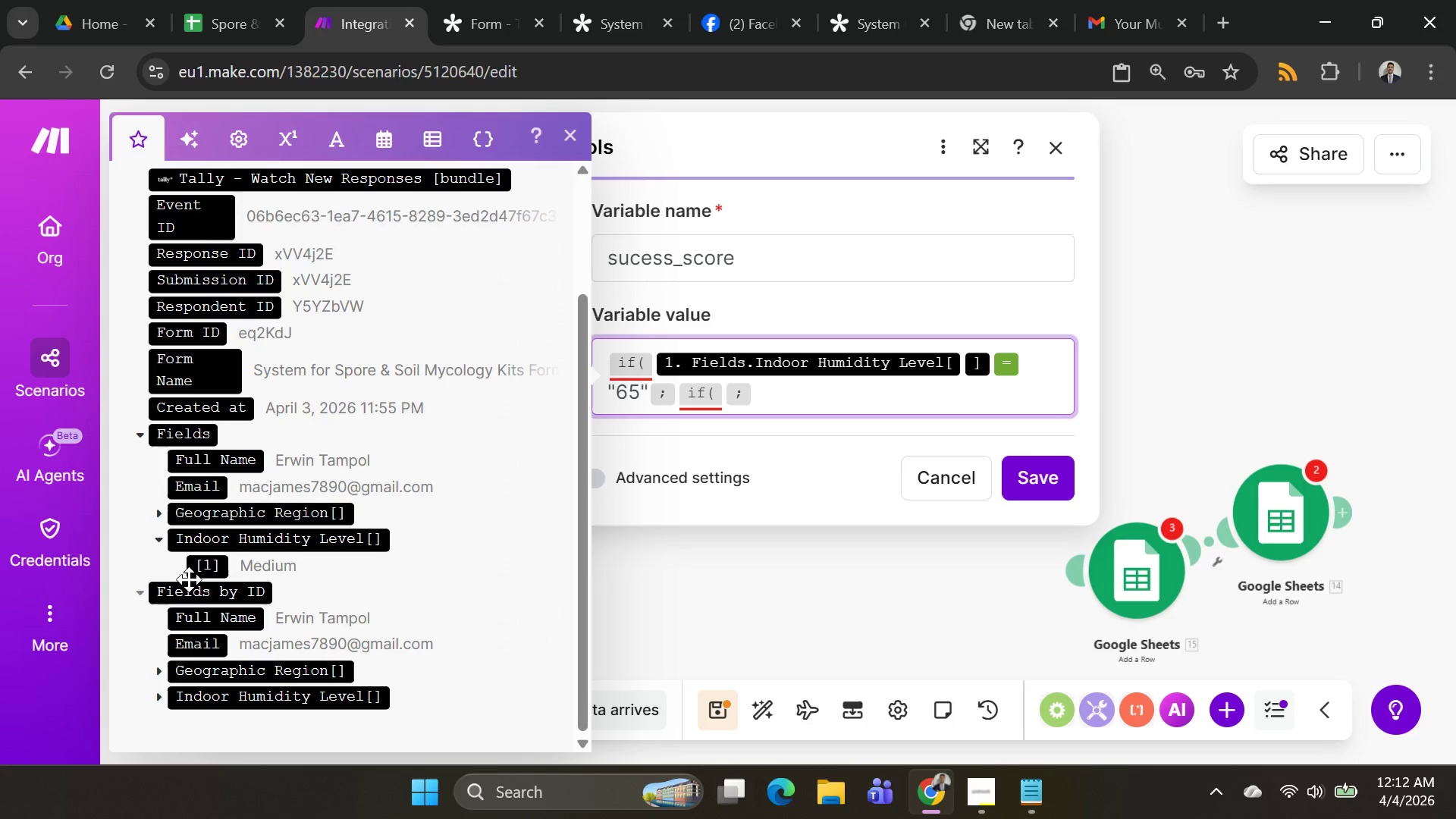 
left_click([205, 570])
 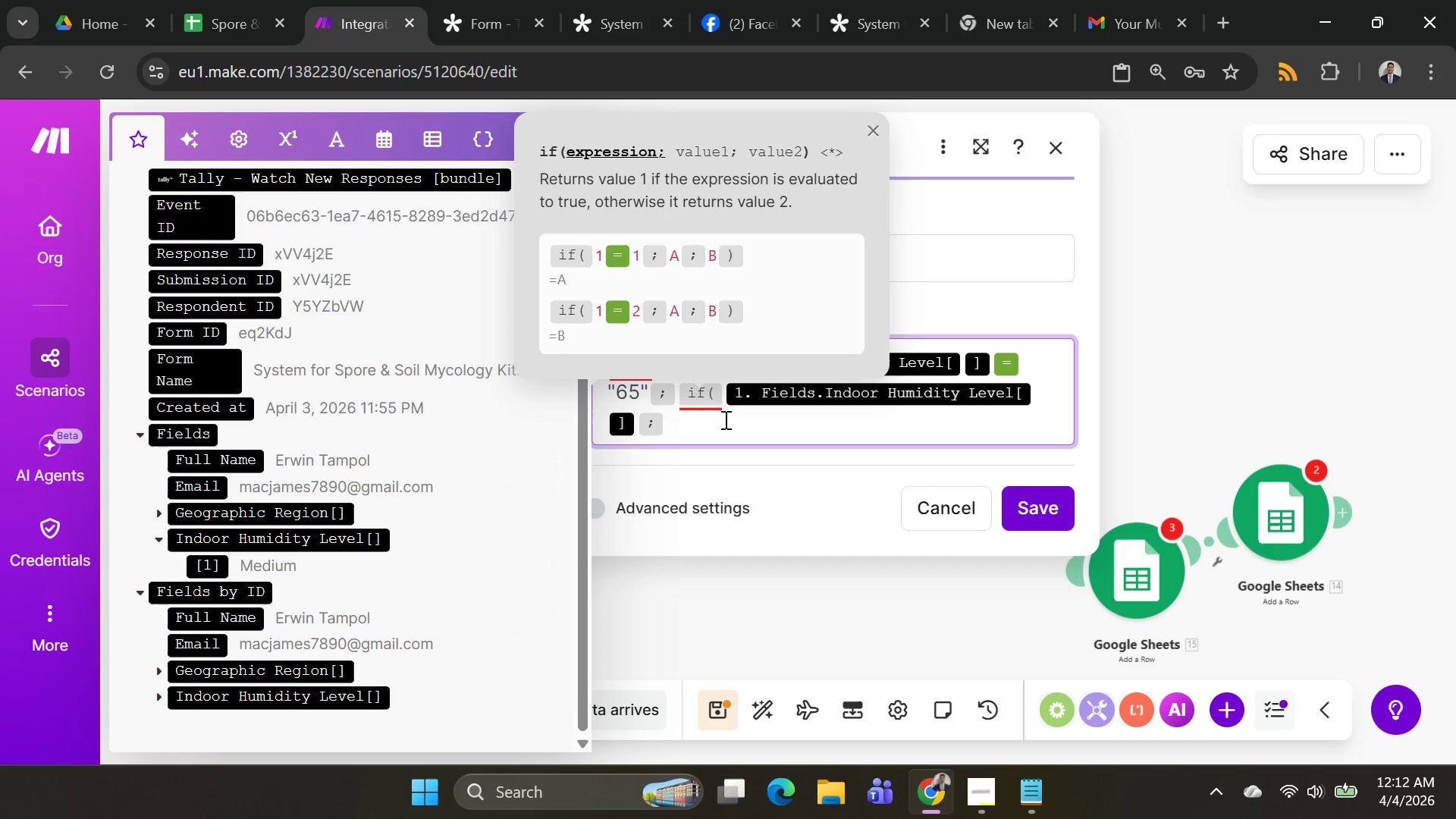 
left_click([692, 422])
 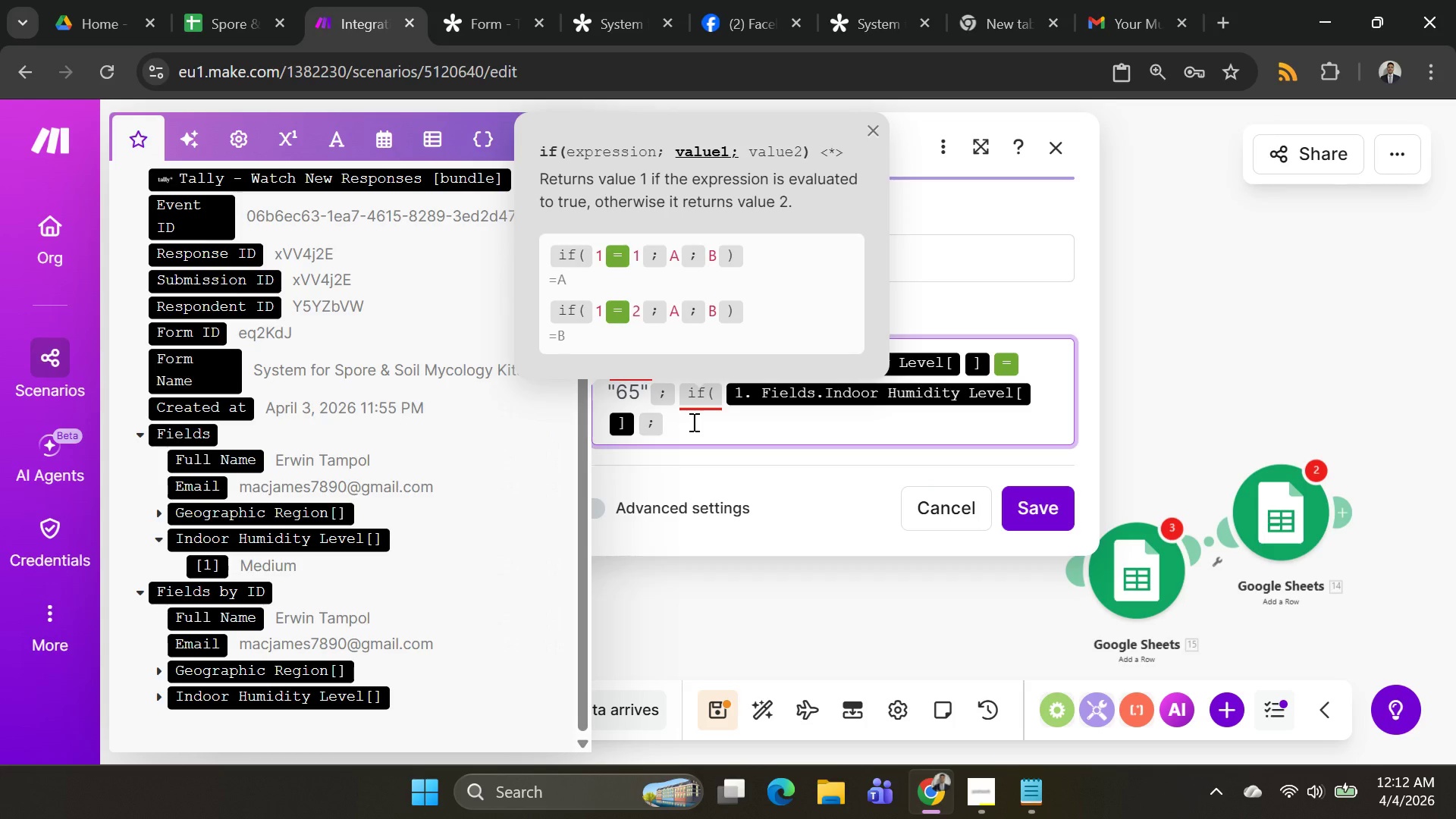 
key(Backspace)
 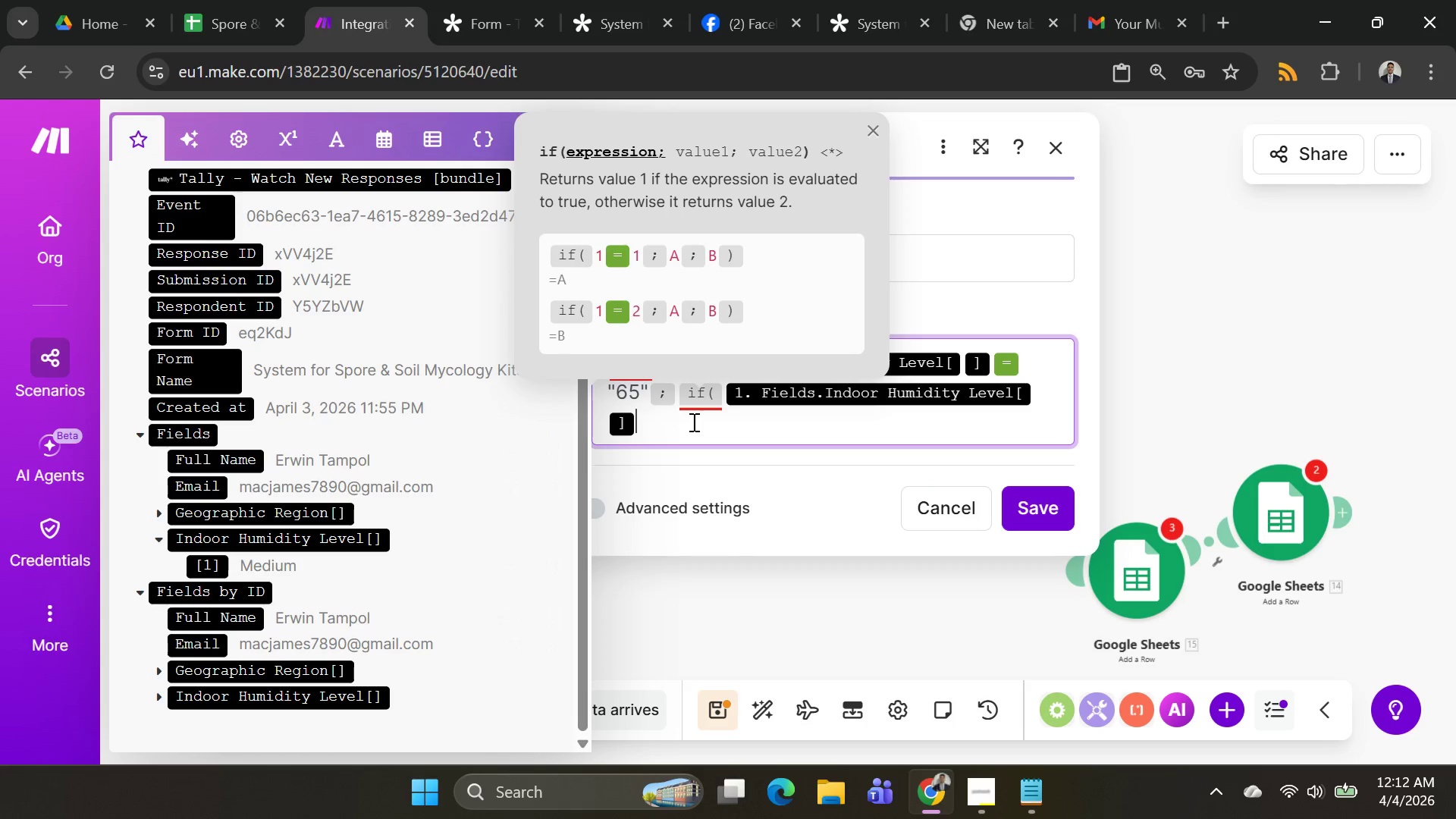 
key(Equal)
 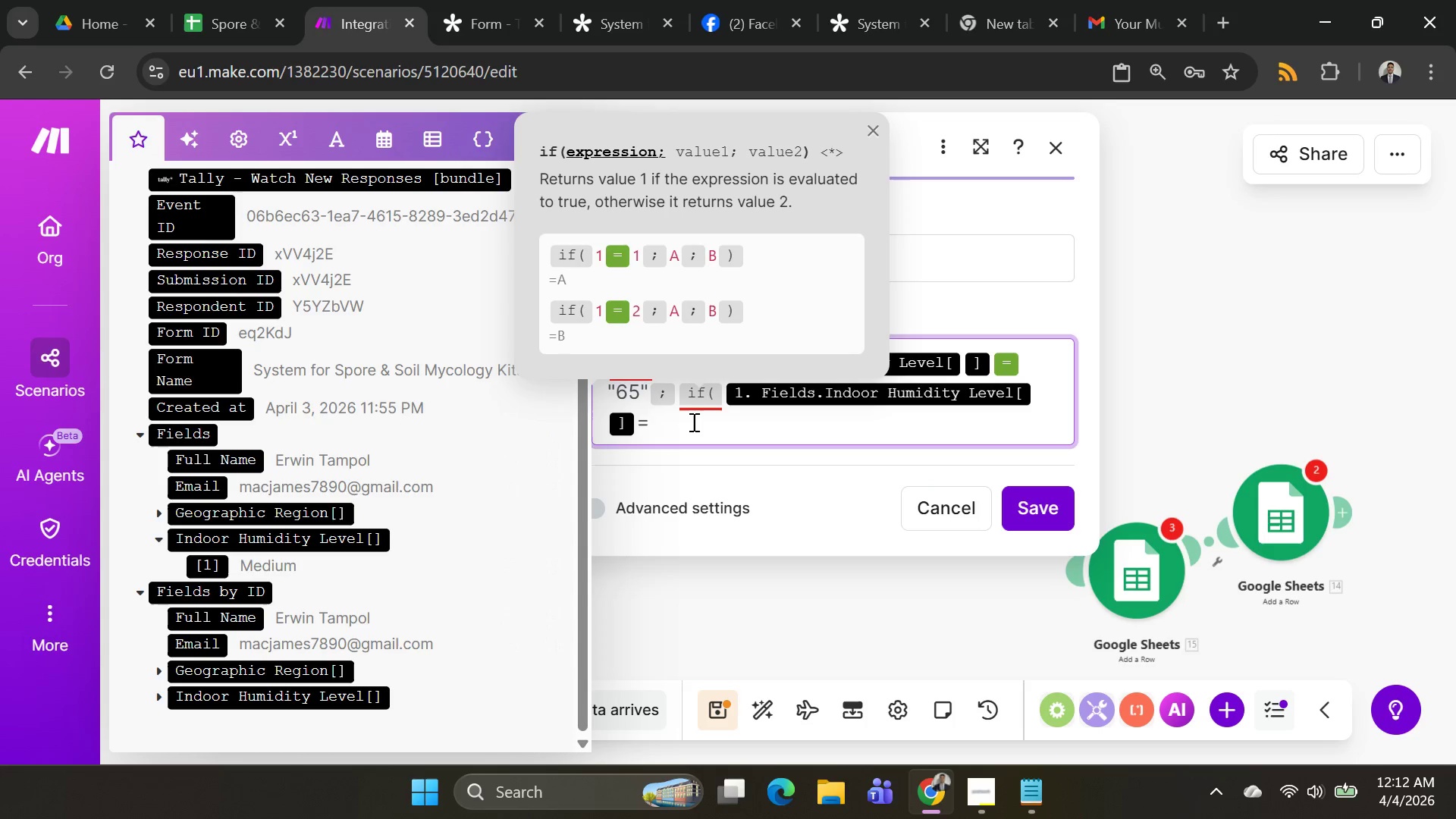 
key(Backspace)
 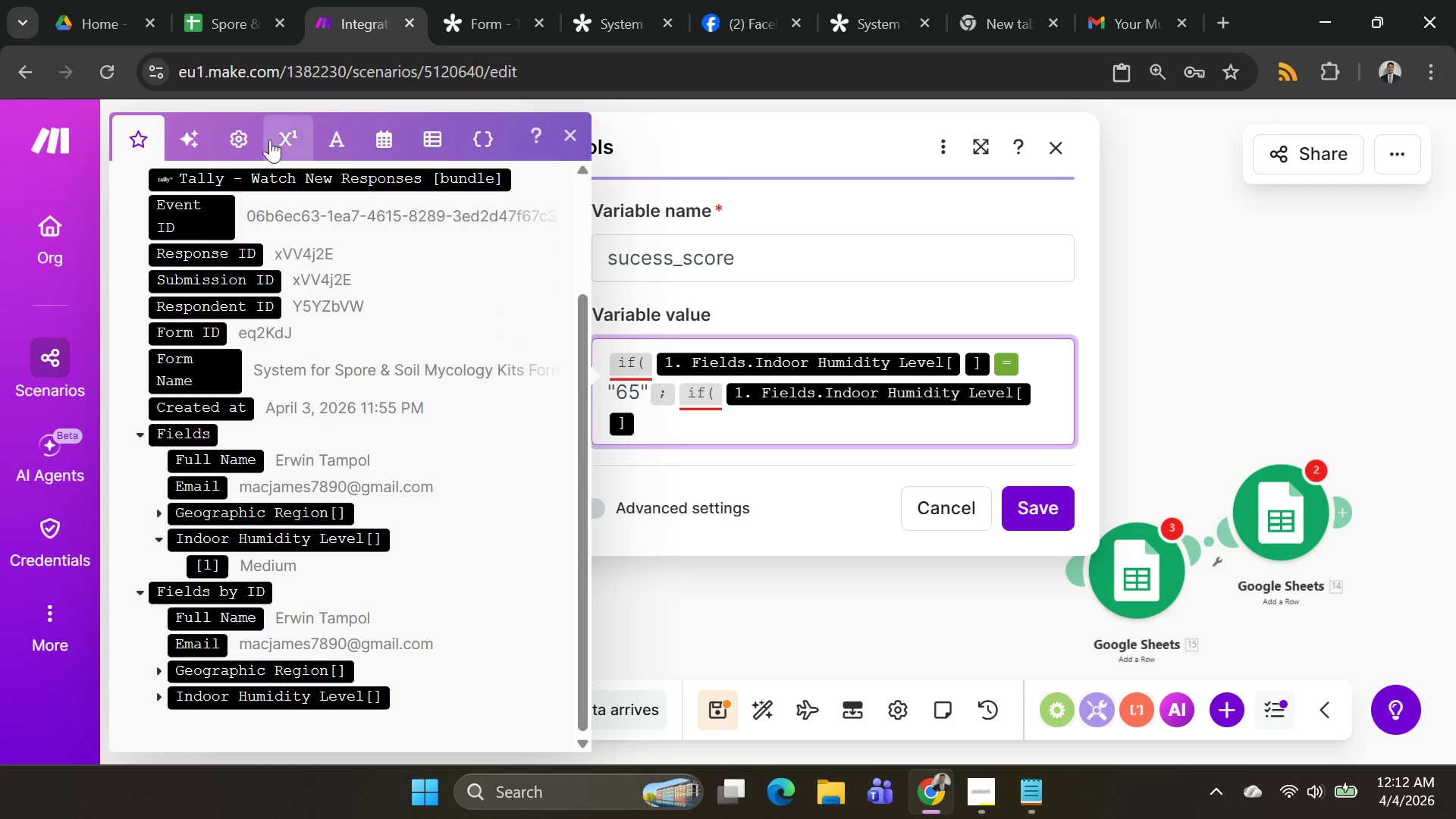 
left_click([243, 133])
 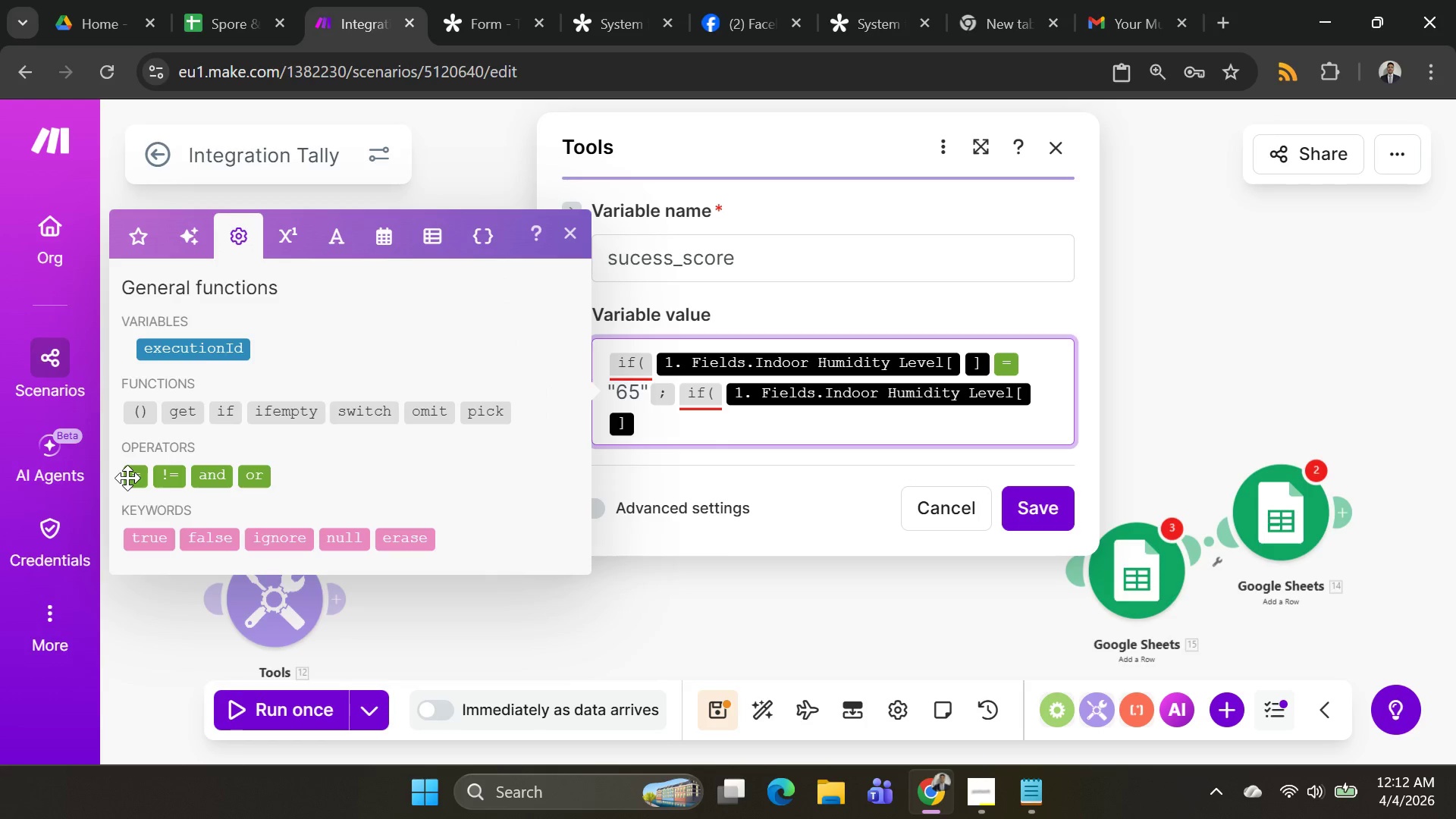 
left_click([130, 478])
 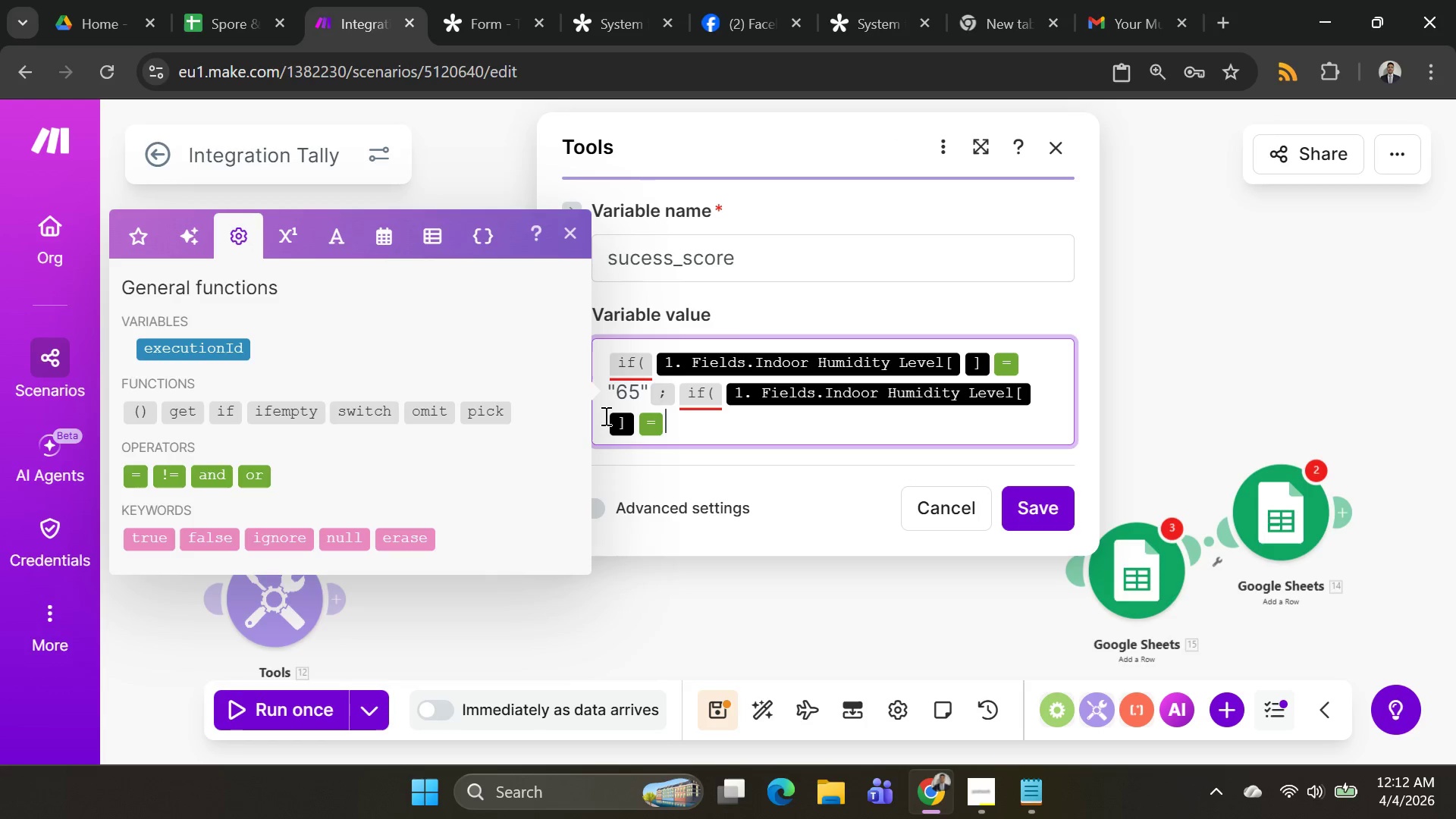 
type(95)
 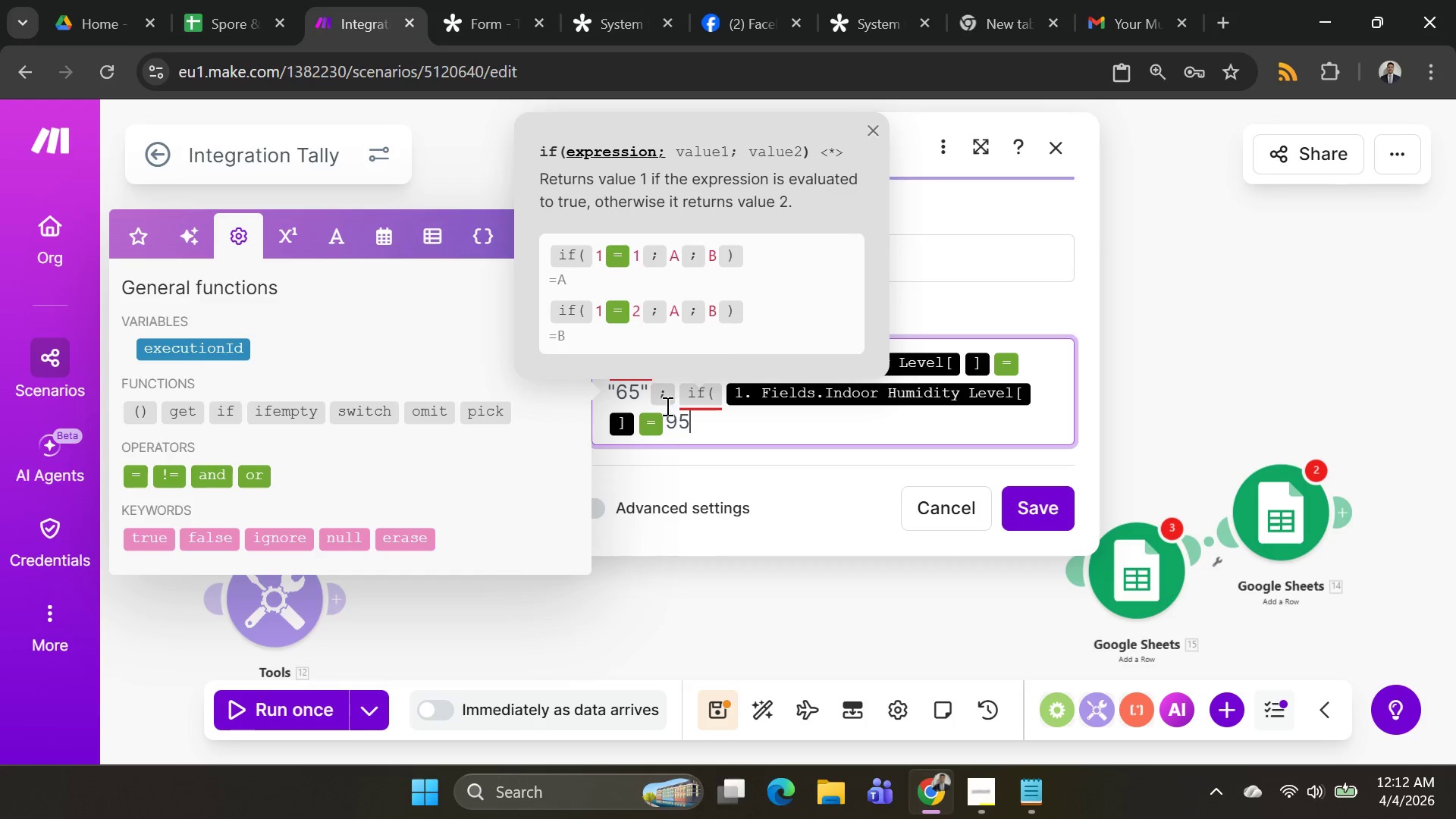 
left_click([666, 415])
 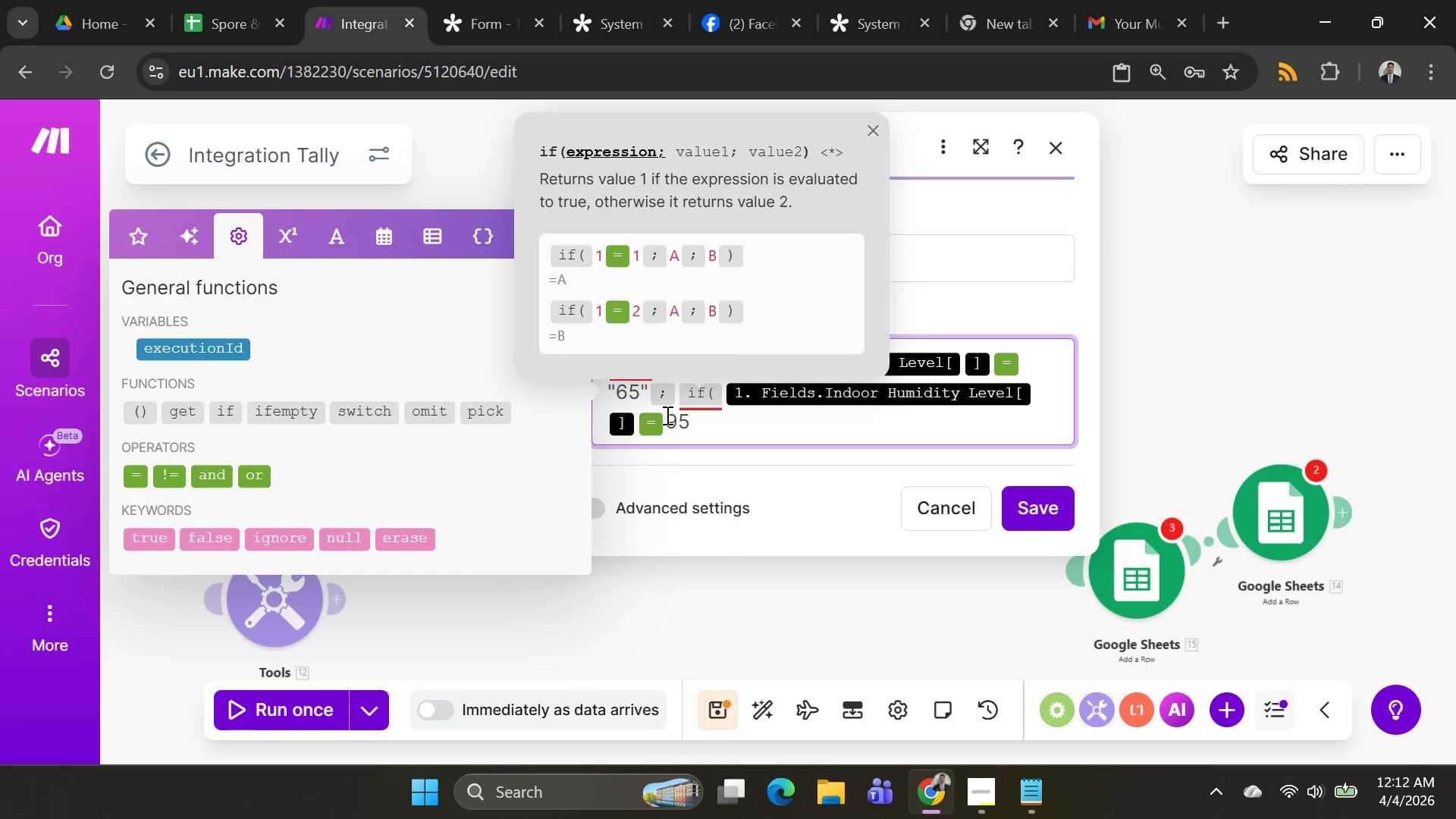 
key(Shift+ShiftRight)
 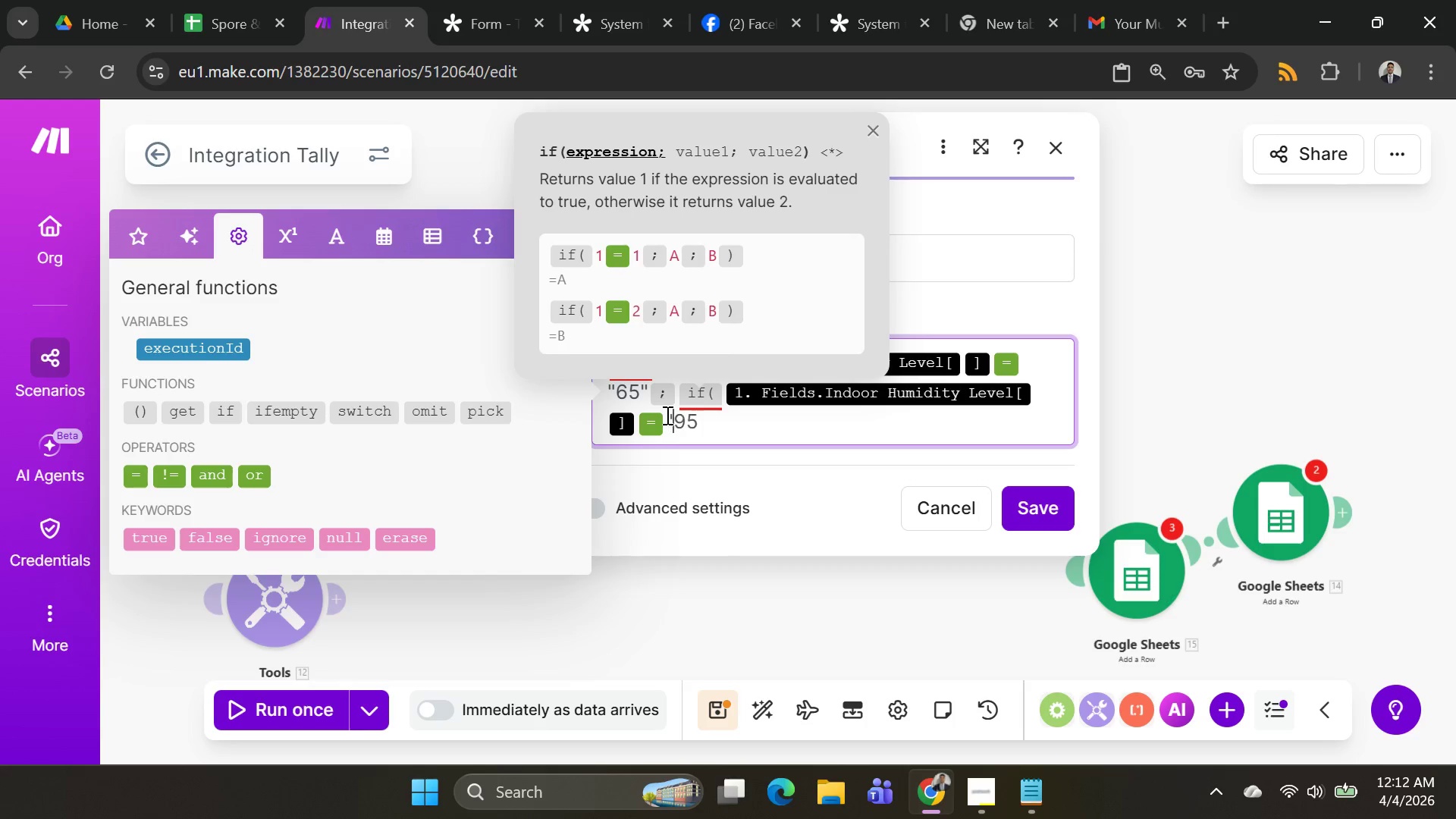 
key(Shift+Quote)
 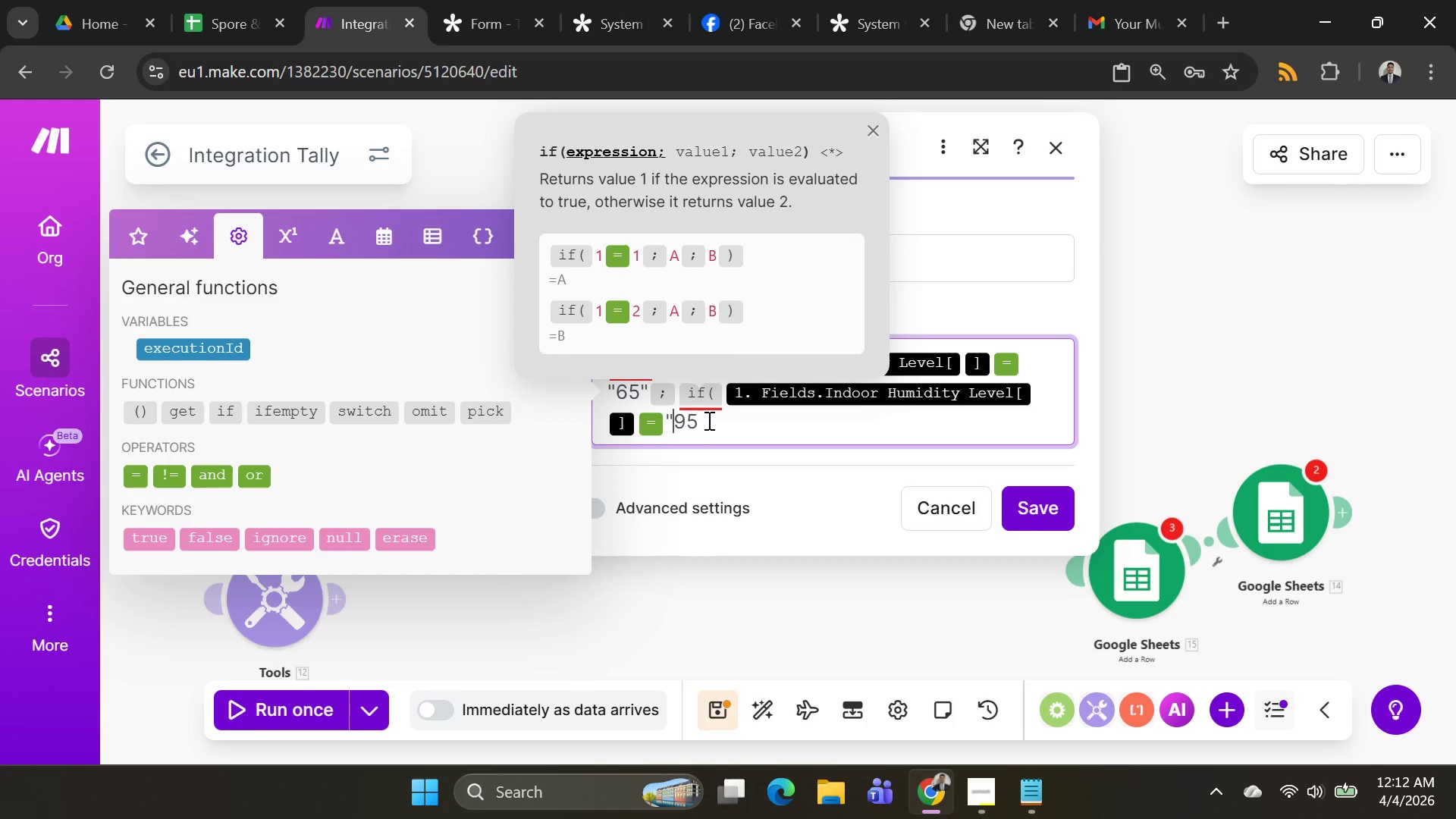 
left_click([708, 420])
 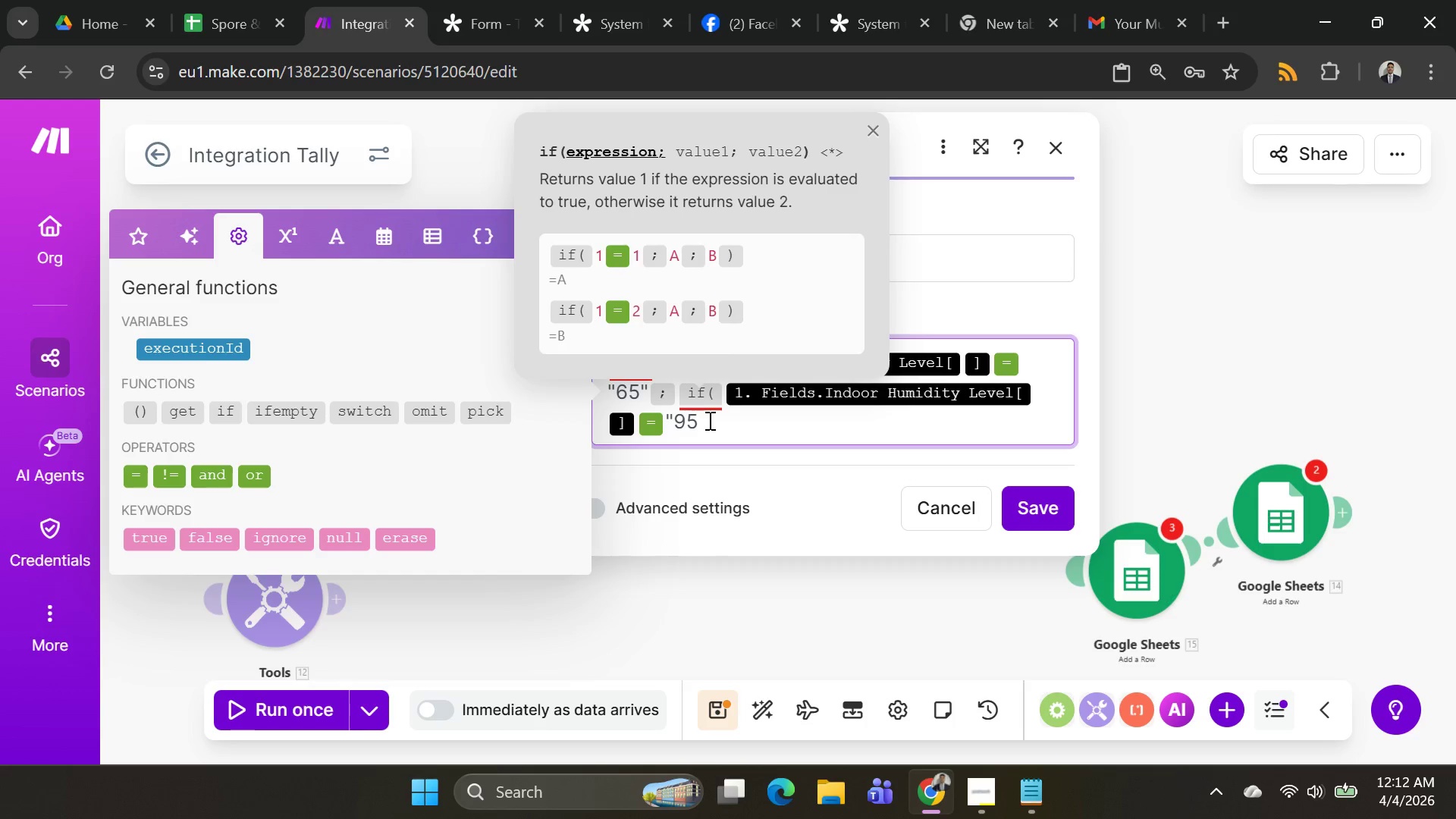 
key(Shift+ShiftRight)
 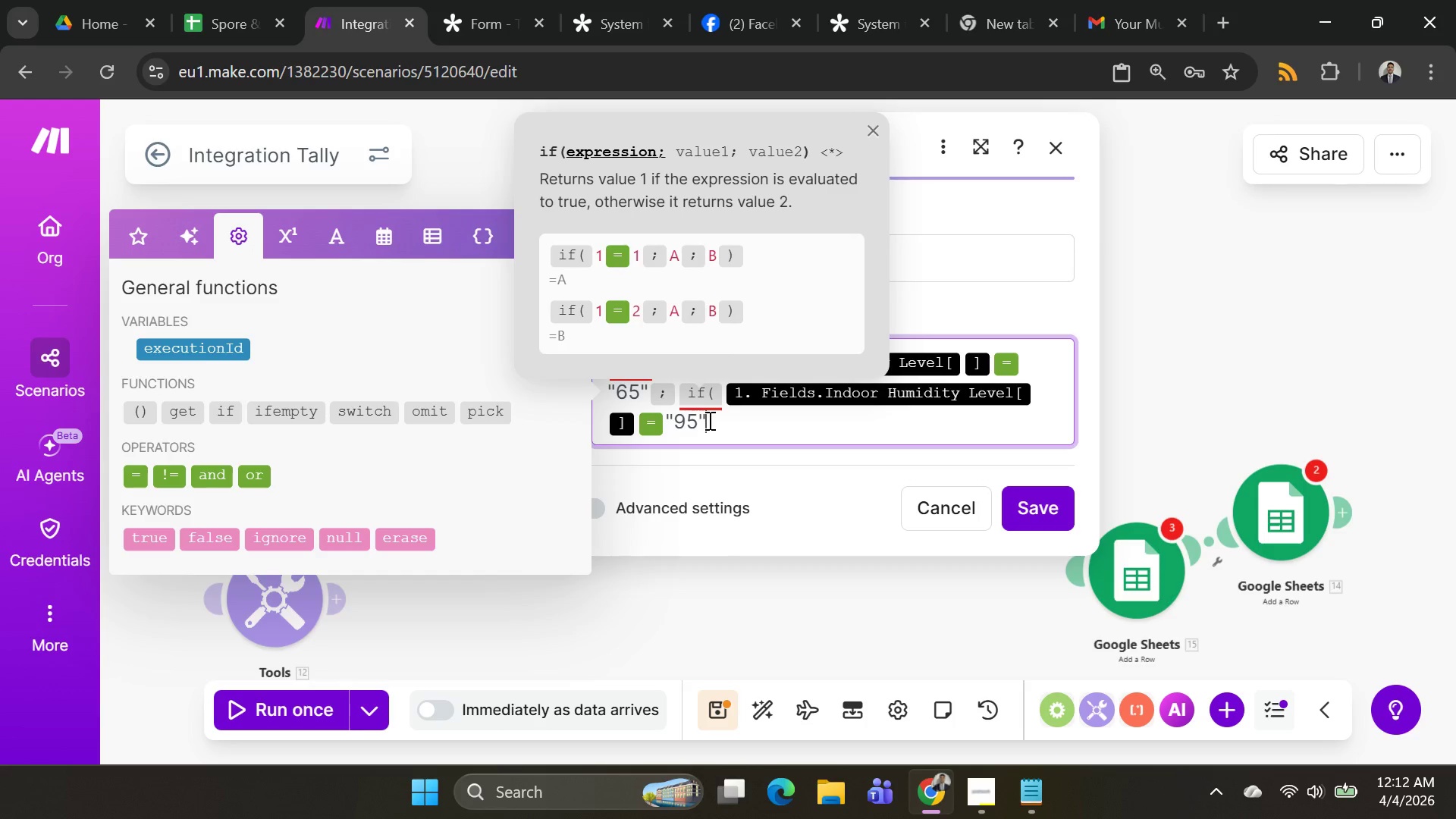 
key(Shift+Quote)
 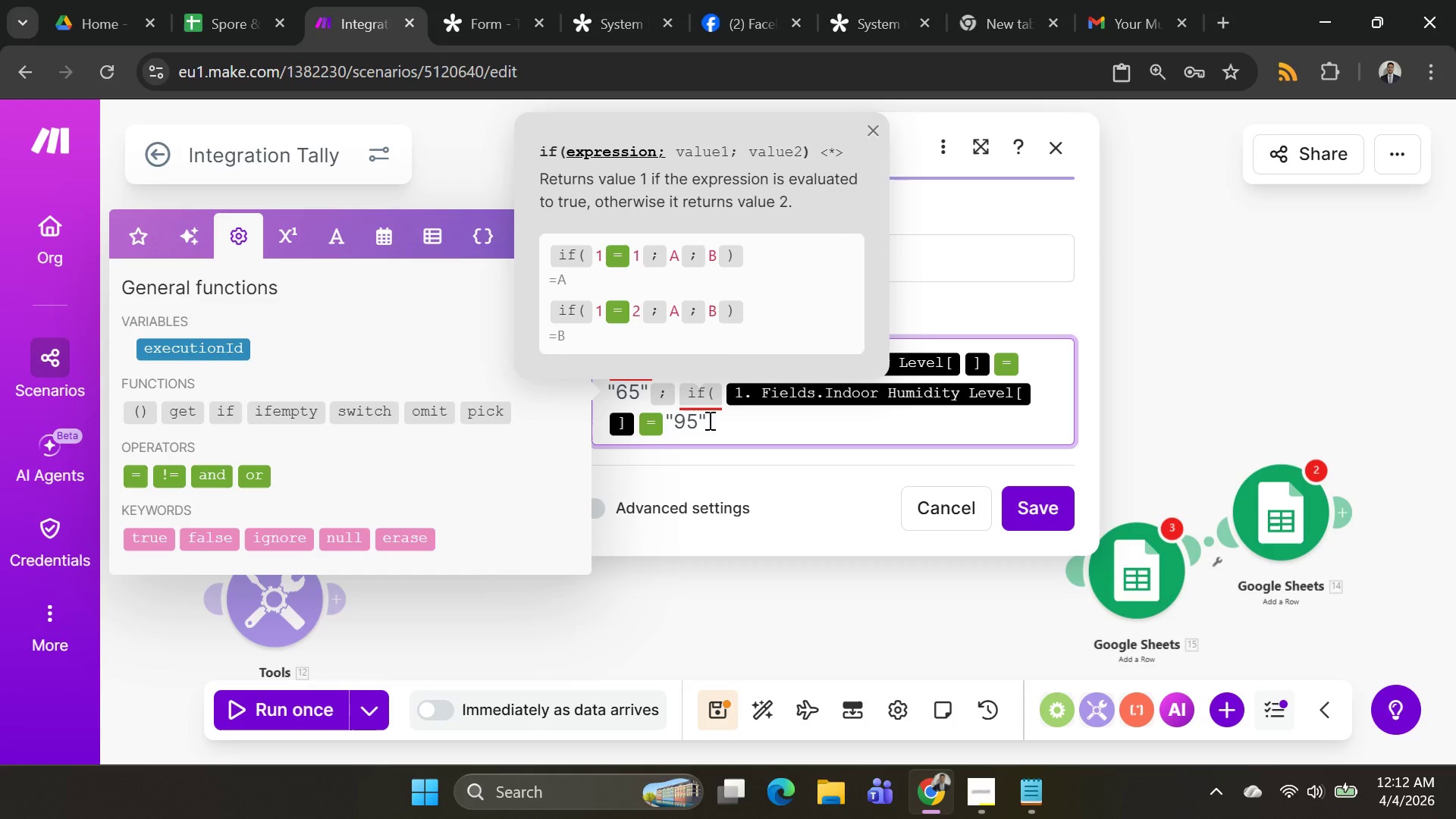 
key(Shift+0)
 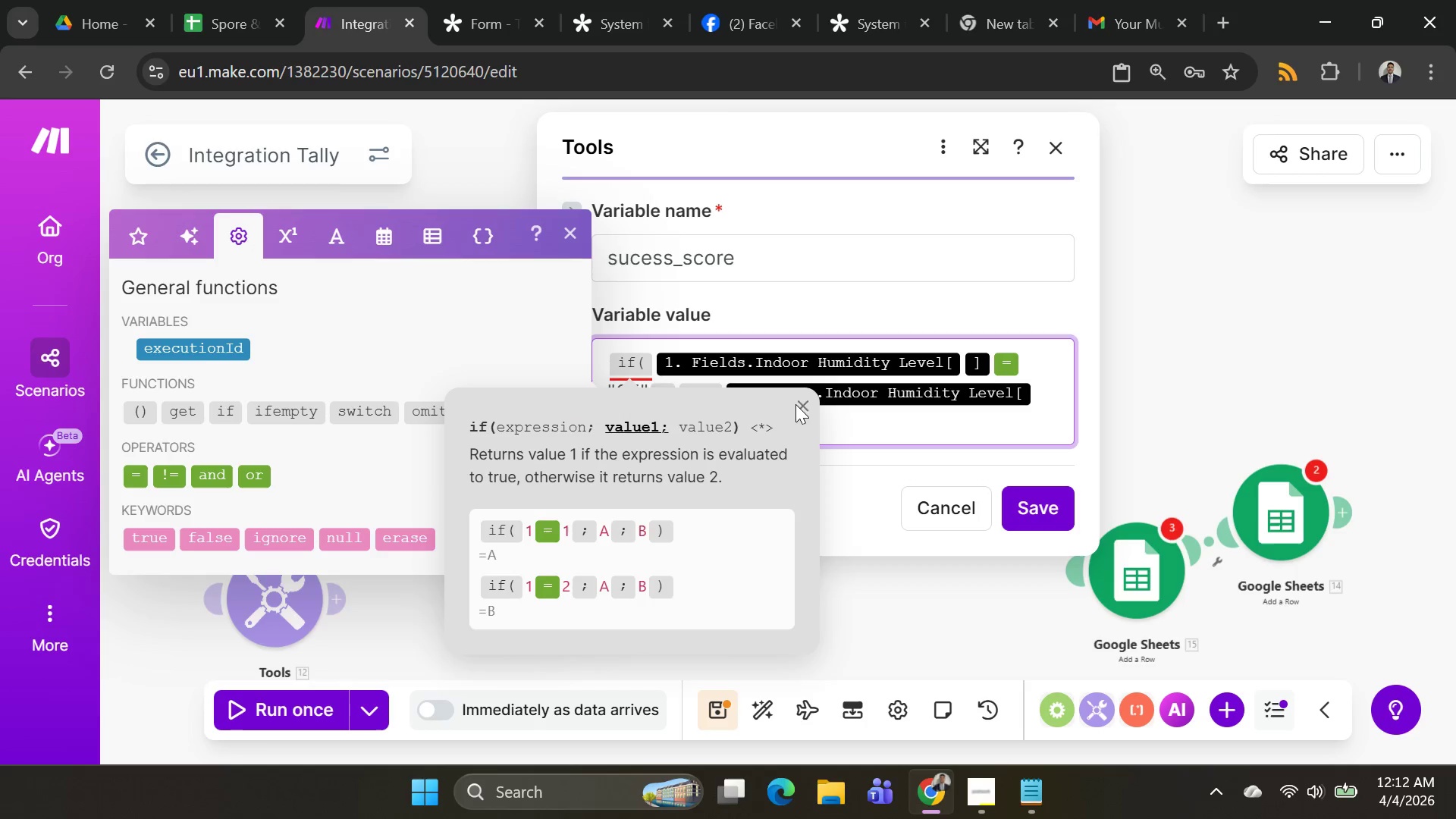 
left_click([805, 400])
 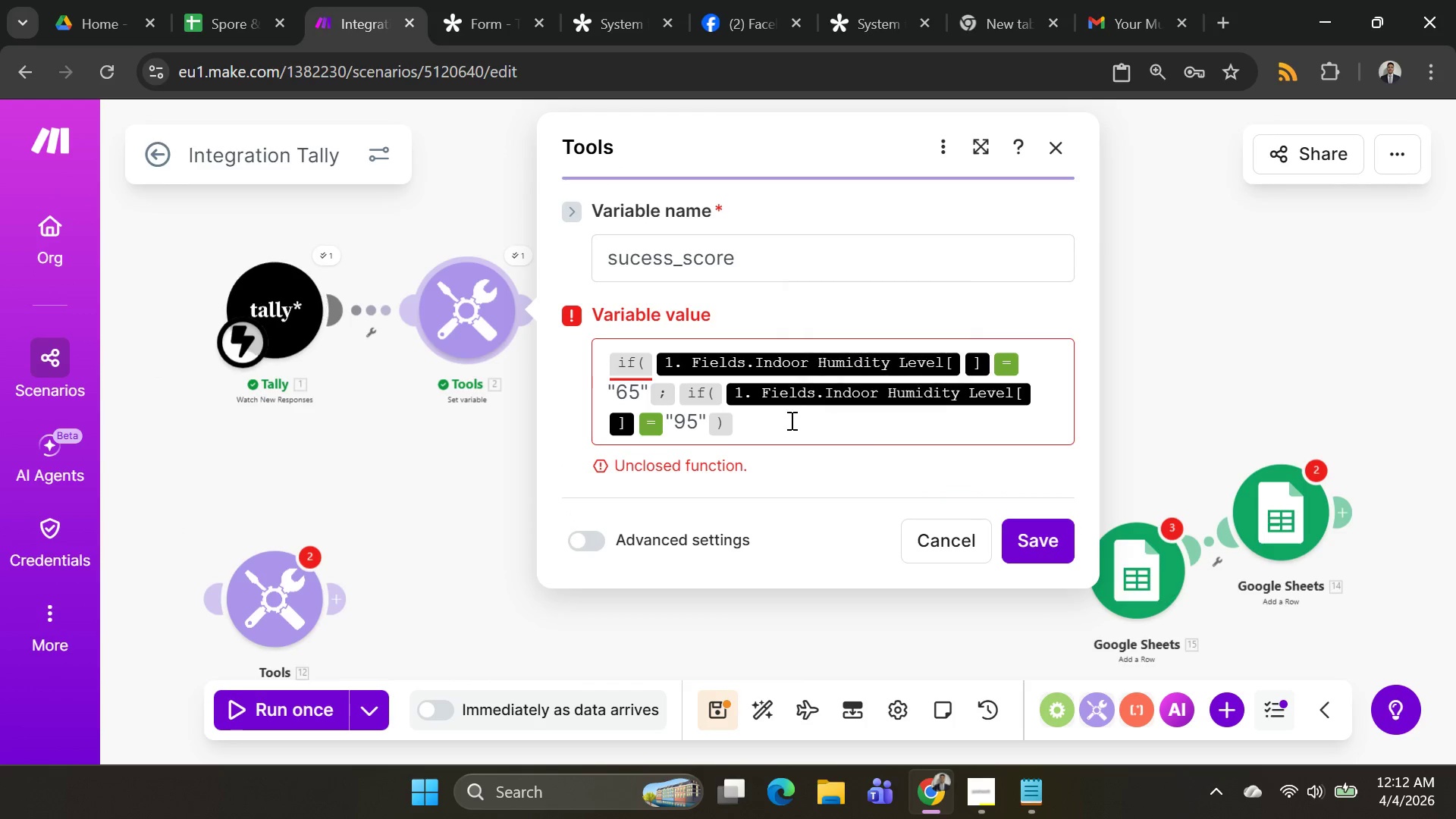 
left_click([793, 419])
 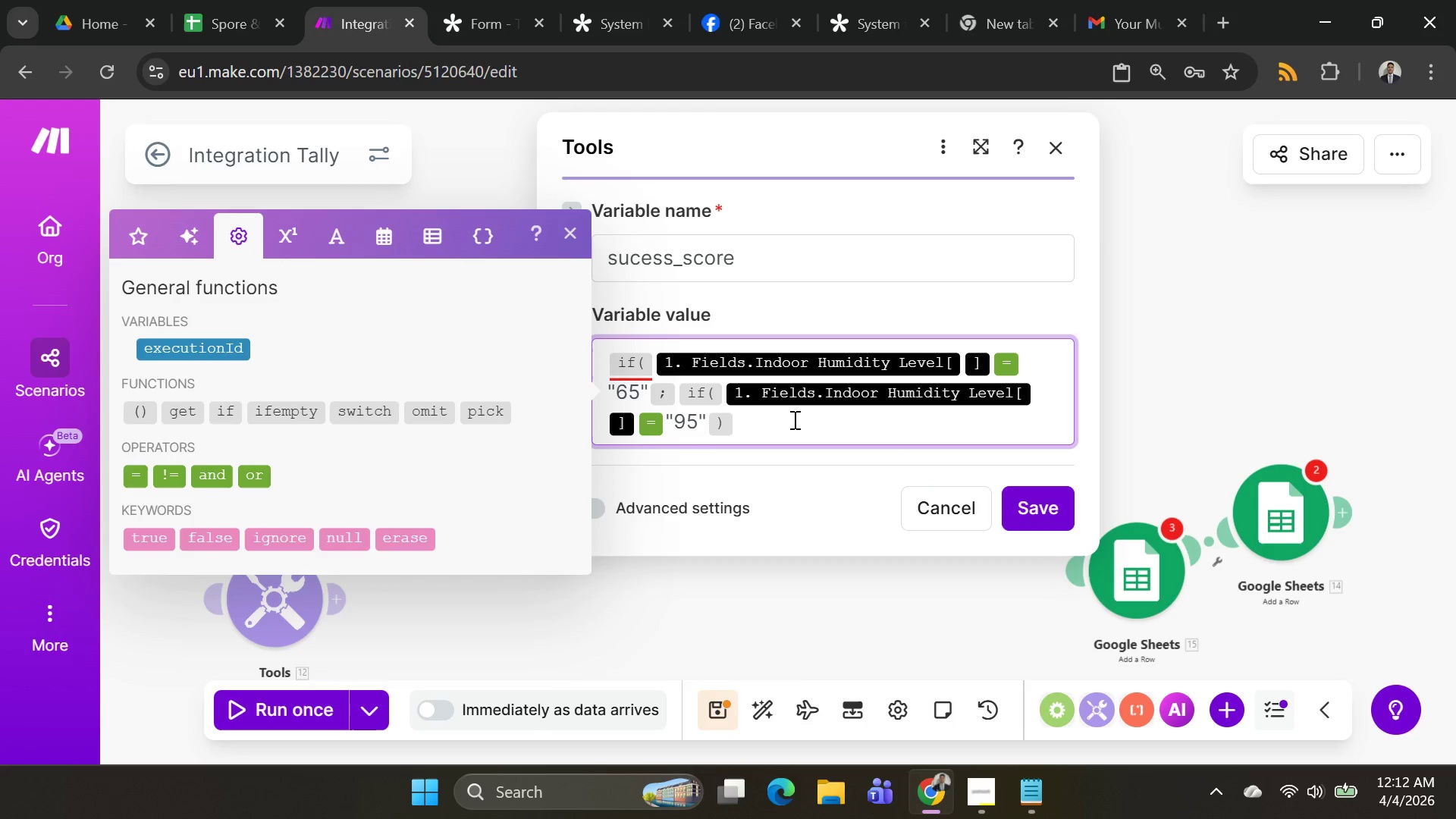 
key(Shift+ShiftRight)
 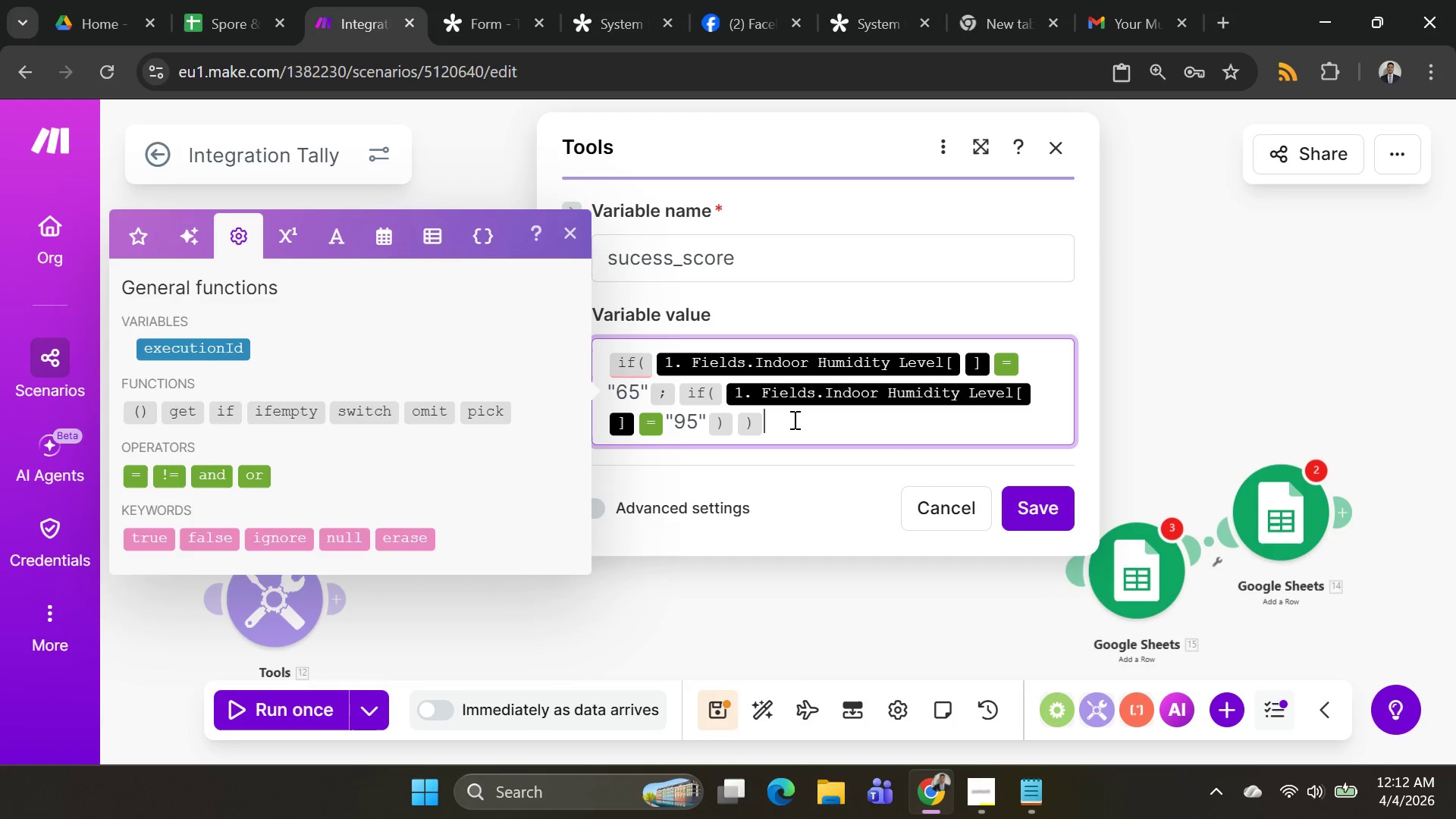 
key(Shift+0)
 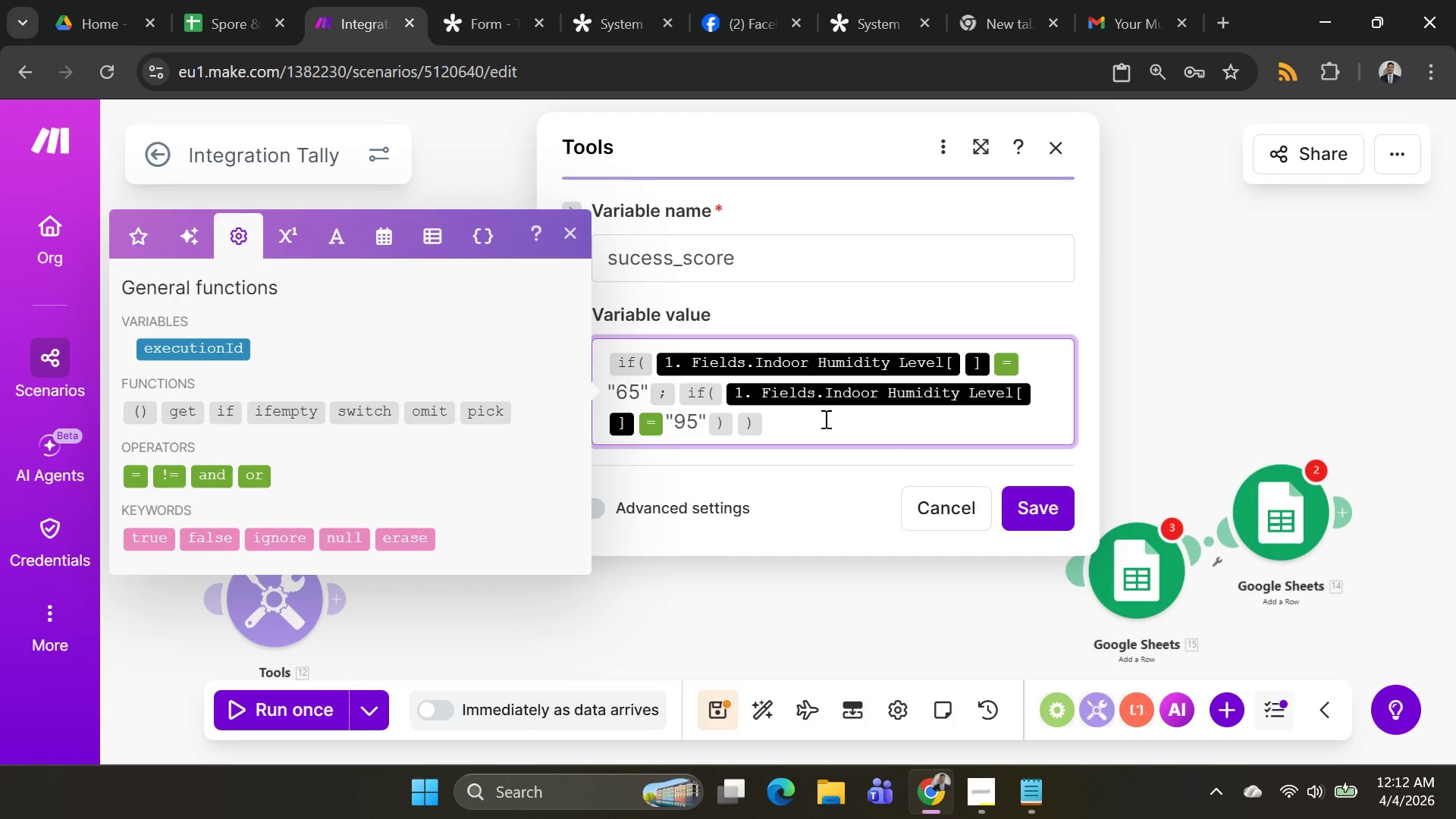 
left_click([826, 419])
 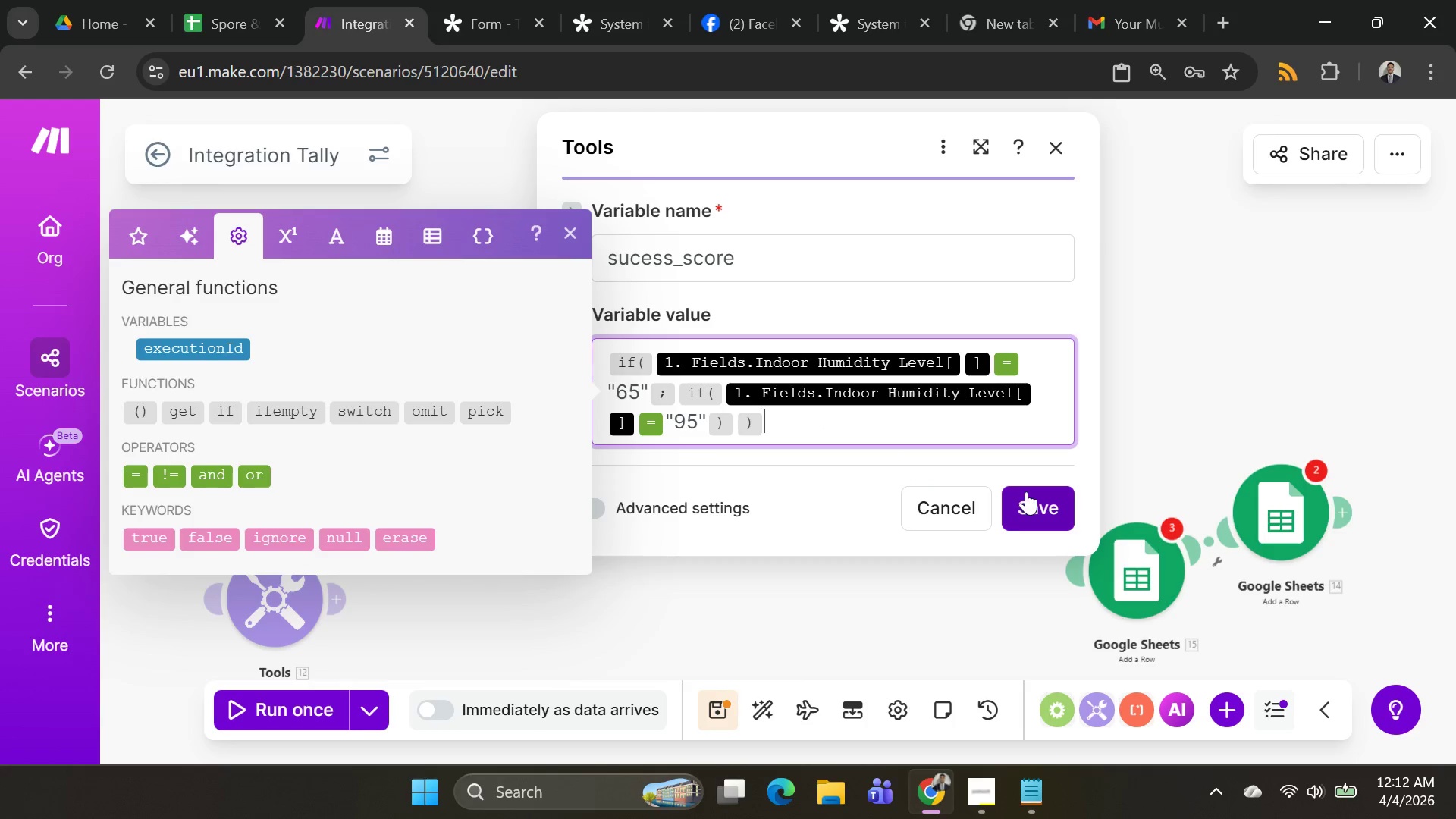 
left_click([1028, 491])
 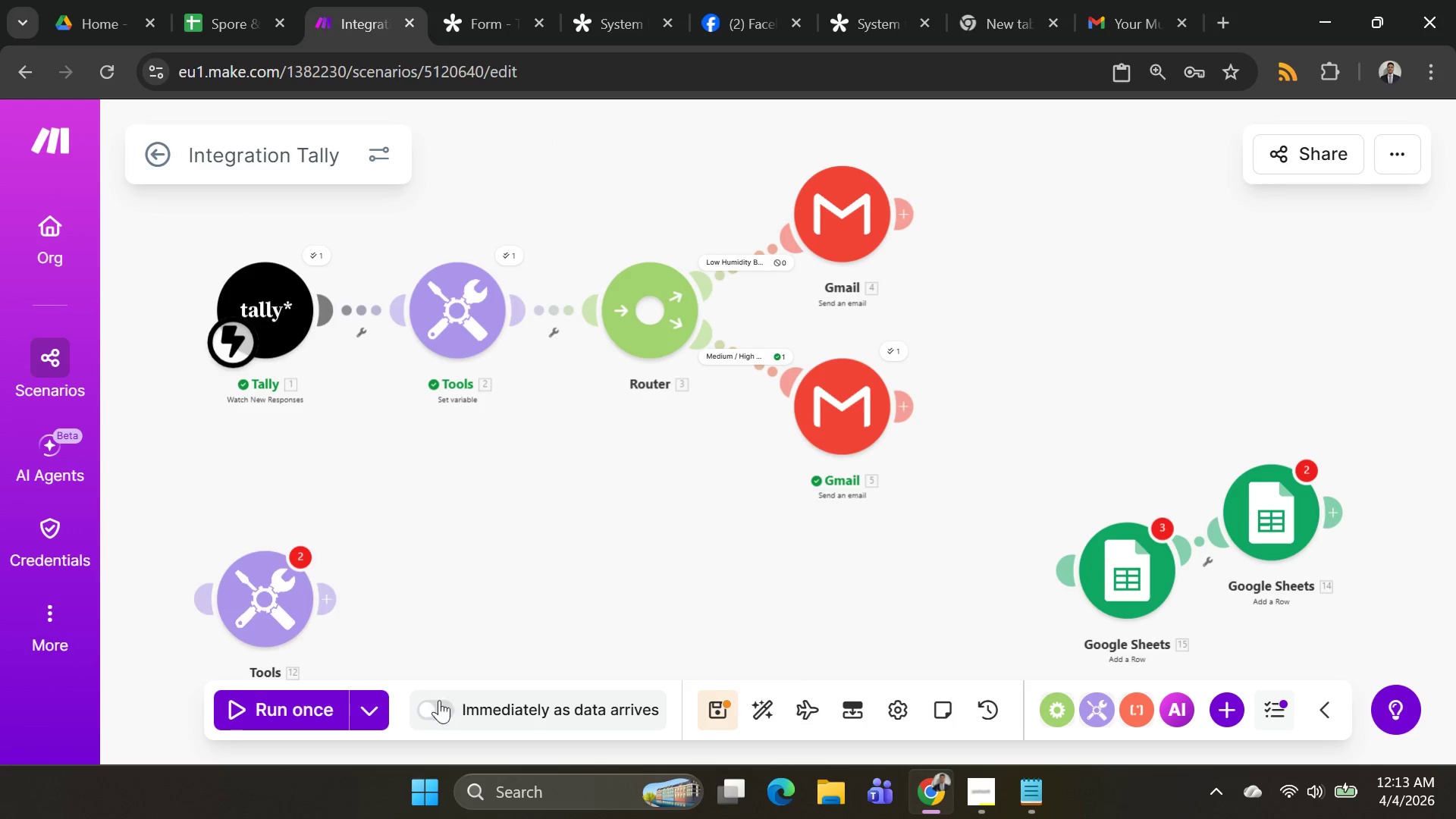 
left_click([378, 714])
 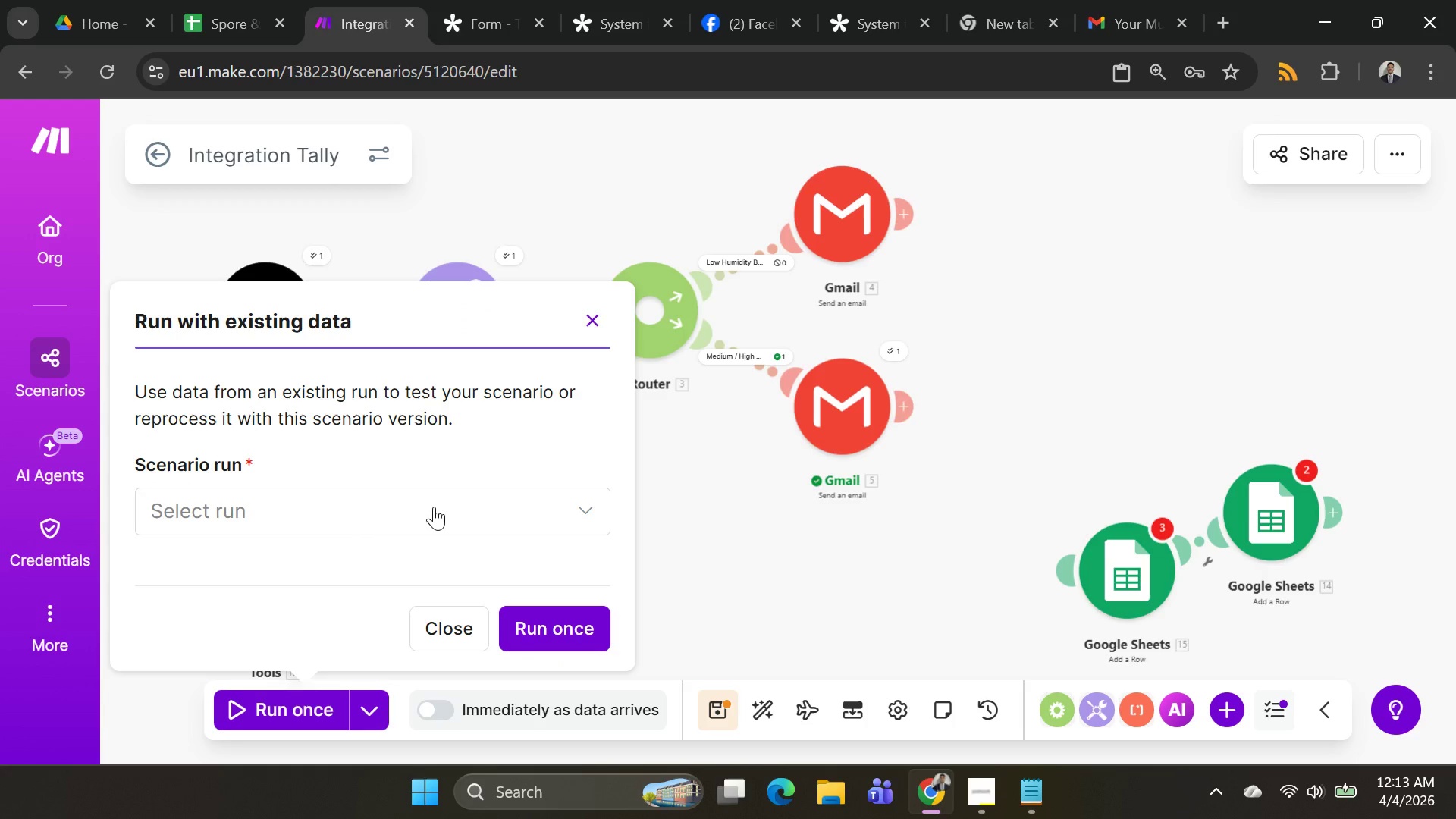 
left_click([434, 497])
 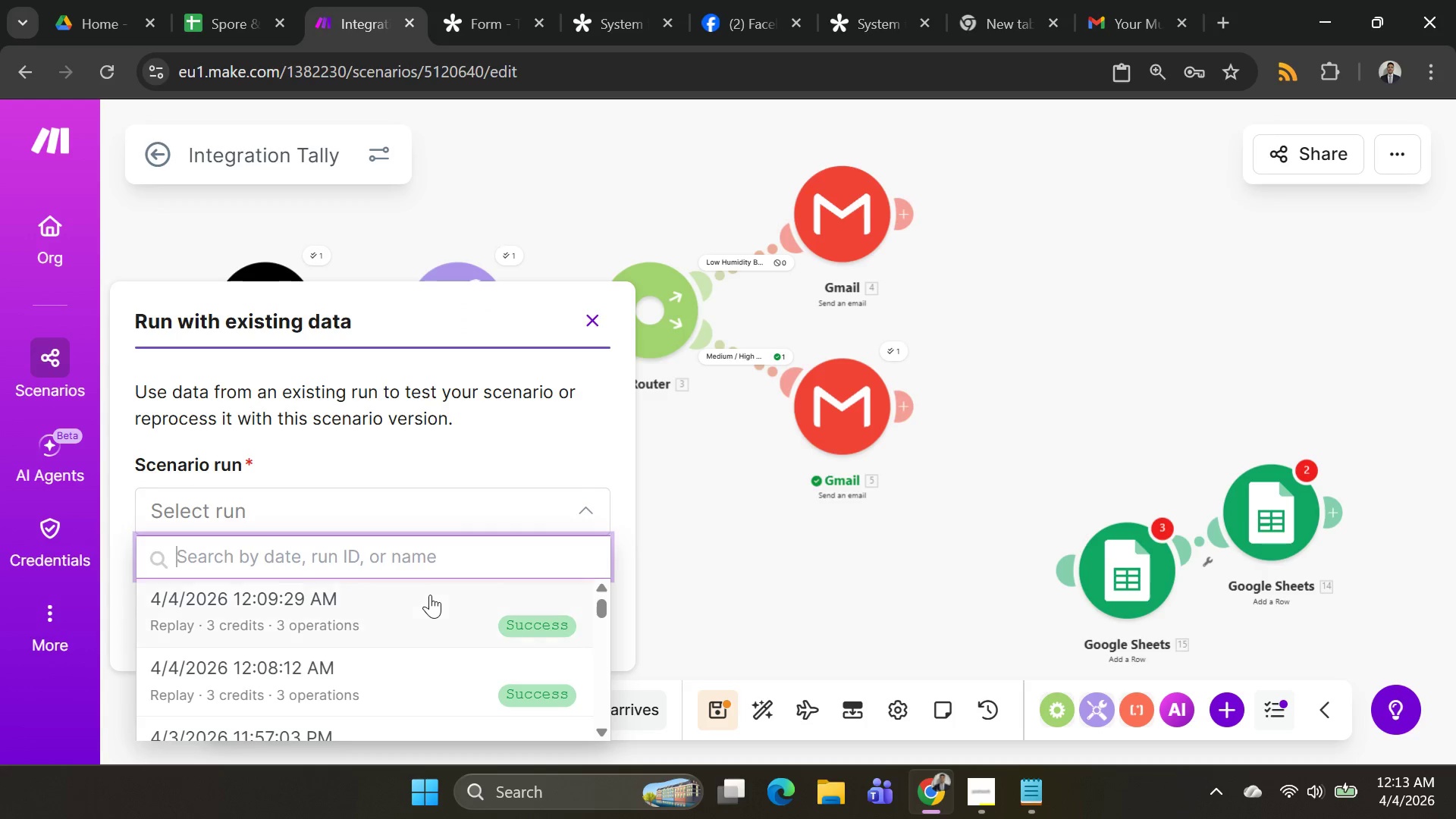 
left_click([428, 601])
 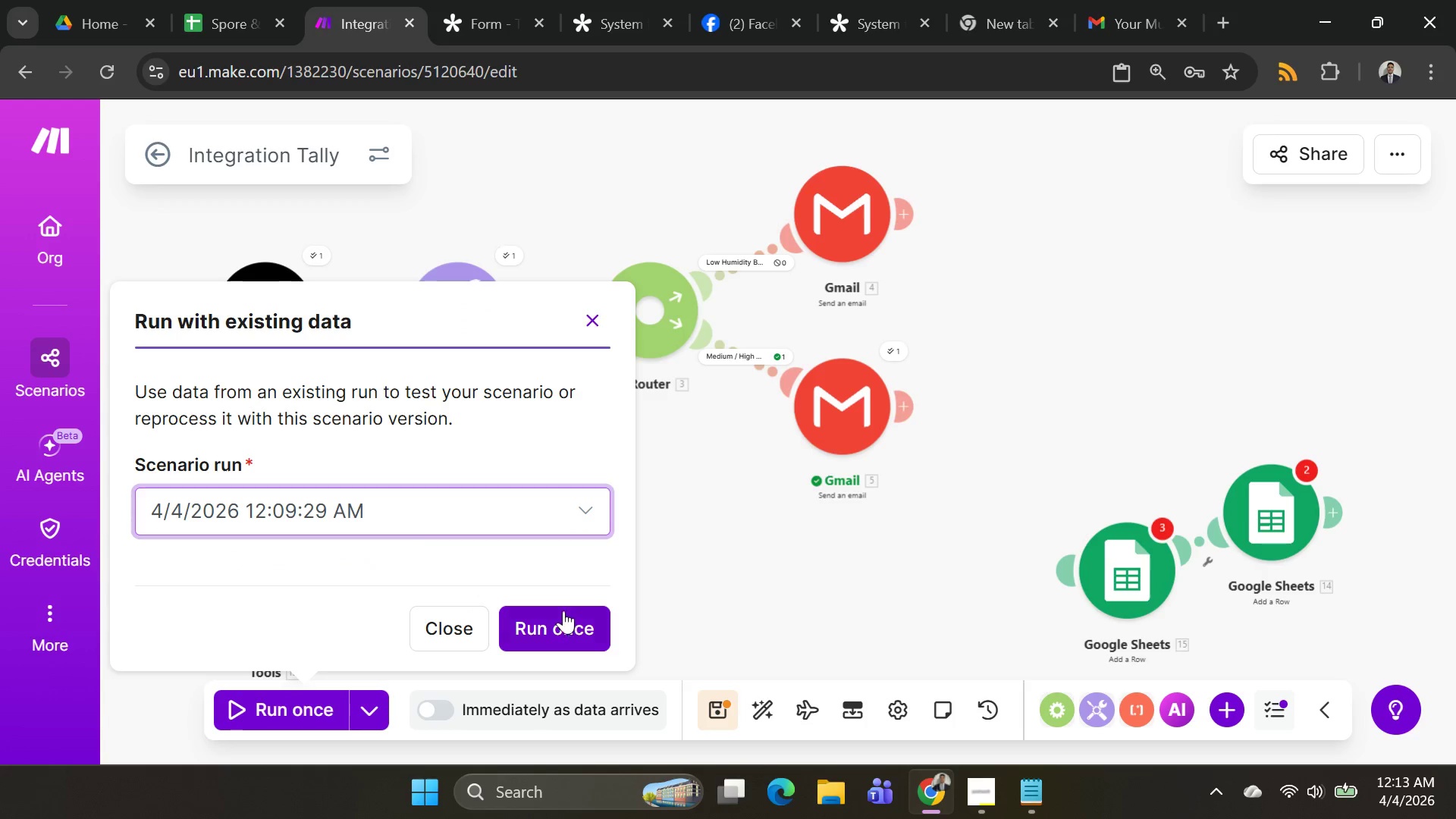 
left_click([557, 623])
 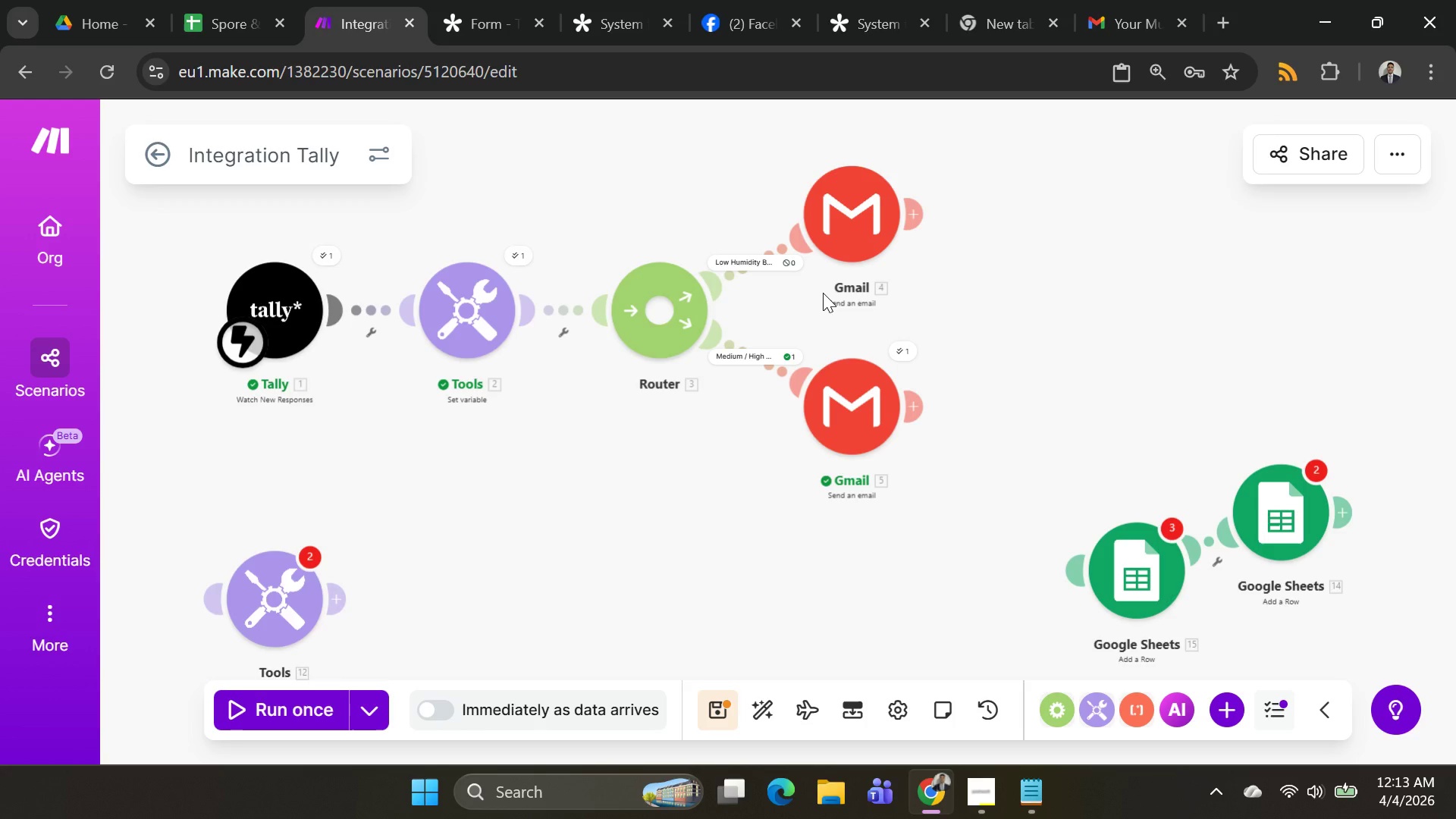 
wait(14.44)
 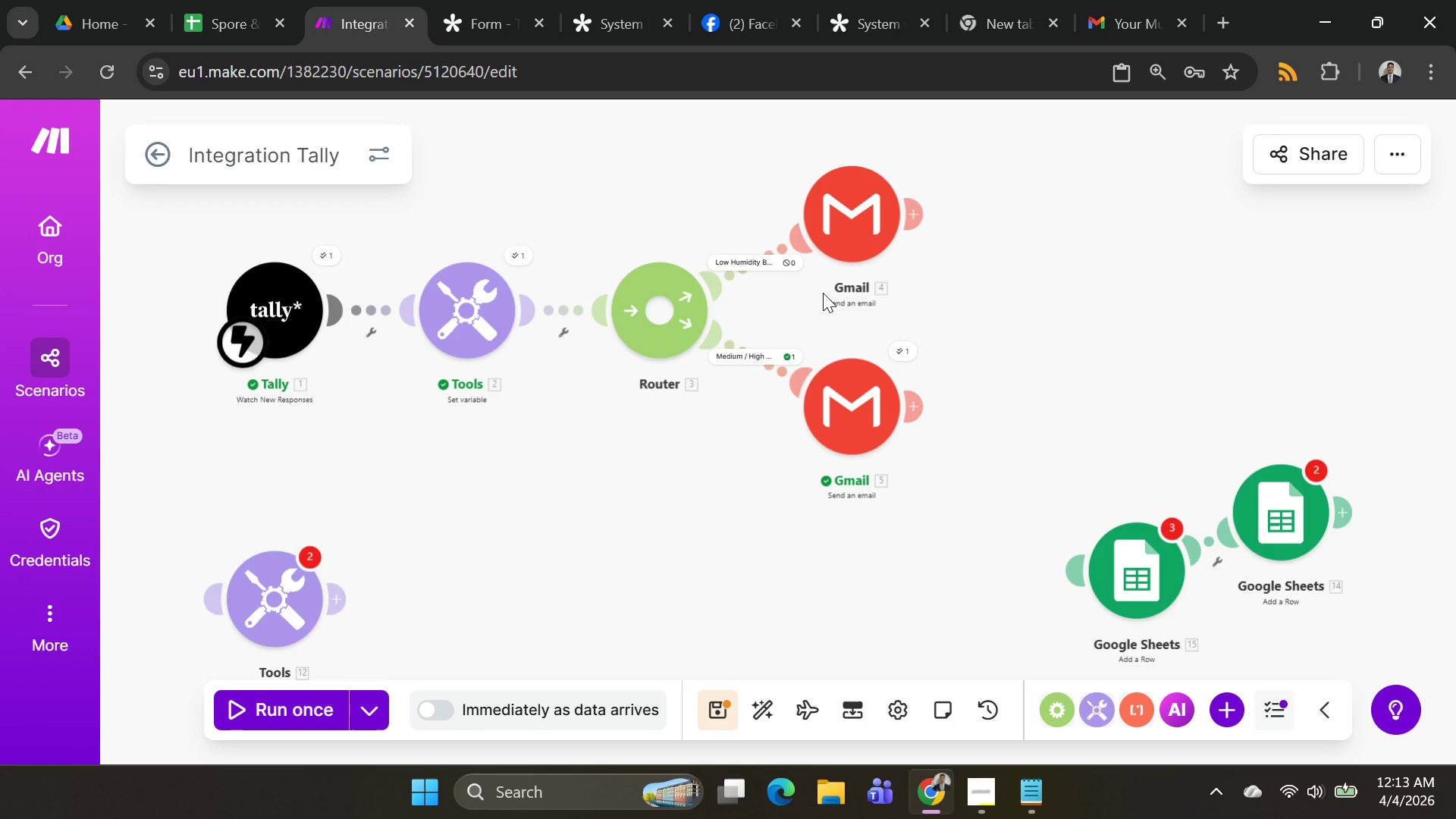 
left_click([821, 384])
 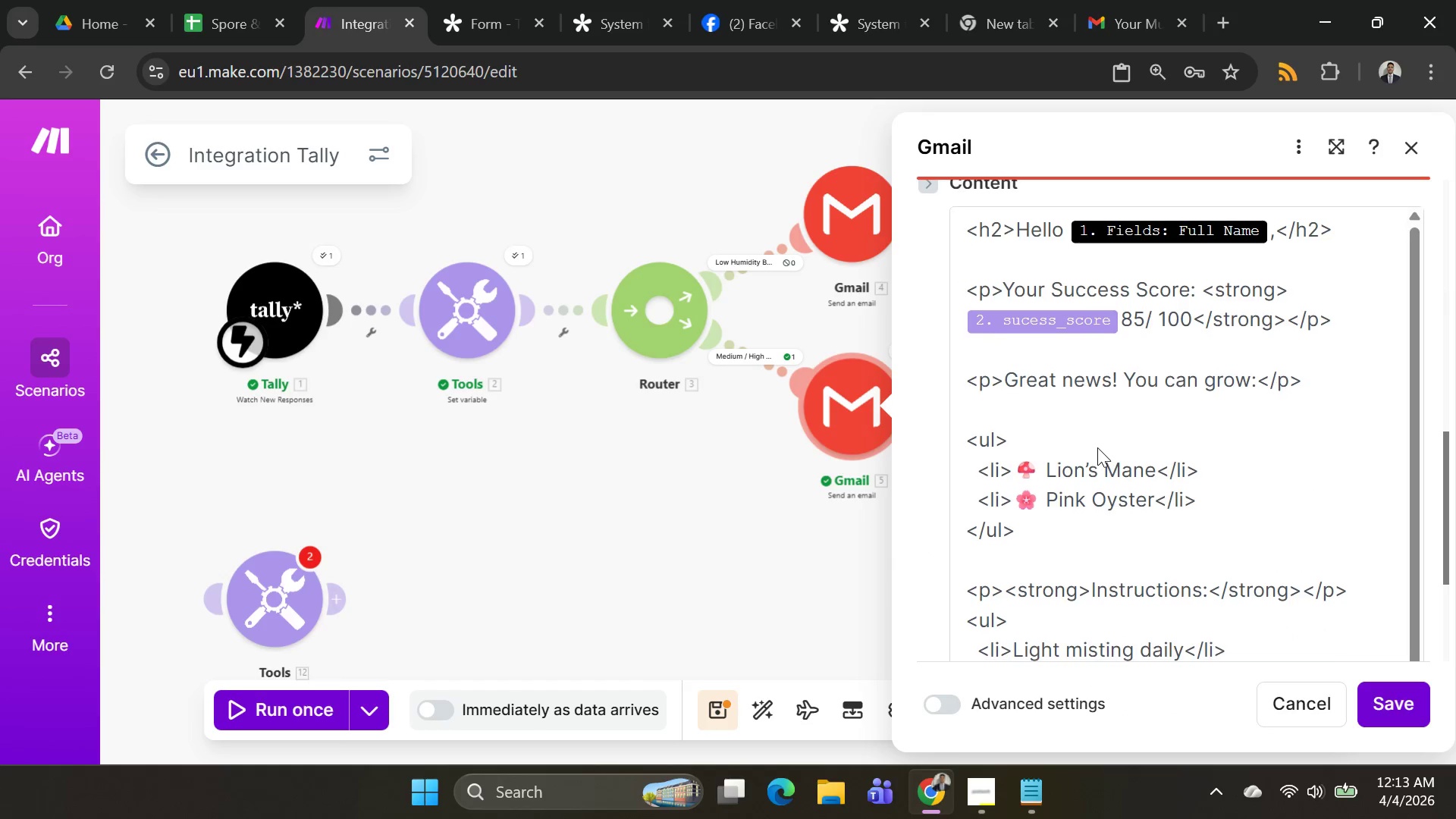 
wait(8.36)
 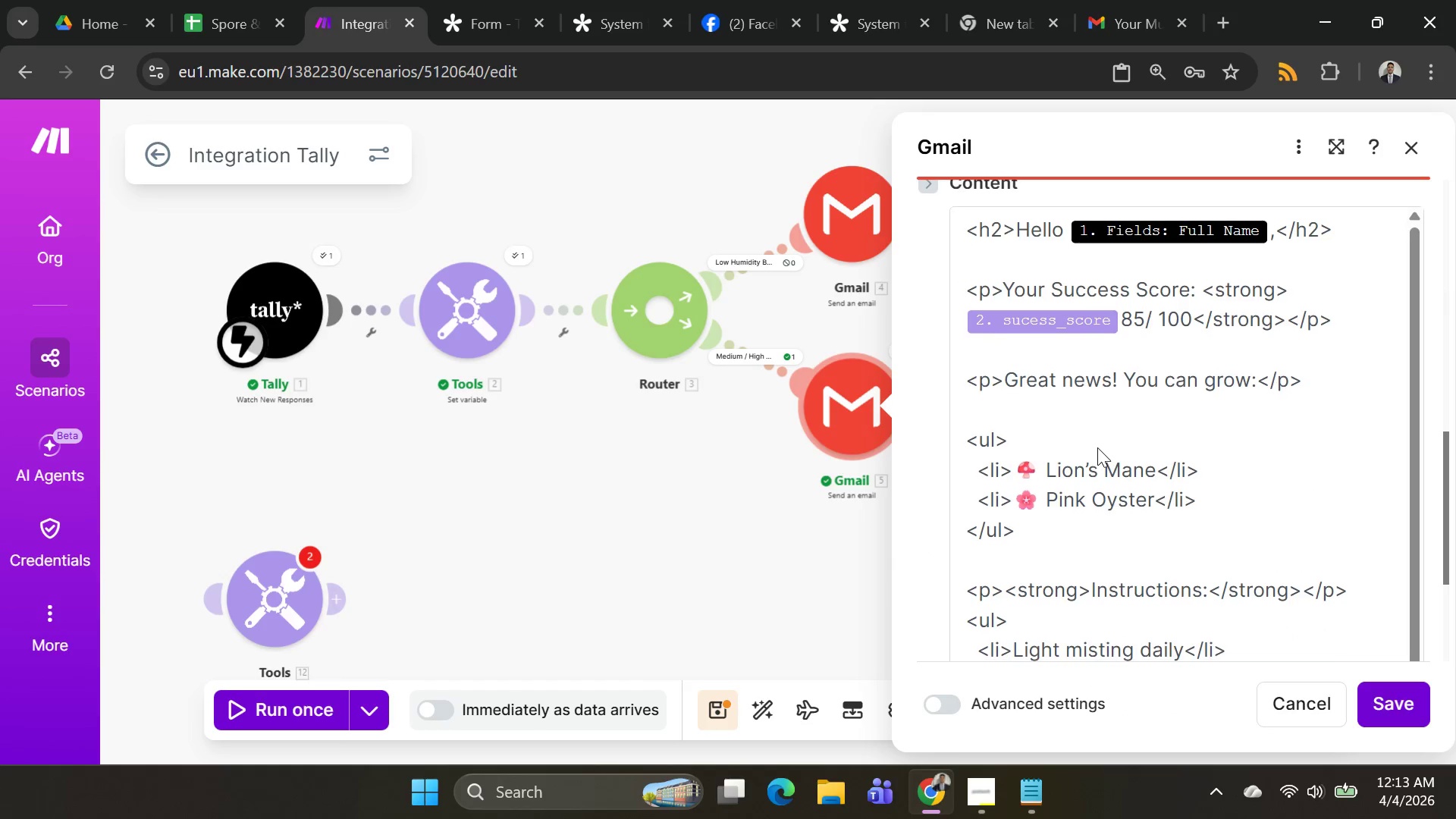 
left_click([1123, 315])
 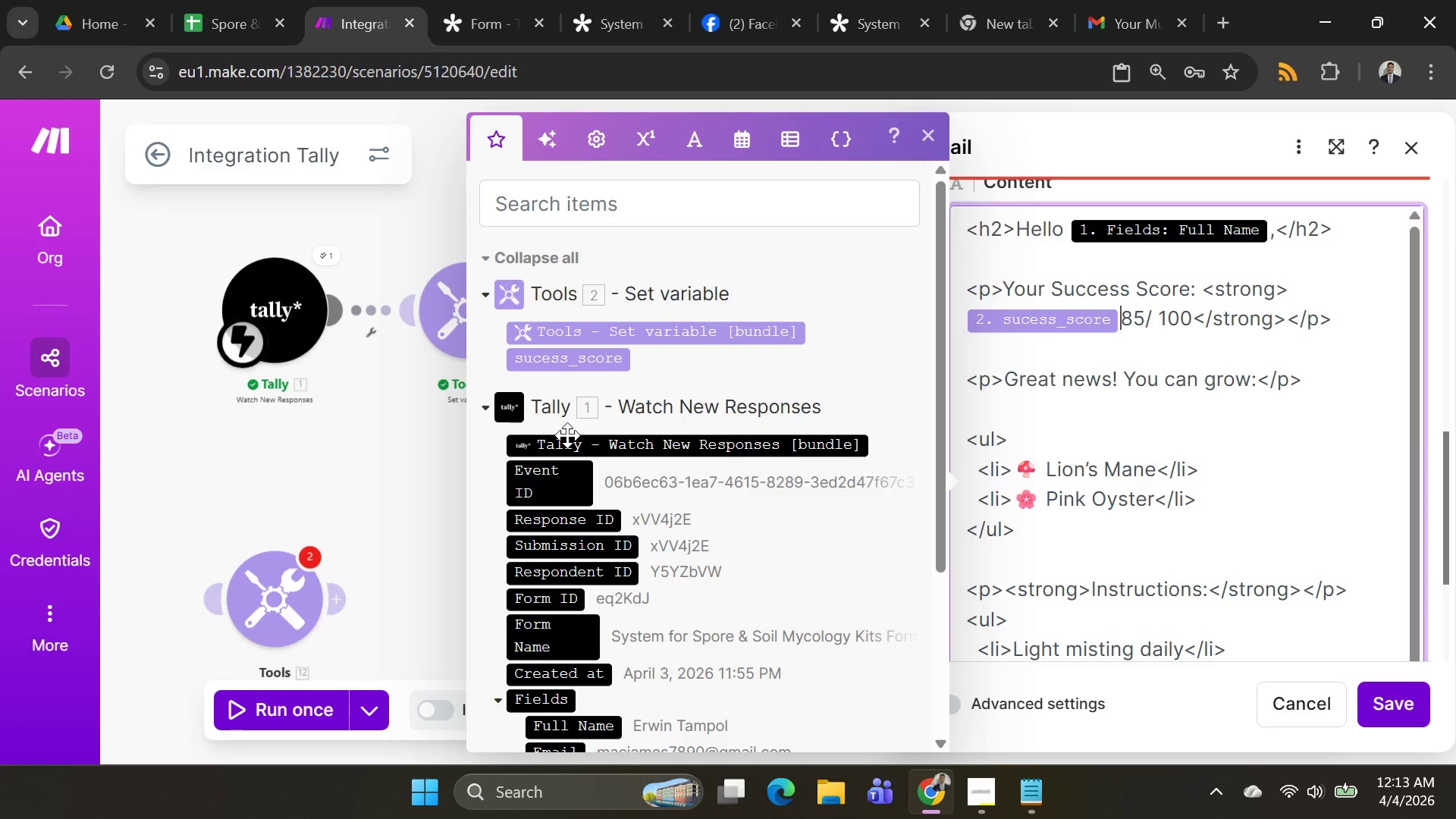 
left_click([329, 493])
 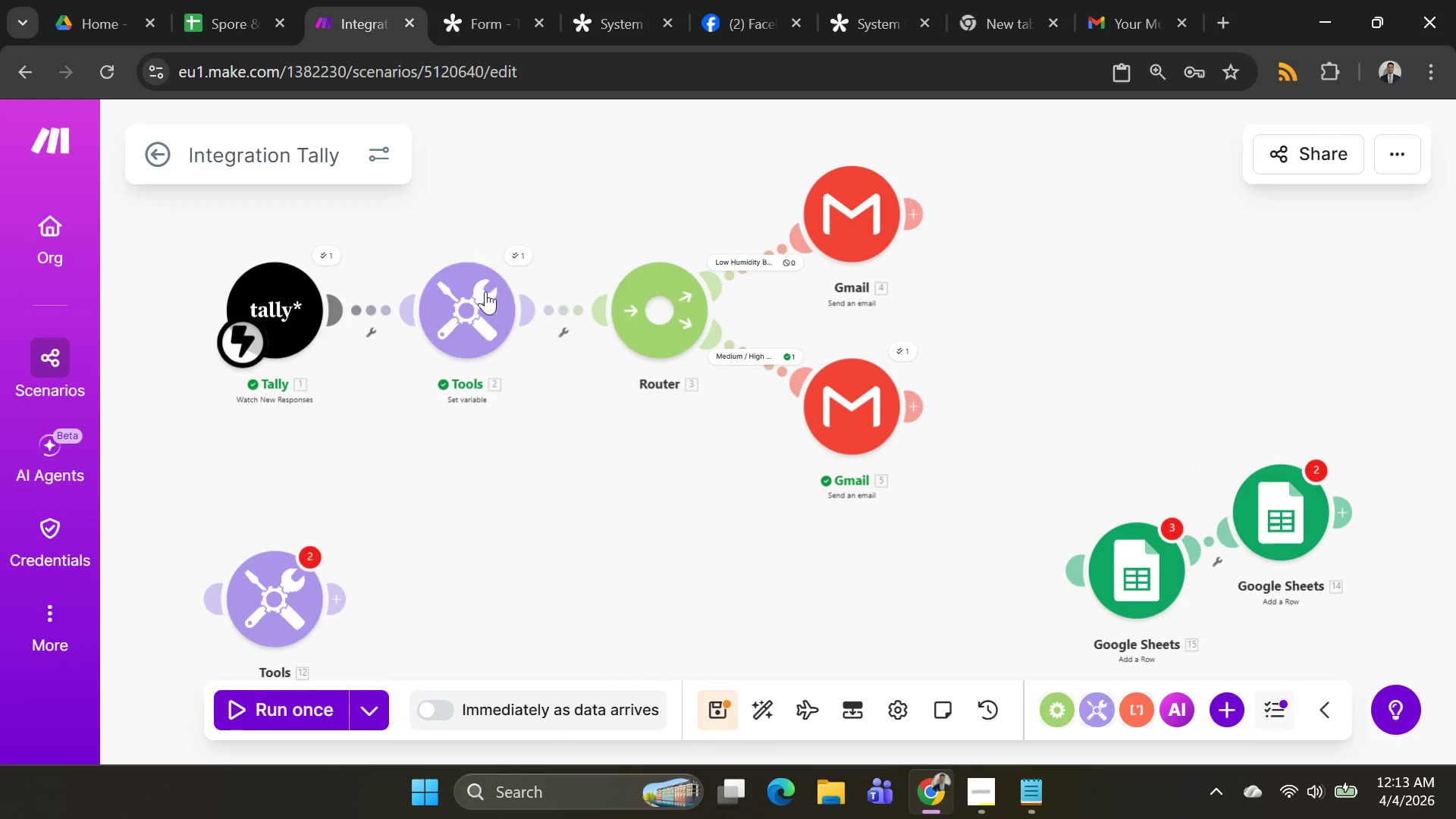 
left_click([487, 318])
 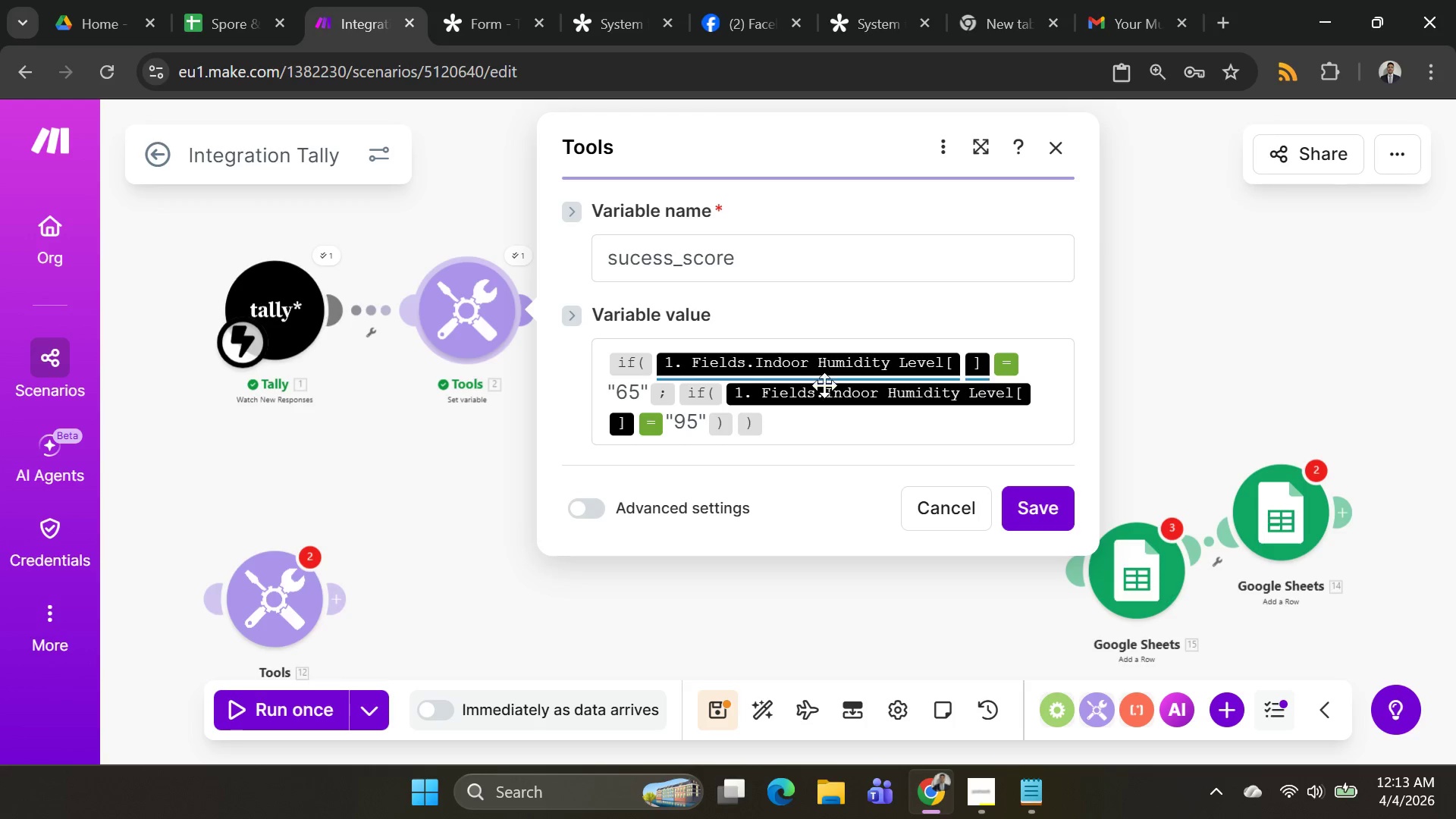 
left_click([822, 416])
 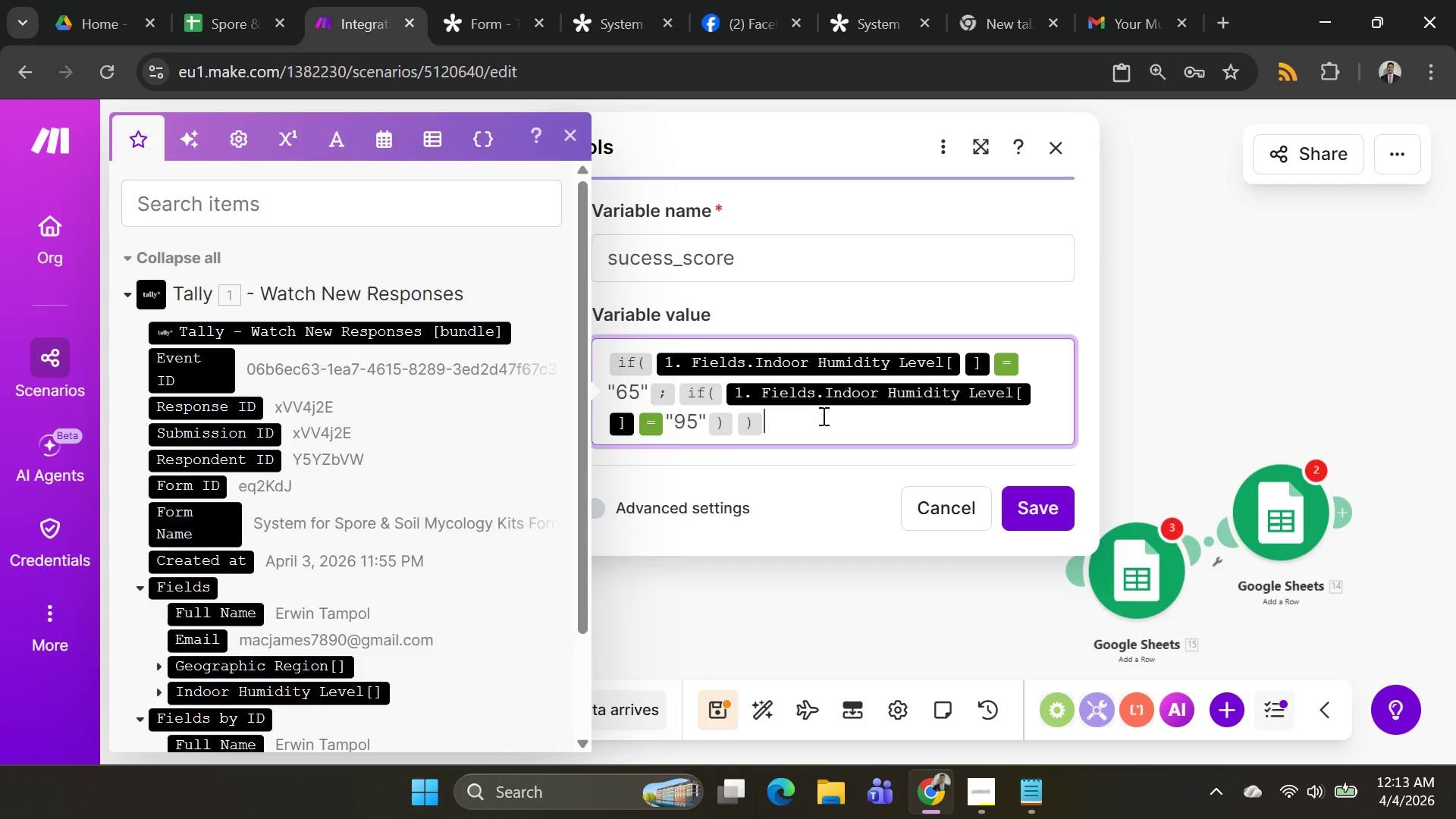 
key(Control+A)
 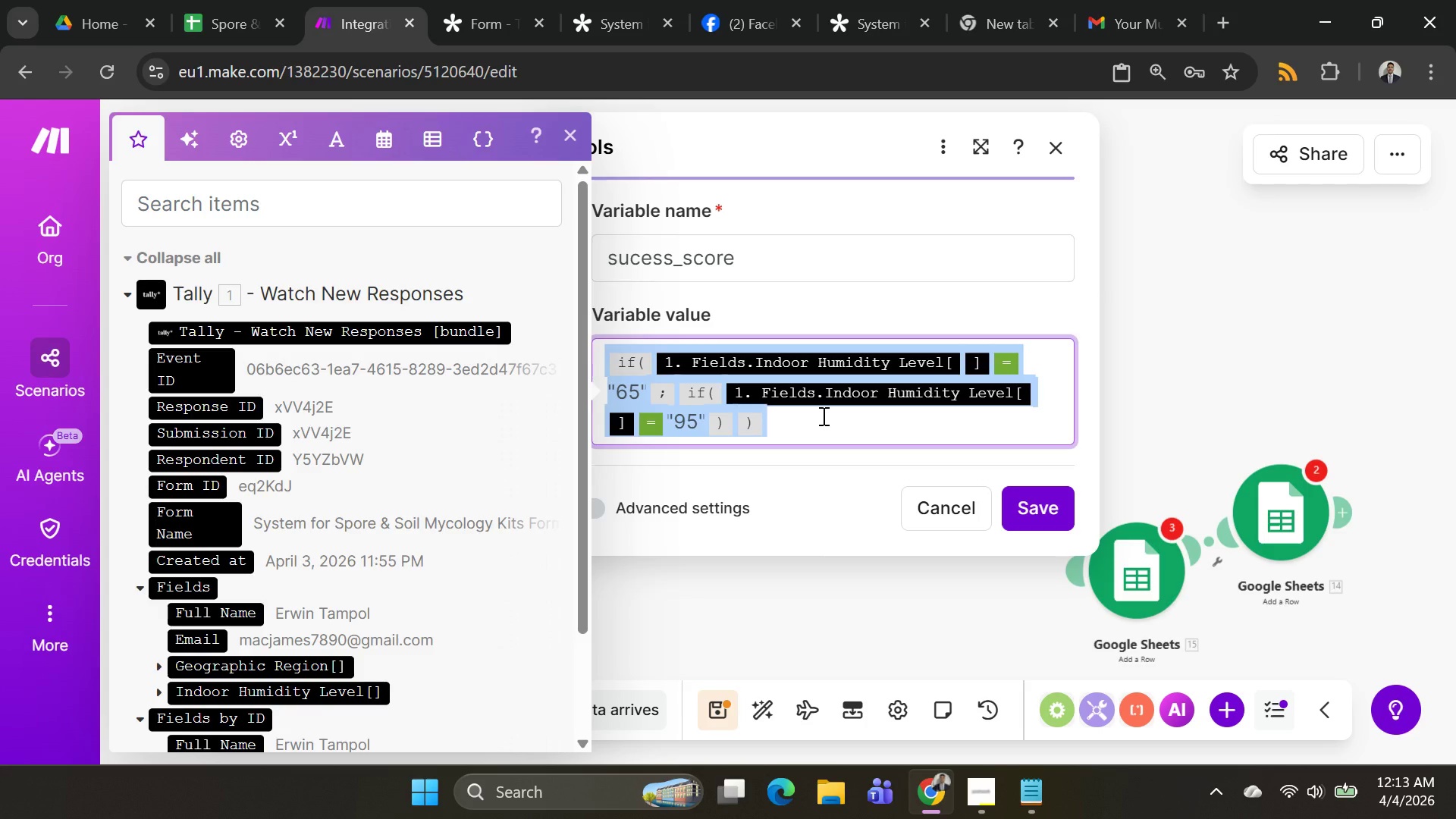 
key(Backspace)
 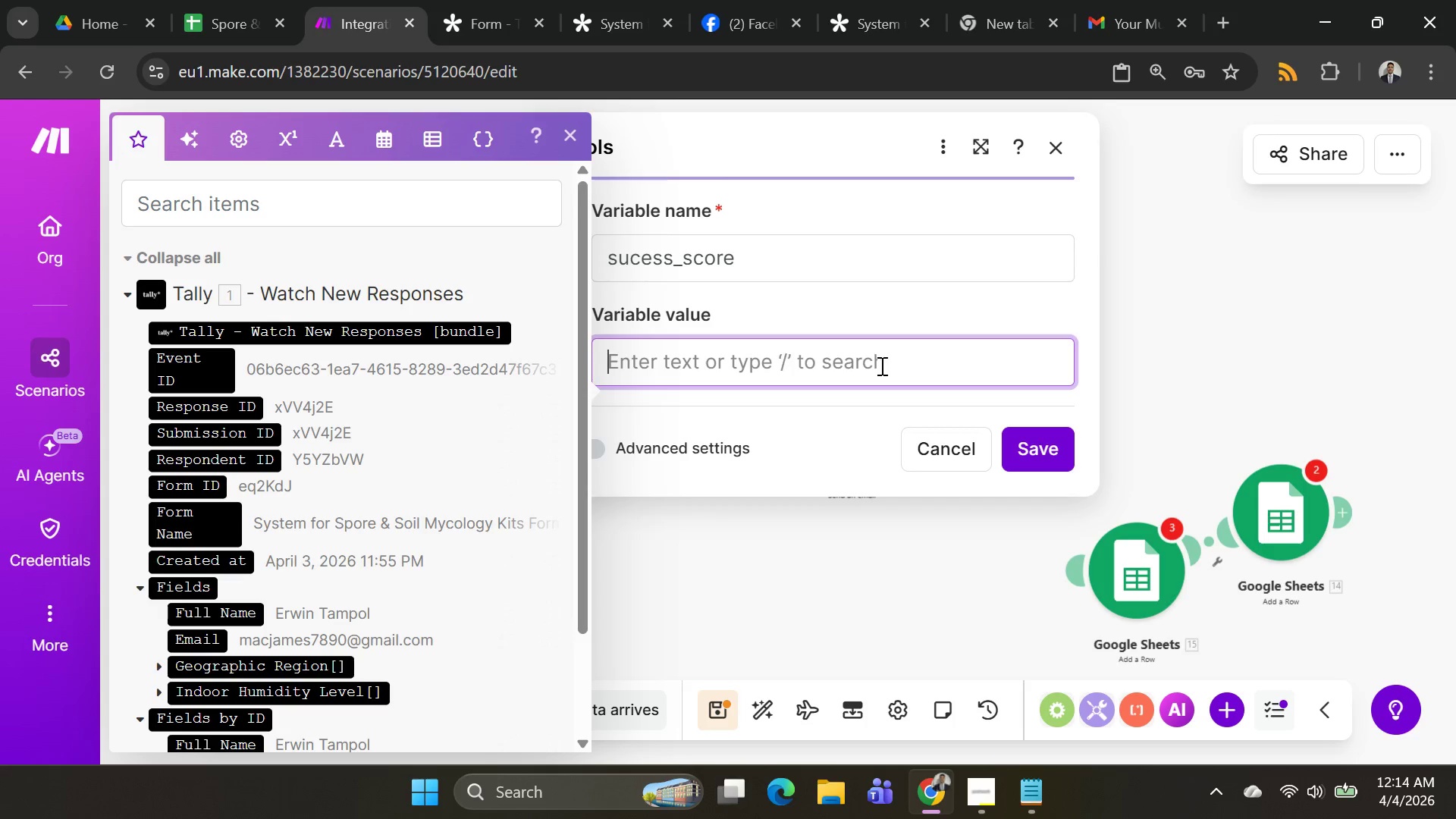 
wait(45.29)
 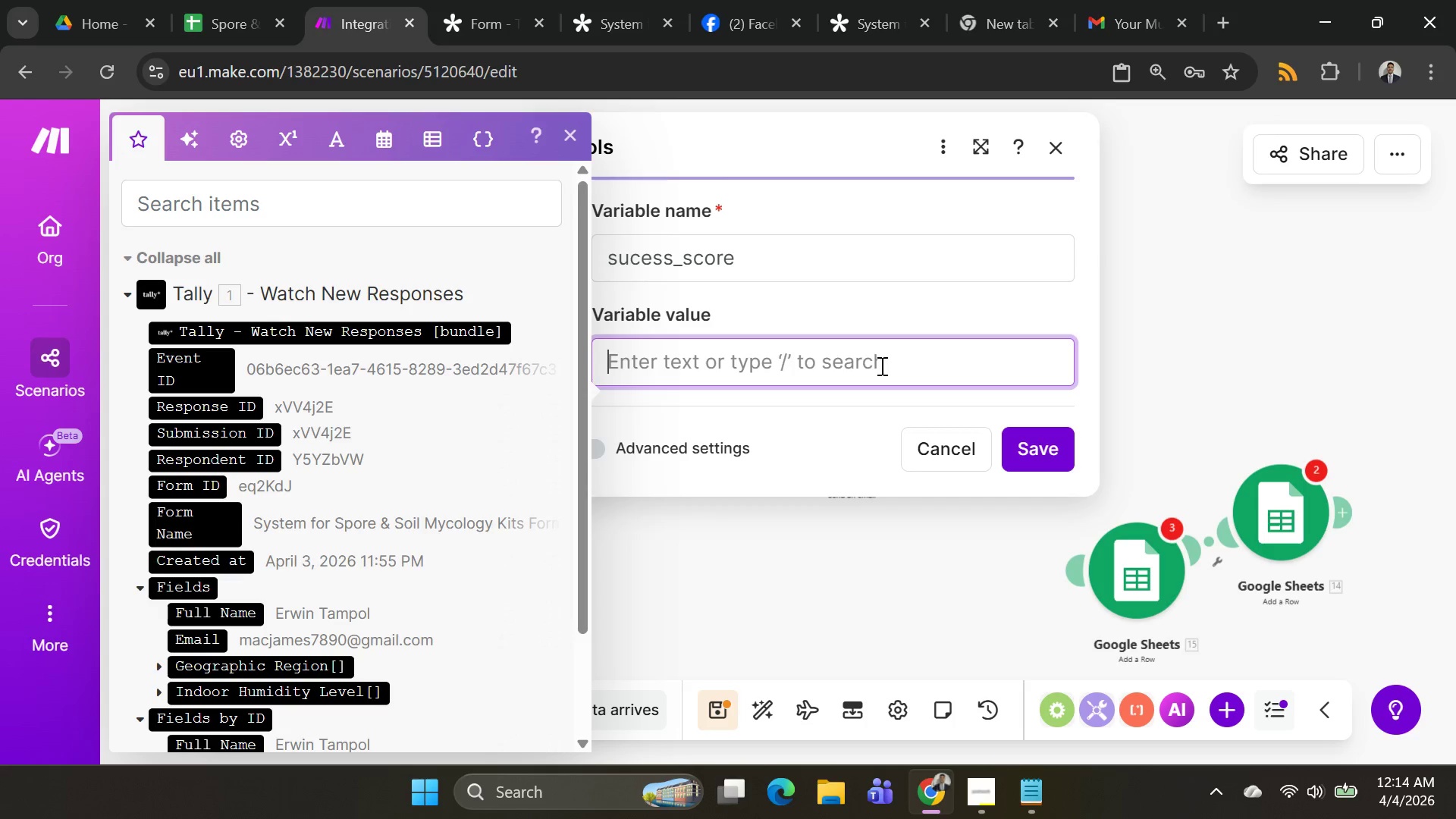 
mouse_move([343, 491])
 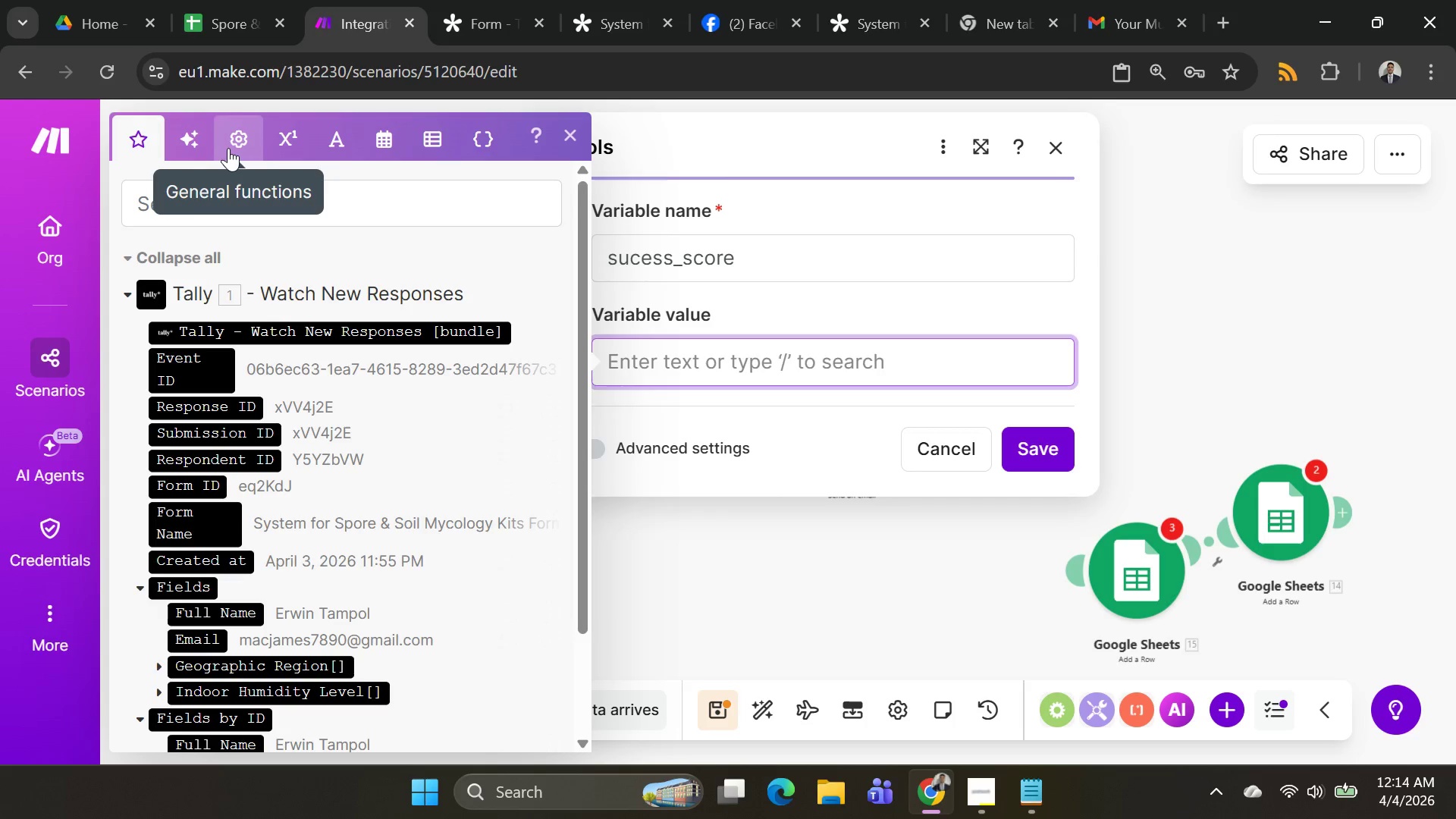 
left_click([228, 148])
 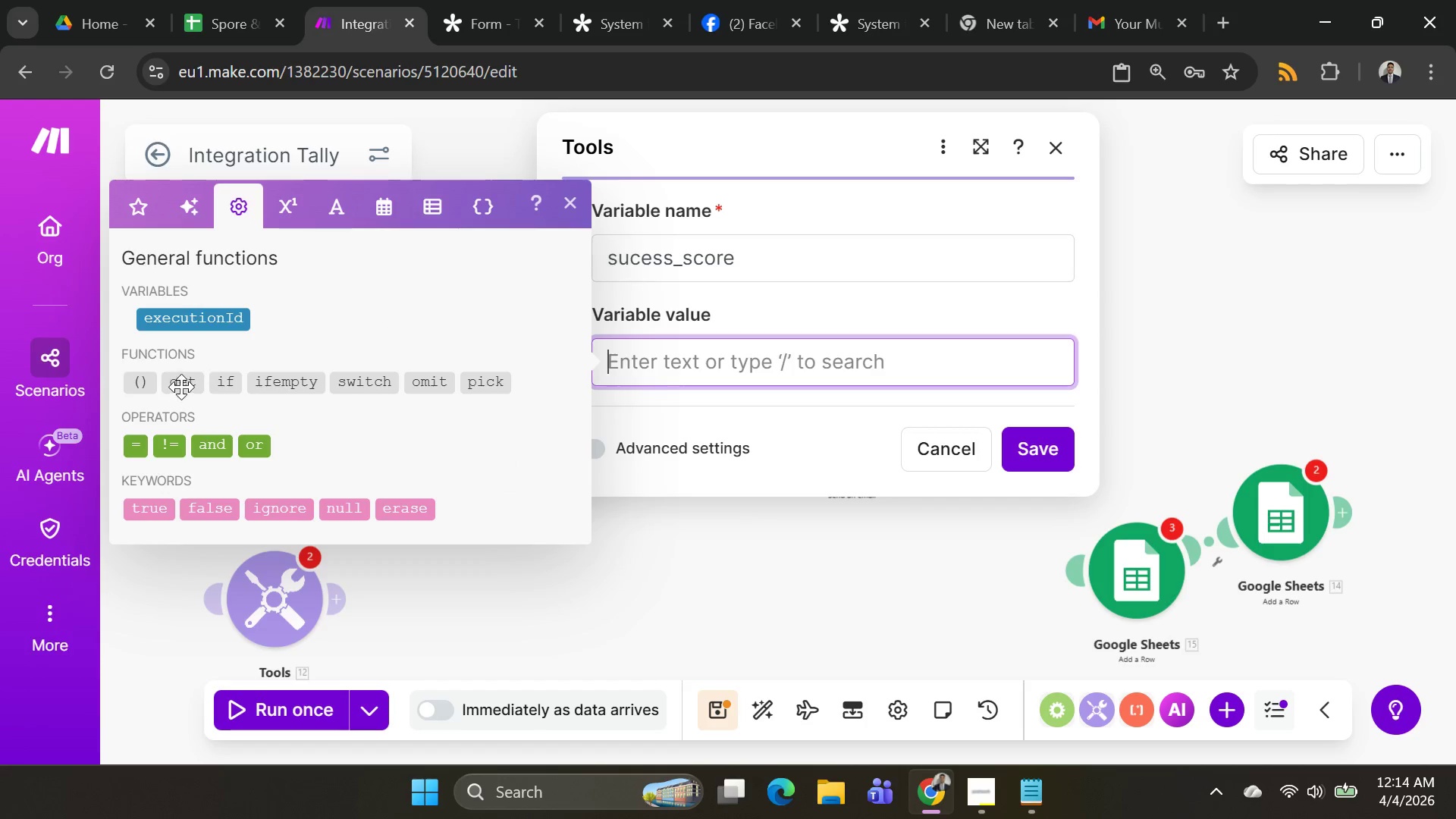 
left_click([224, 386])
 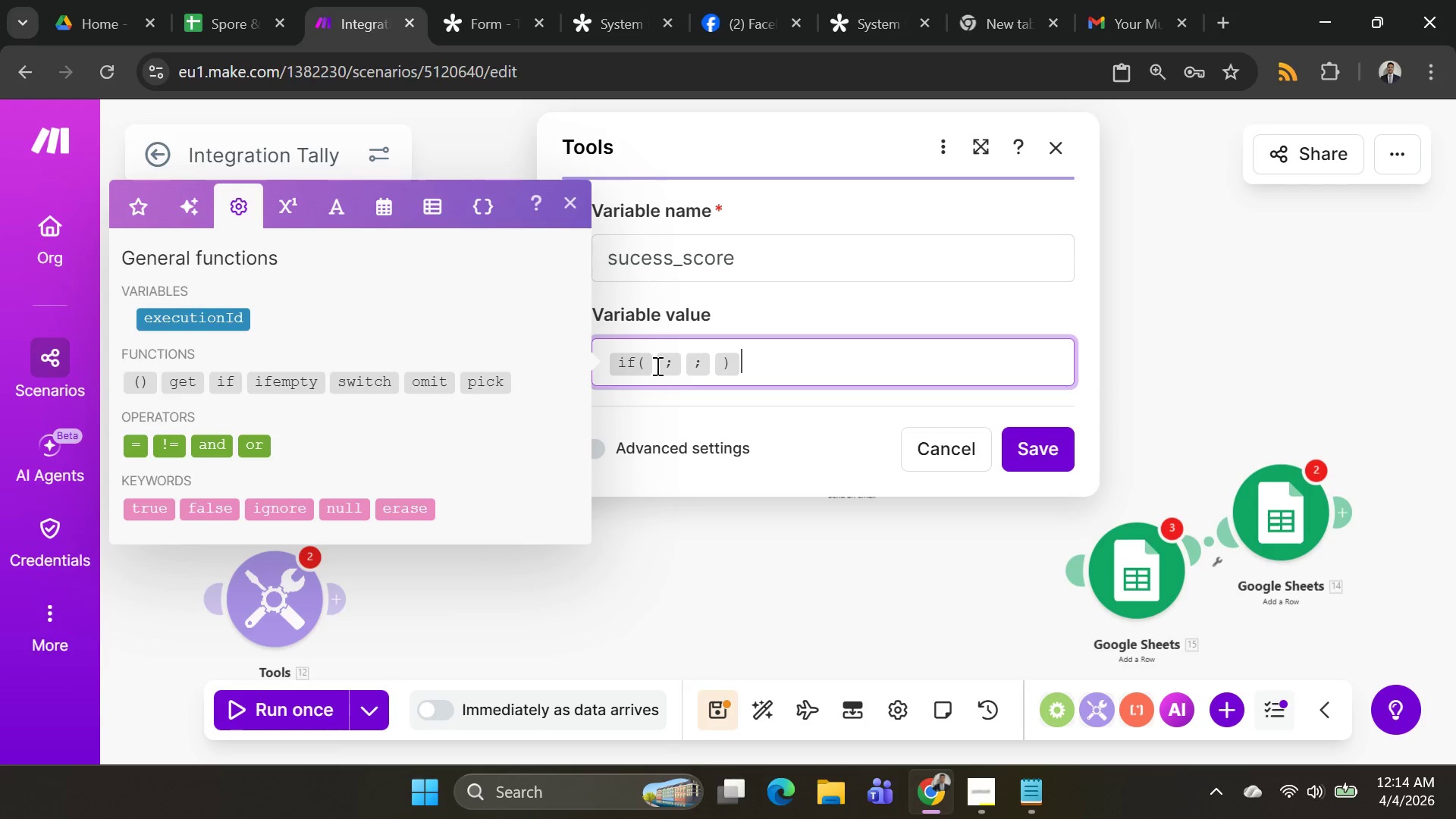 
left_click([656, 366])
 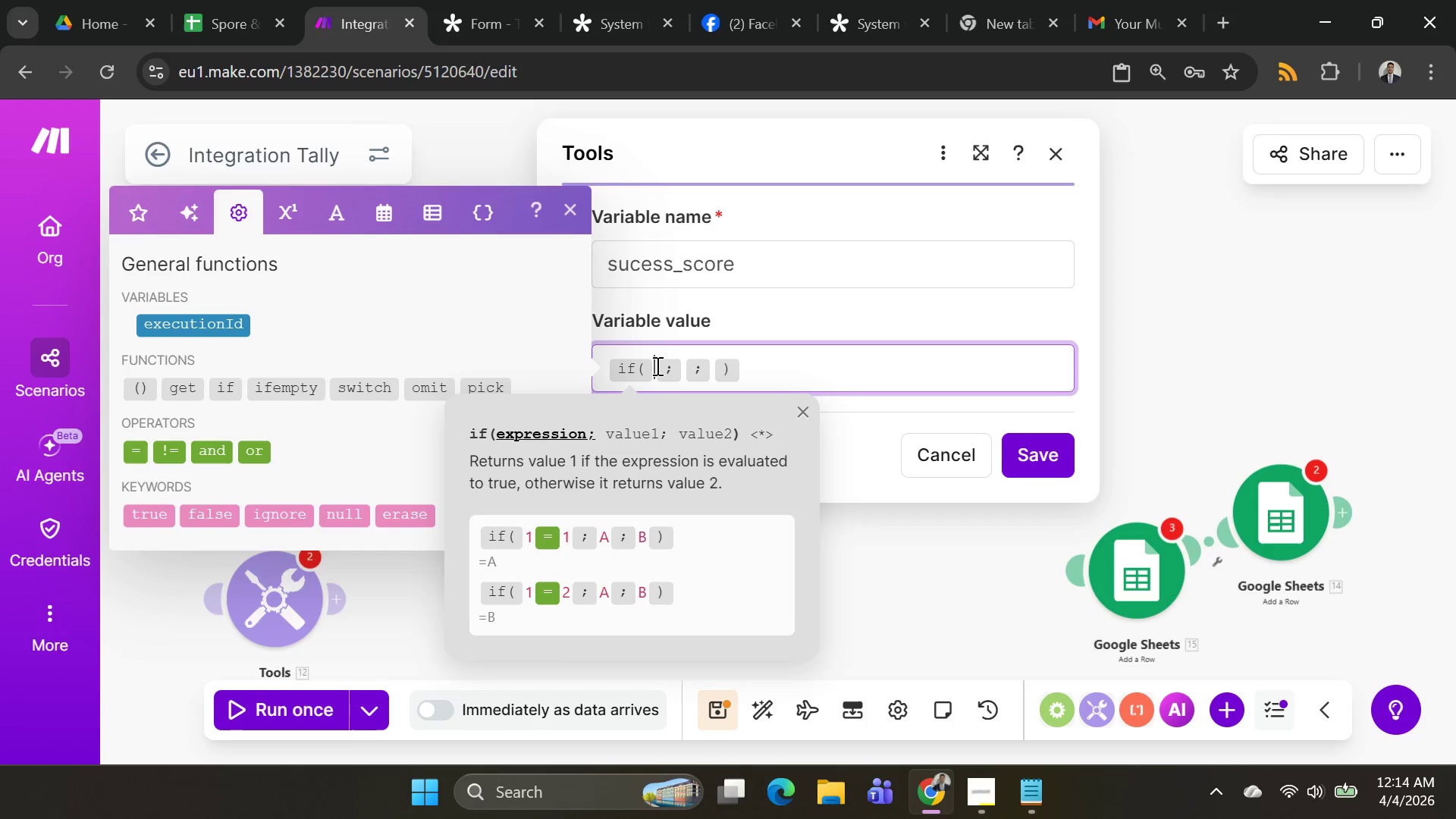 
double_click([656, 366])
 